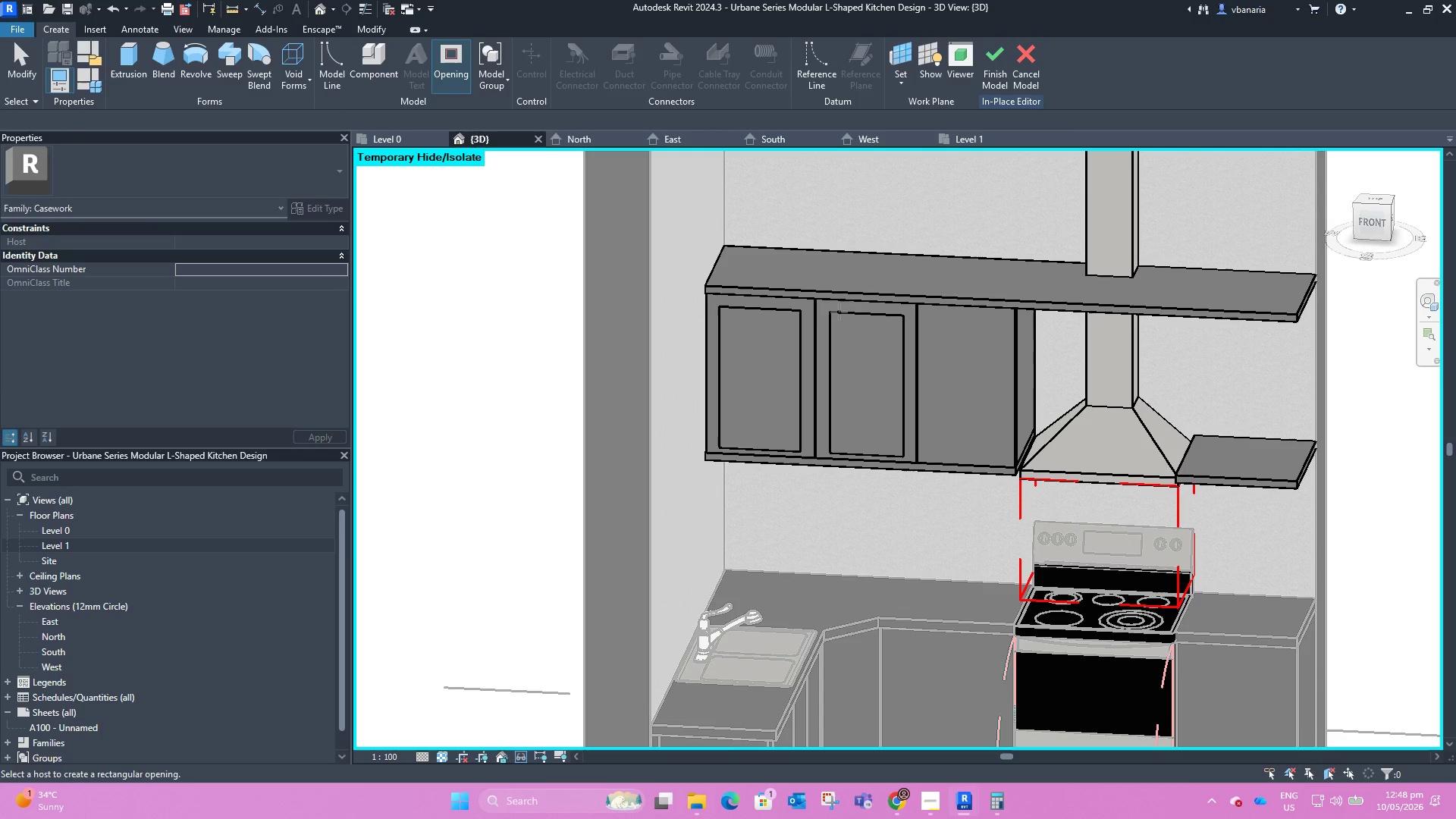 
scroll: coordinate [849, 390], scroll_direction: down, amount: 2.0
 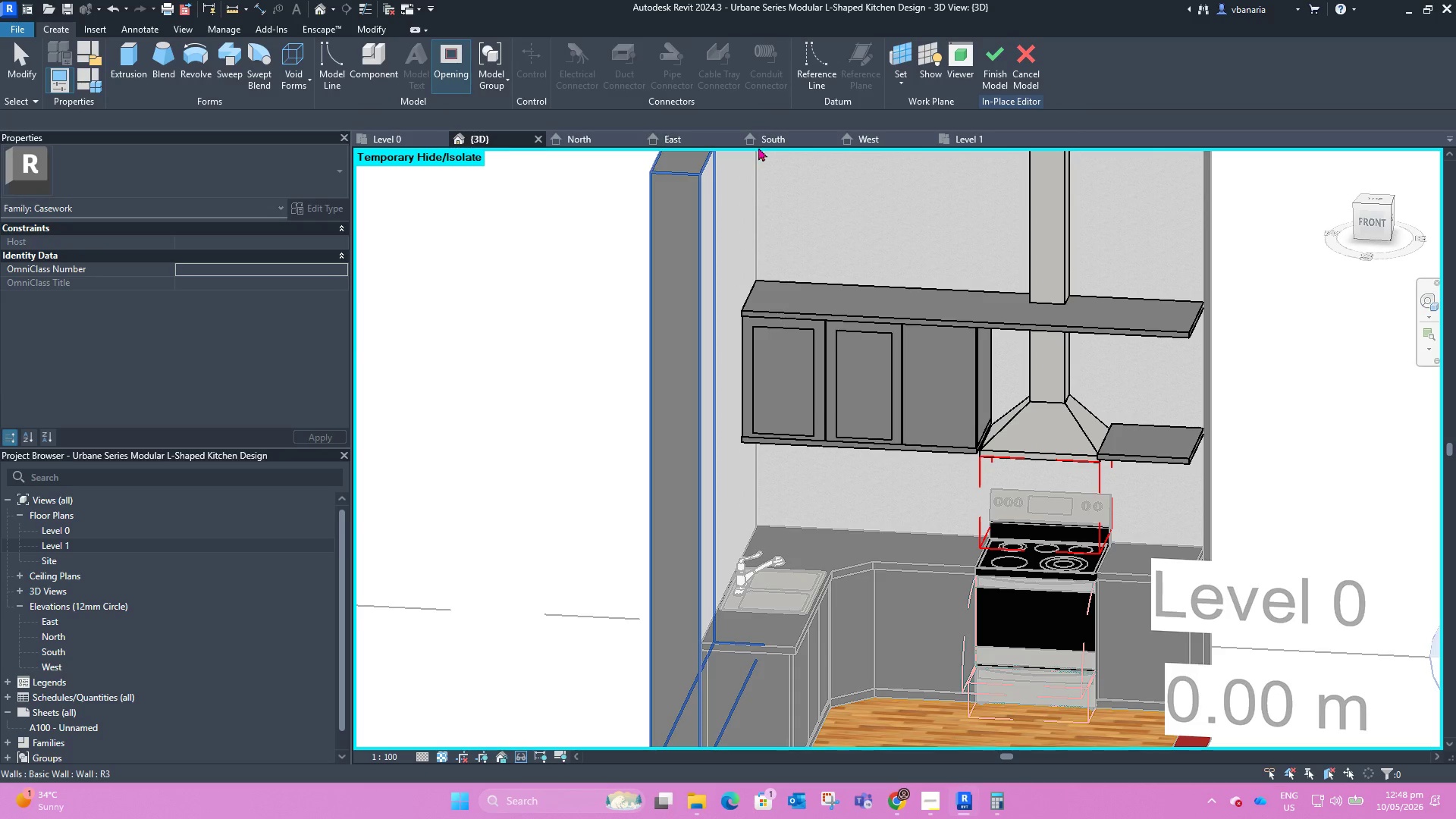 
left_click([772, 142])
 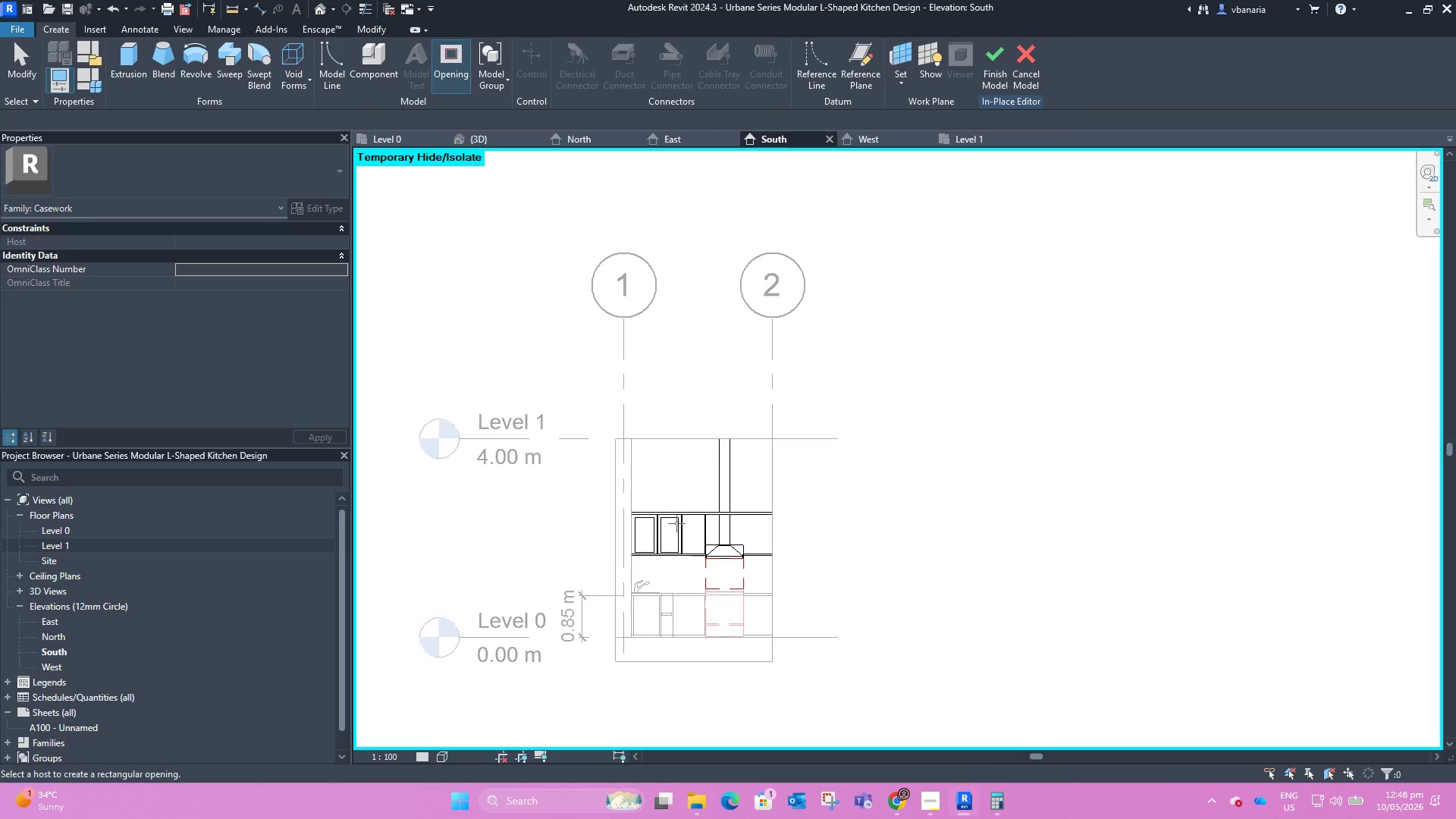 
scroll: coordinate [691, 544], scroll_direction: up, amount: 9.0
 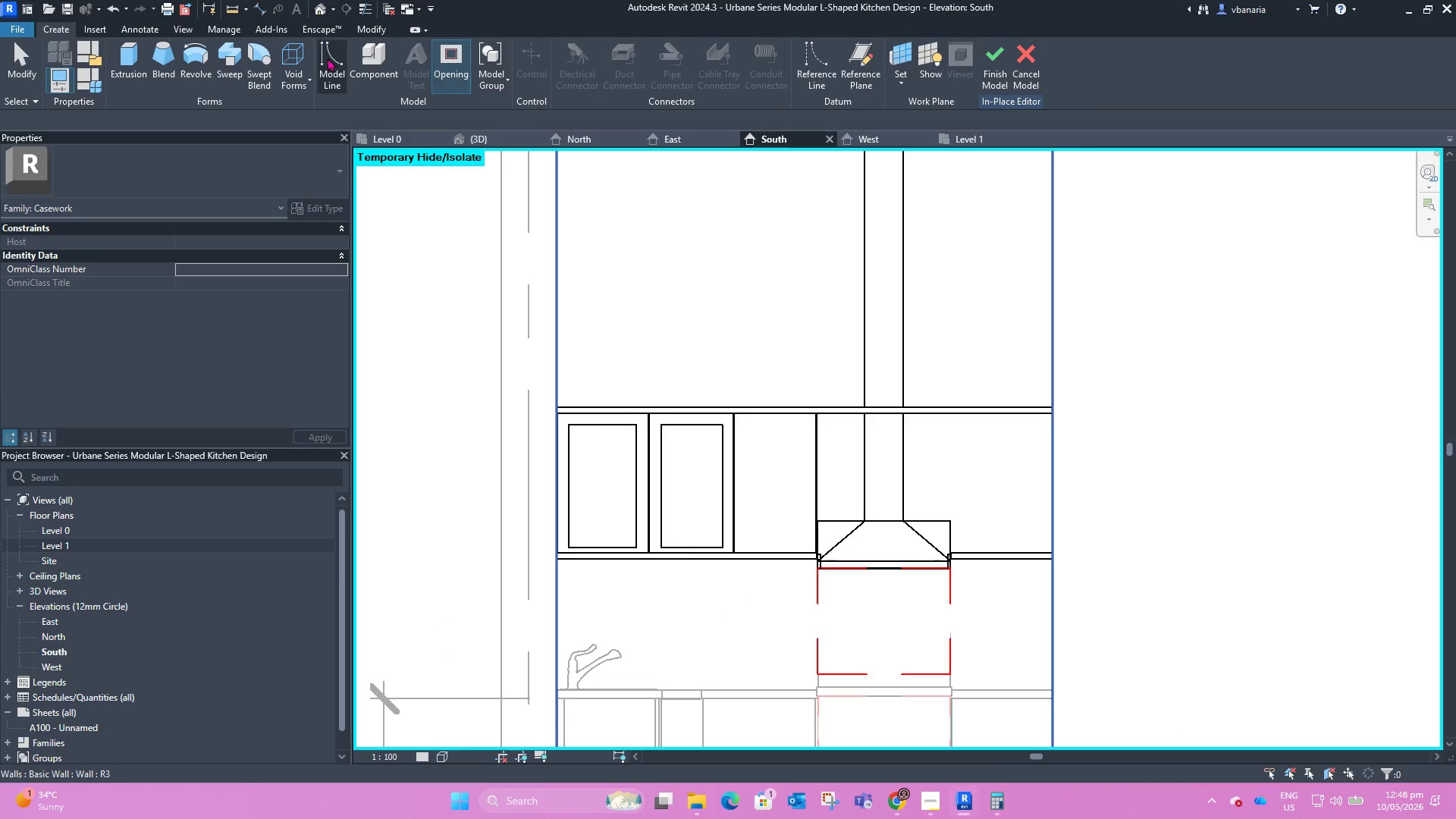 
left_click([303, 80])
 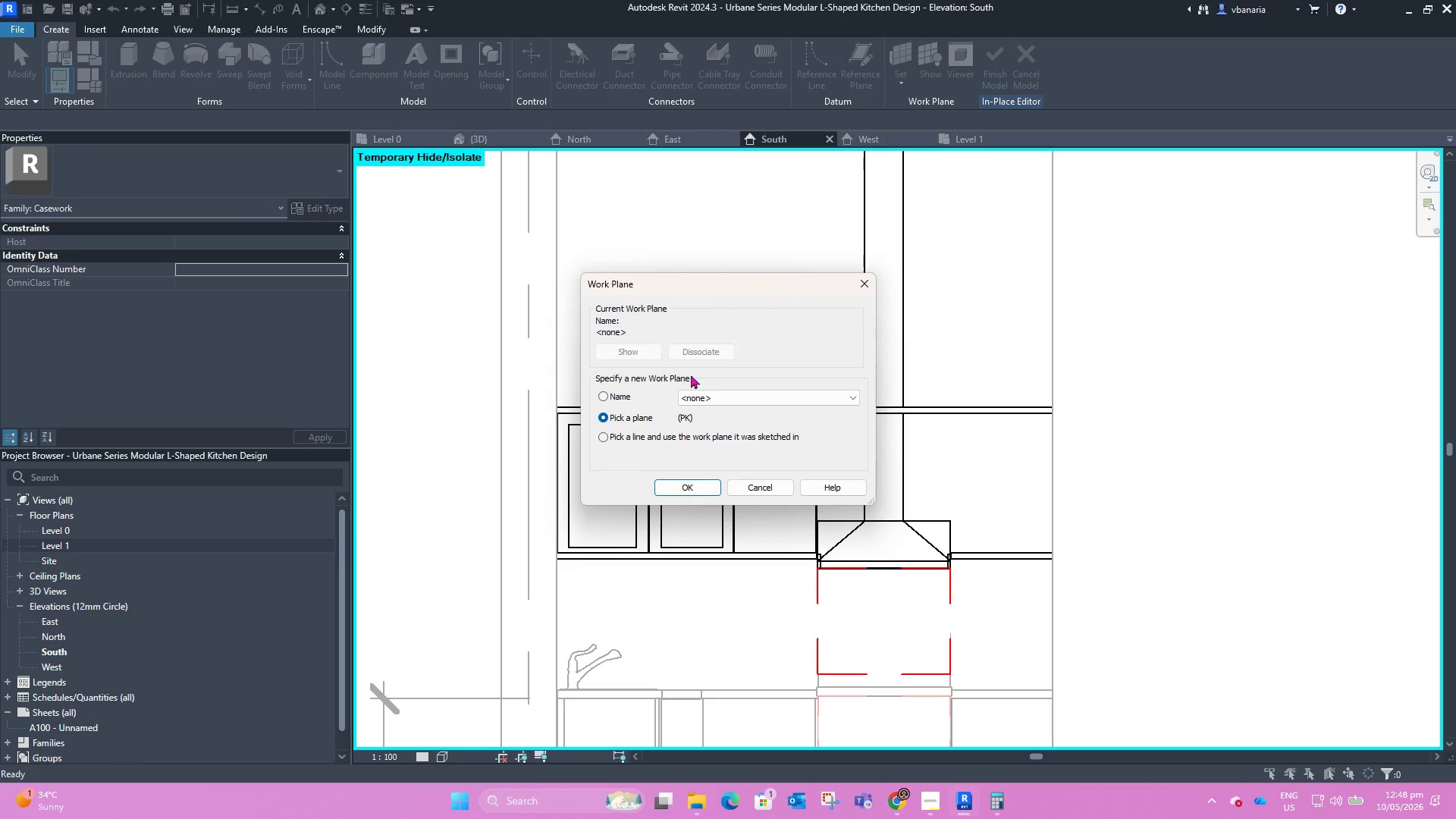 
left_click([690, 485])
 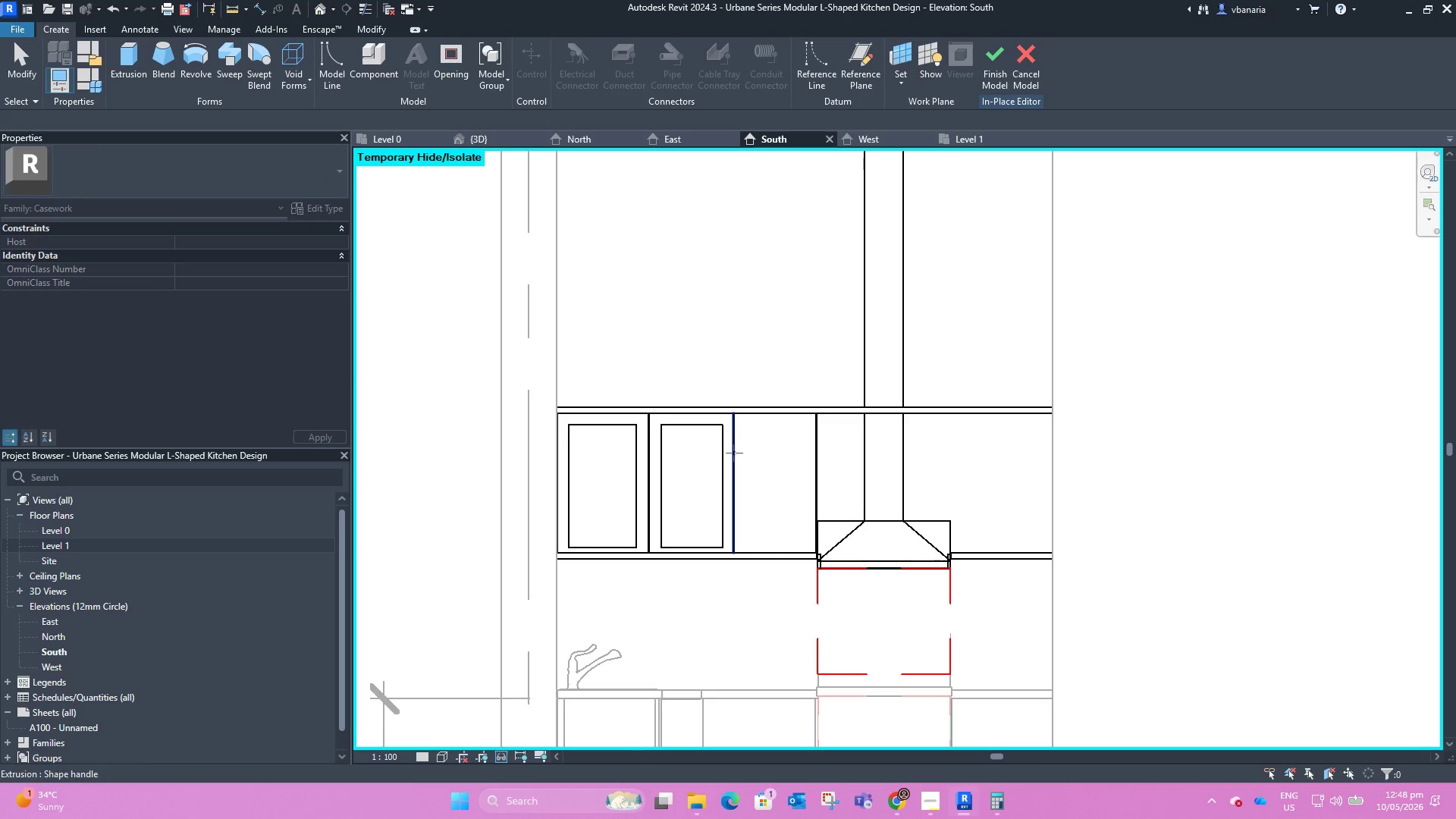 
left_click_drag(start_coordinate=[733, 452], to_coordinate=[609, 46])
 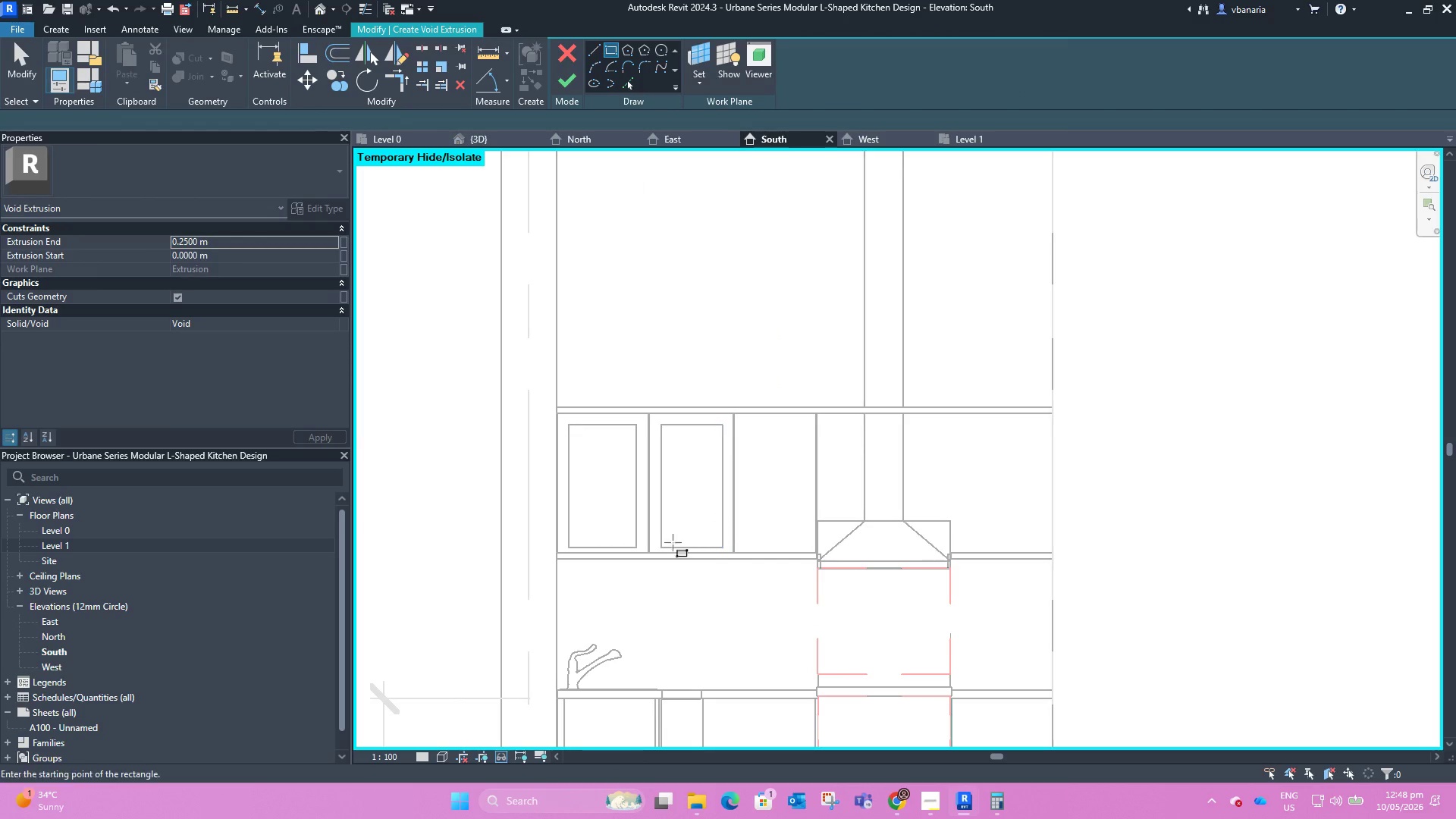 
left_click([609, 46])
 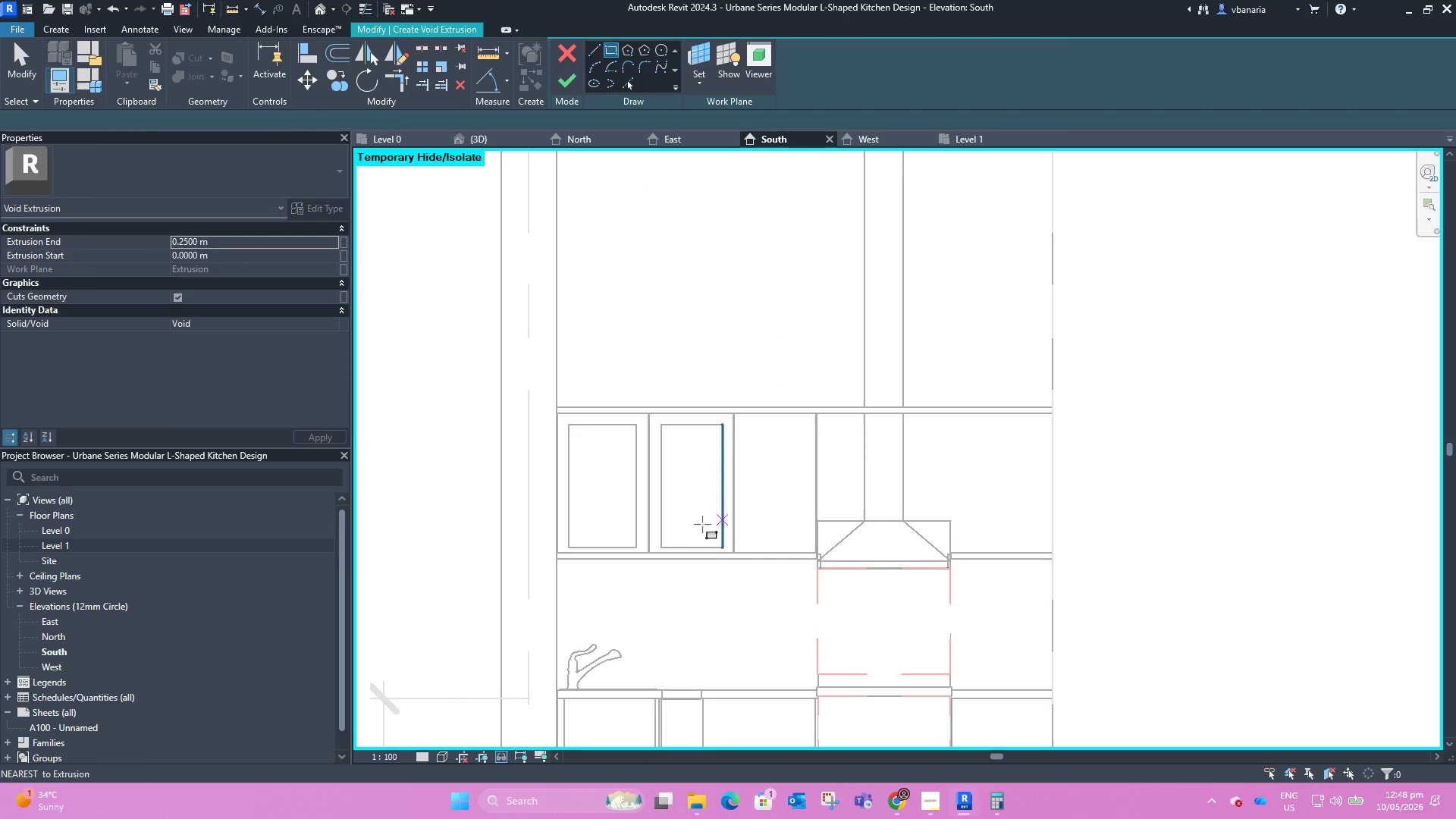 
scroll: coordinate [673, 542], scroll_direction: up, amount: 5.0
 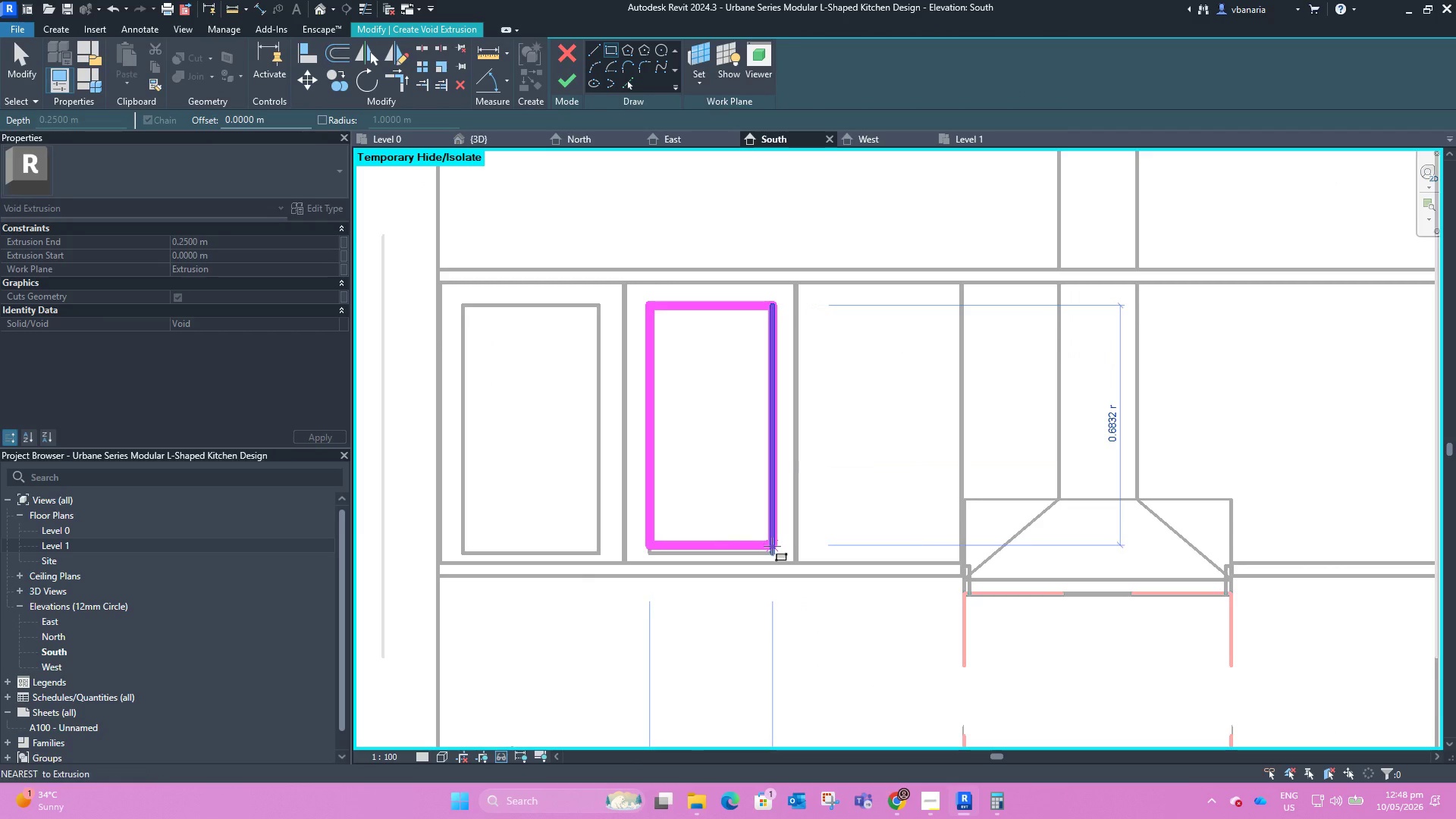 
left_click([774, 552])
 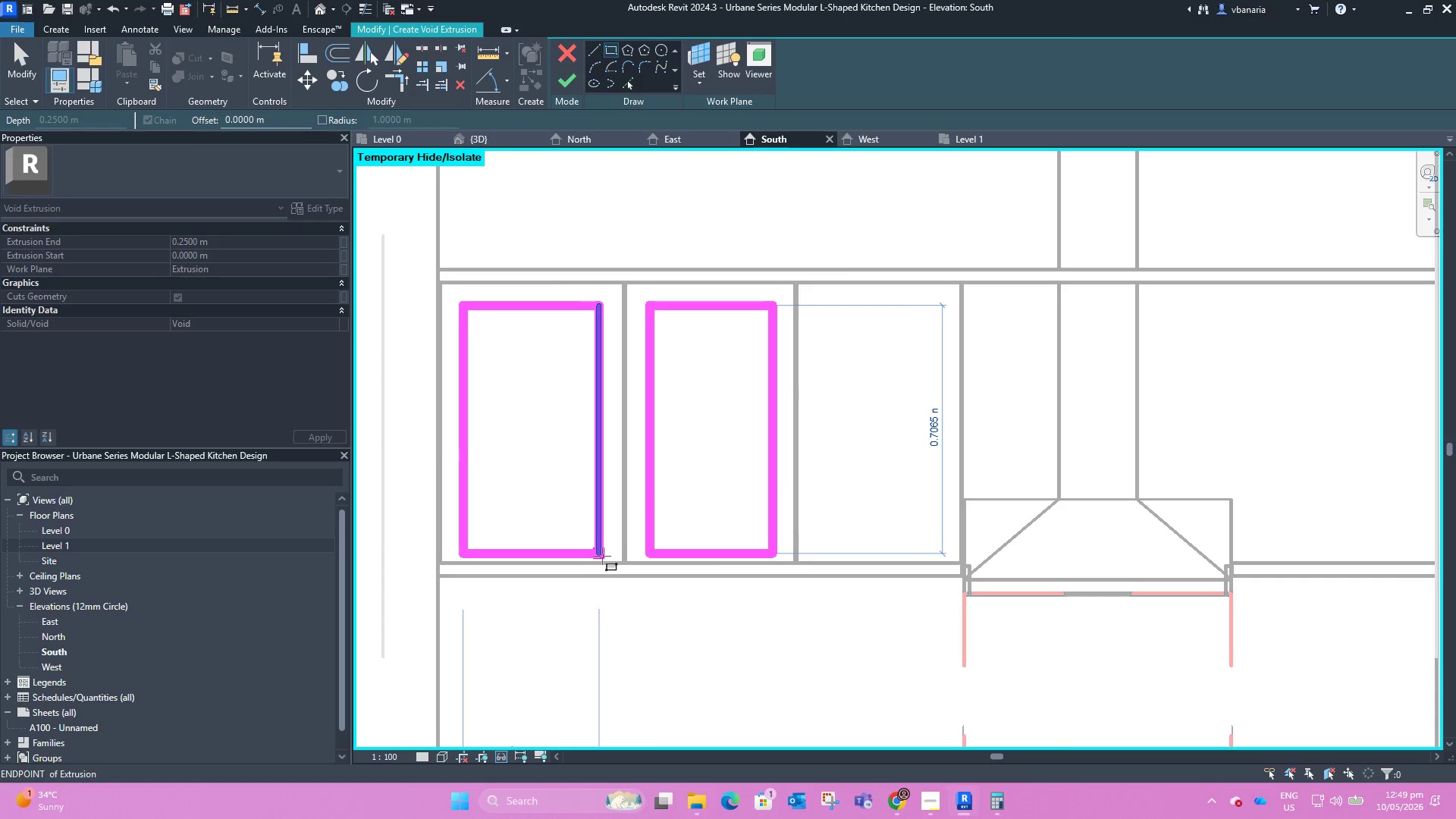 
left_click([566, 76])
 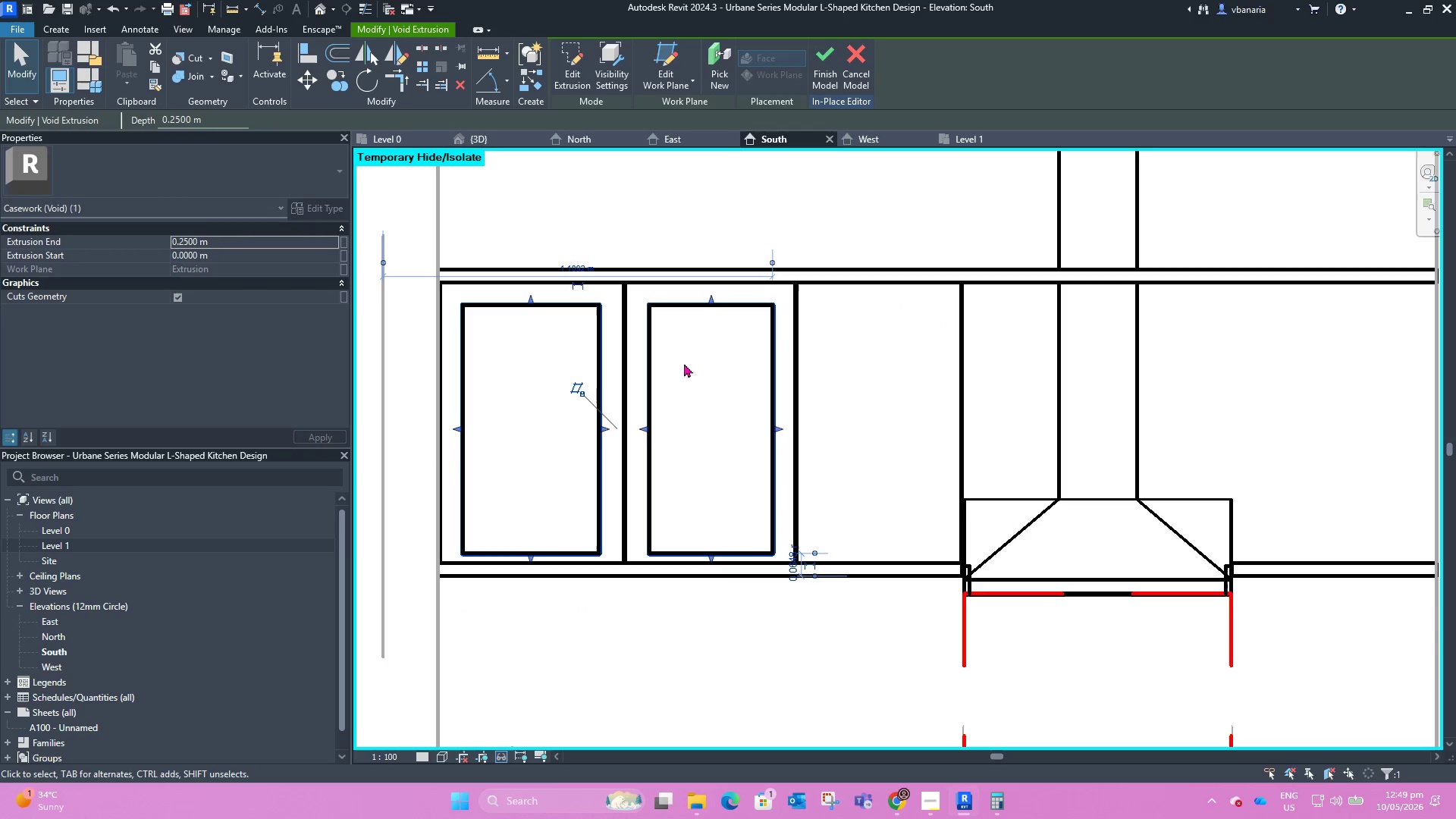 
scroll: coordinate [642, 422], scroll_direction: down, amount: 4.0
 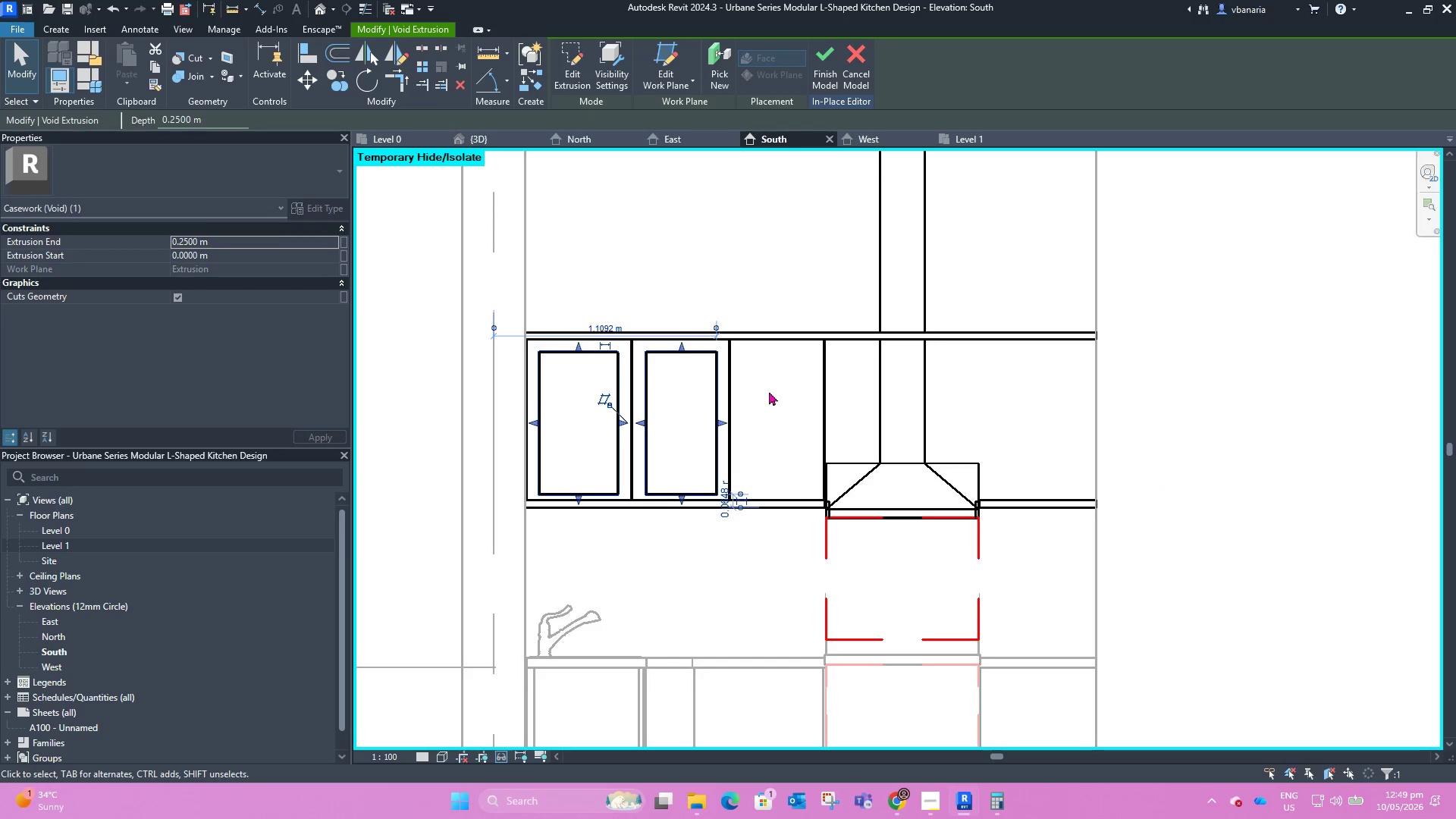 
hold_key(key=ShiftLeft, duration=0.61)
 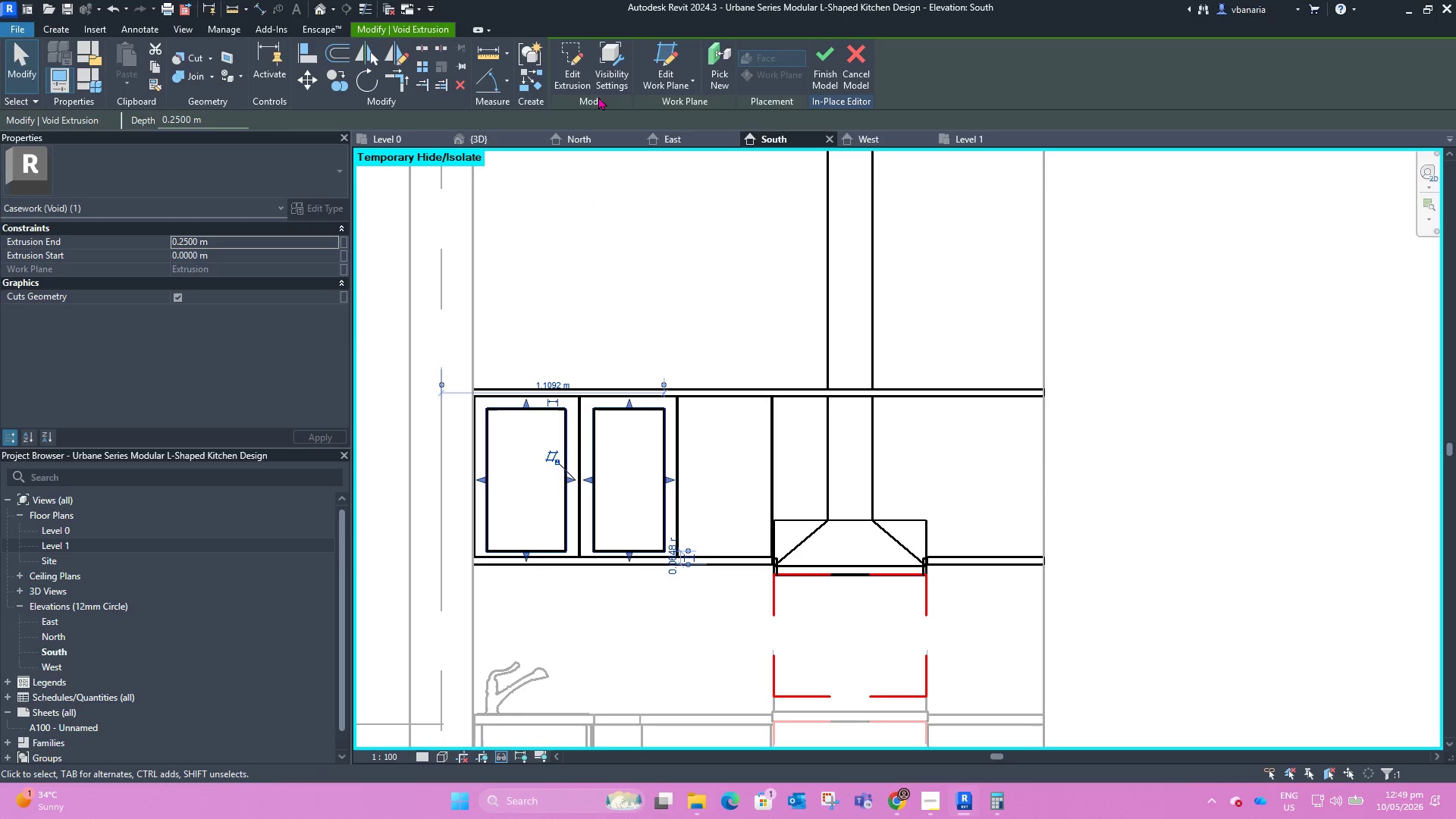 
scroll: coordinate [960, 277], scroll_direction: down, amount: 3.0
 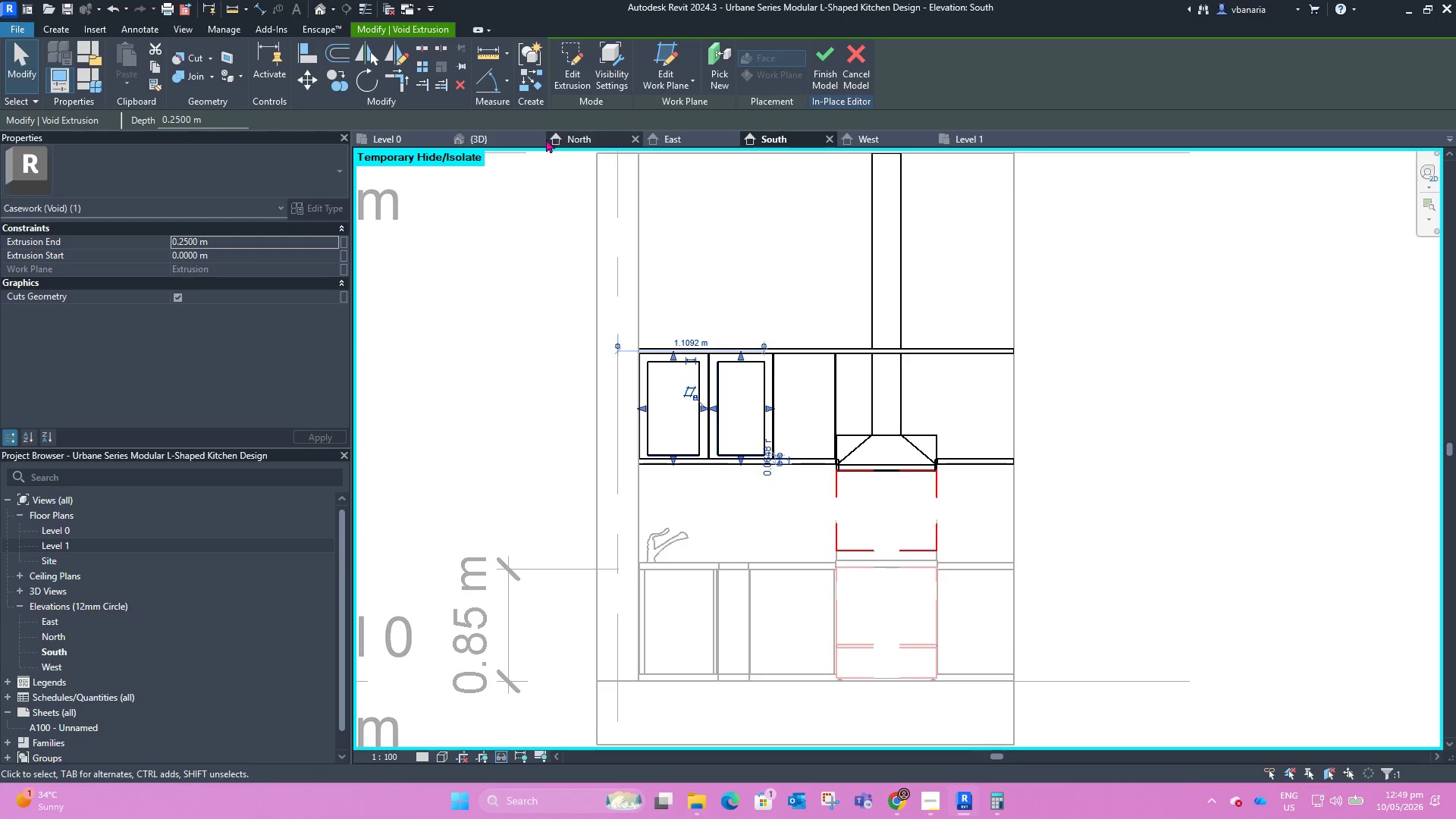 
left_click([494, 140])
 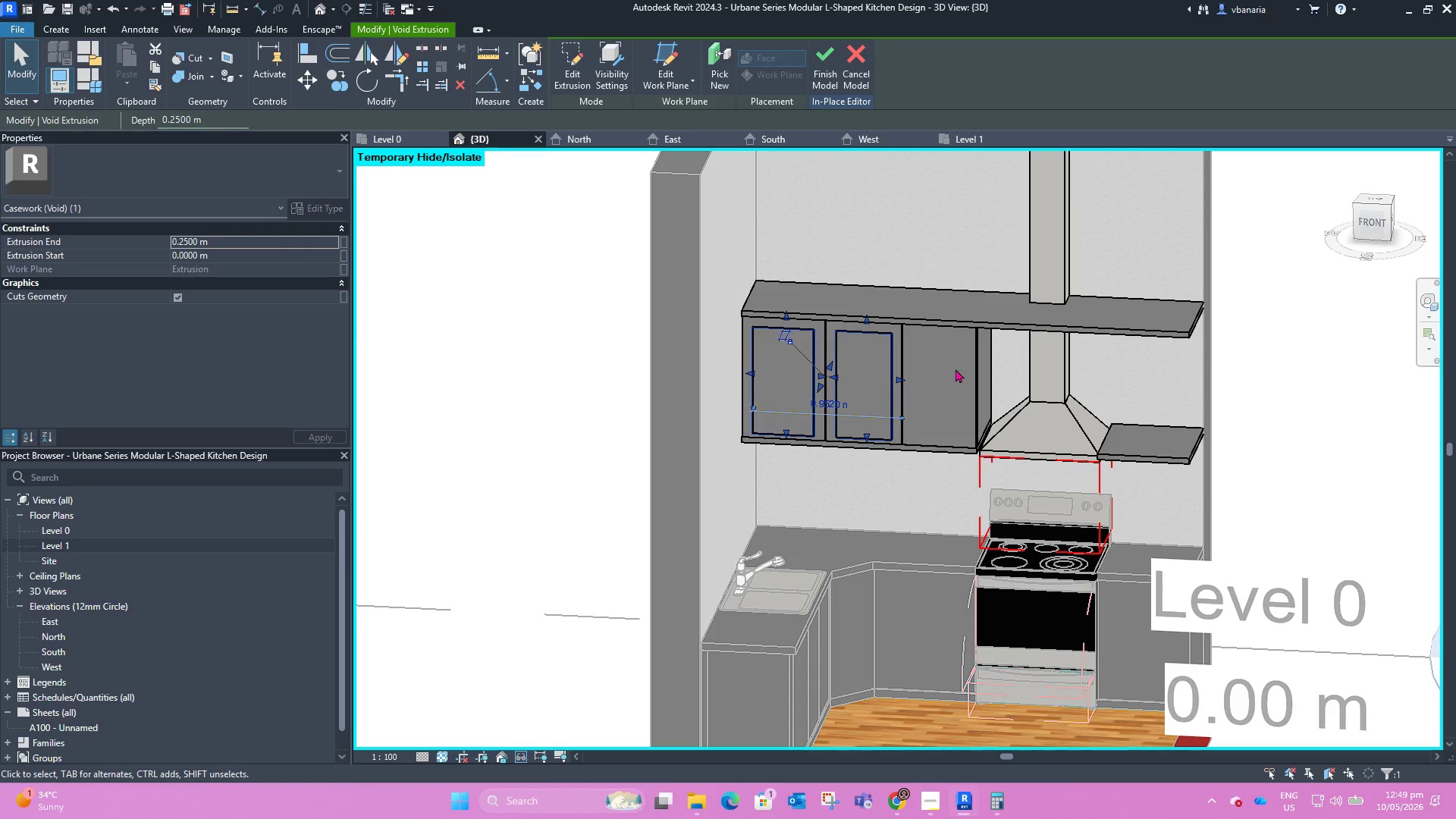 
hold_key(key=ShiftLeft, duration=1.47)
 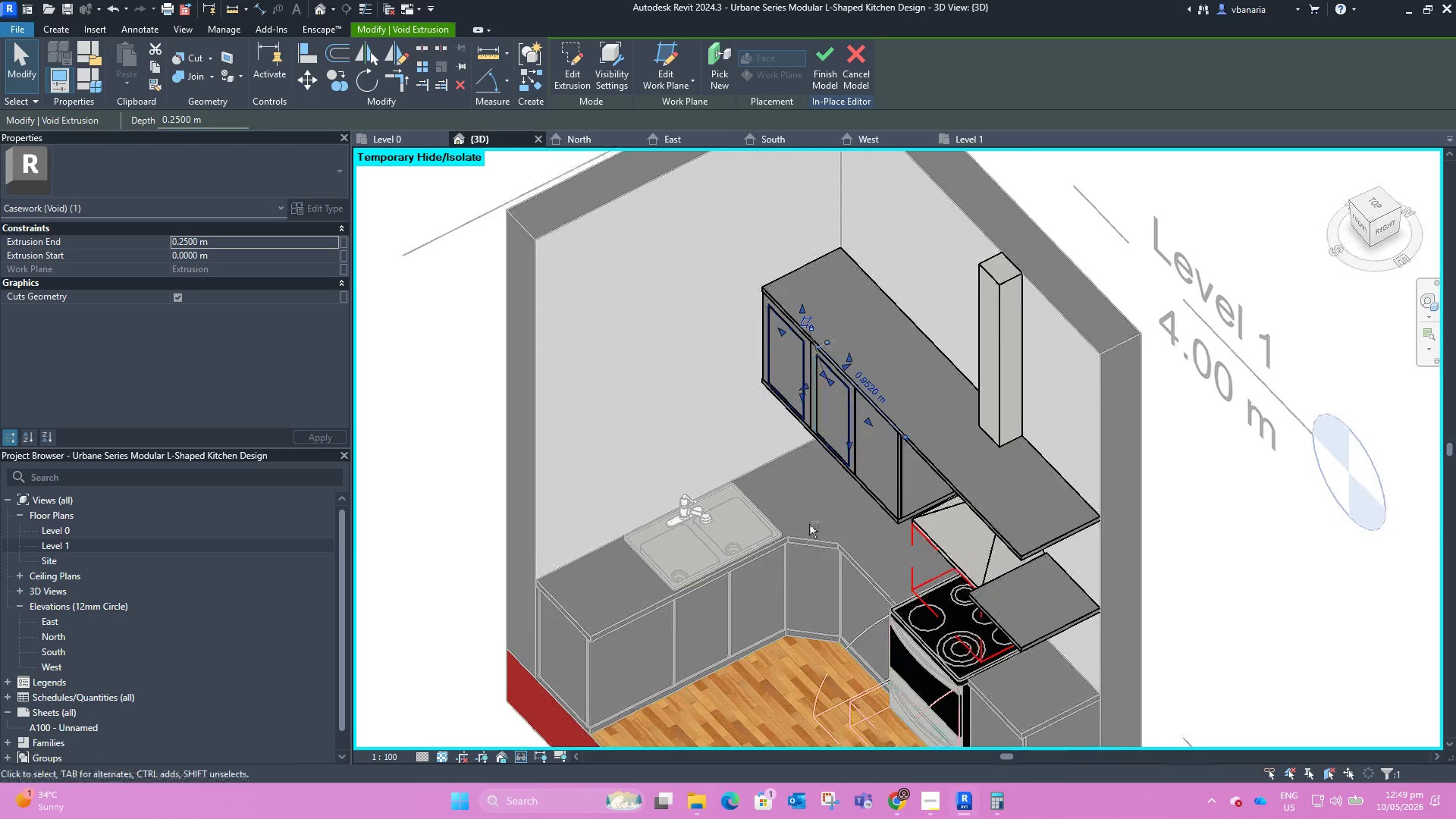 
scroll: coordinate [843, 372], scroll_direction: up, amount: 12.0
 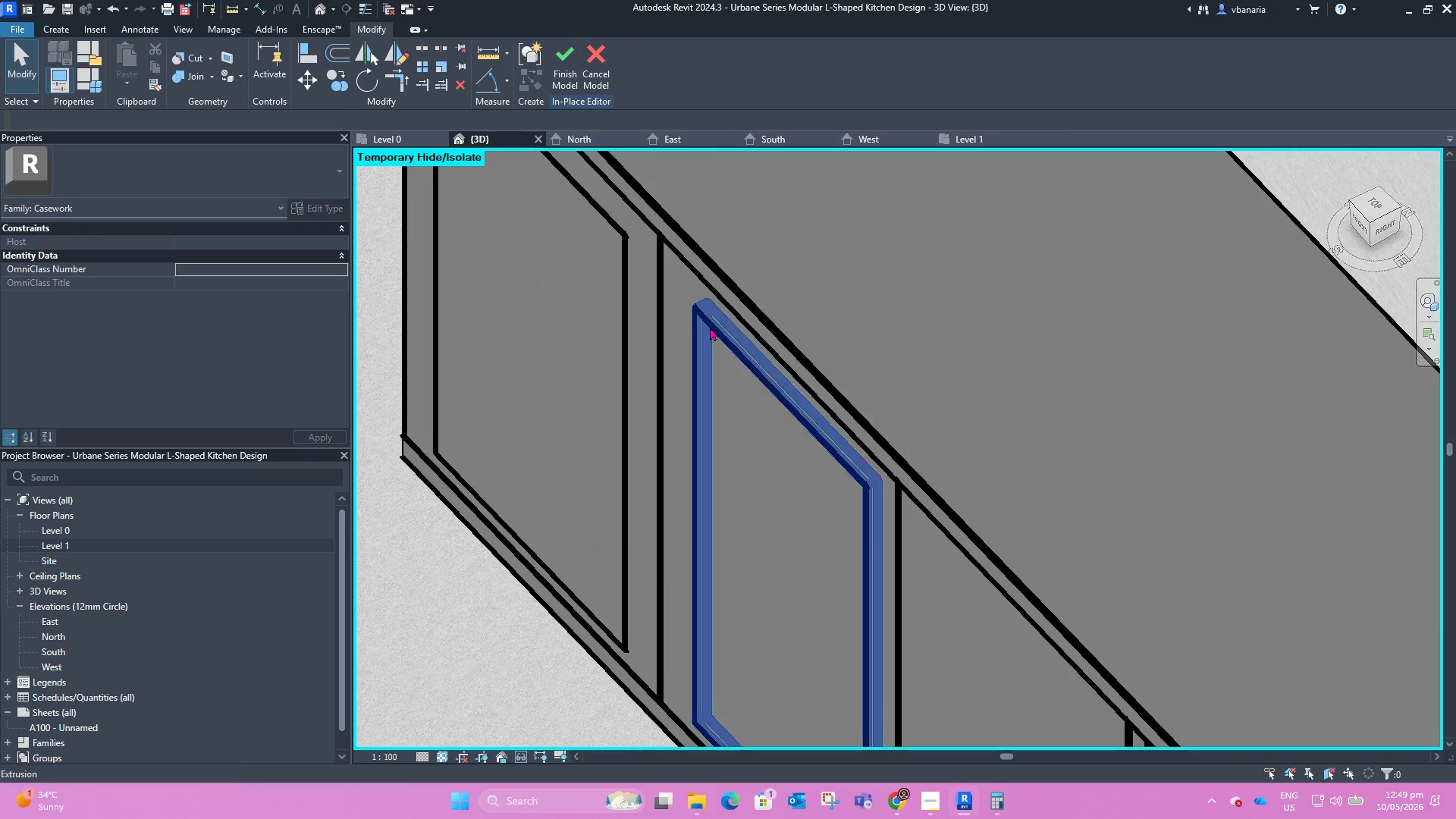 
left_click([710, 327])
 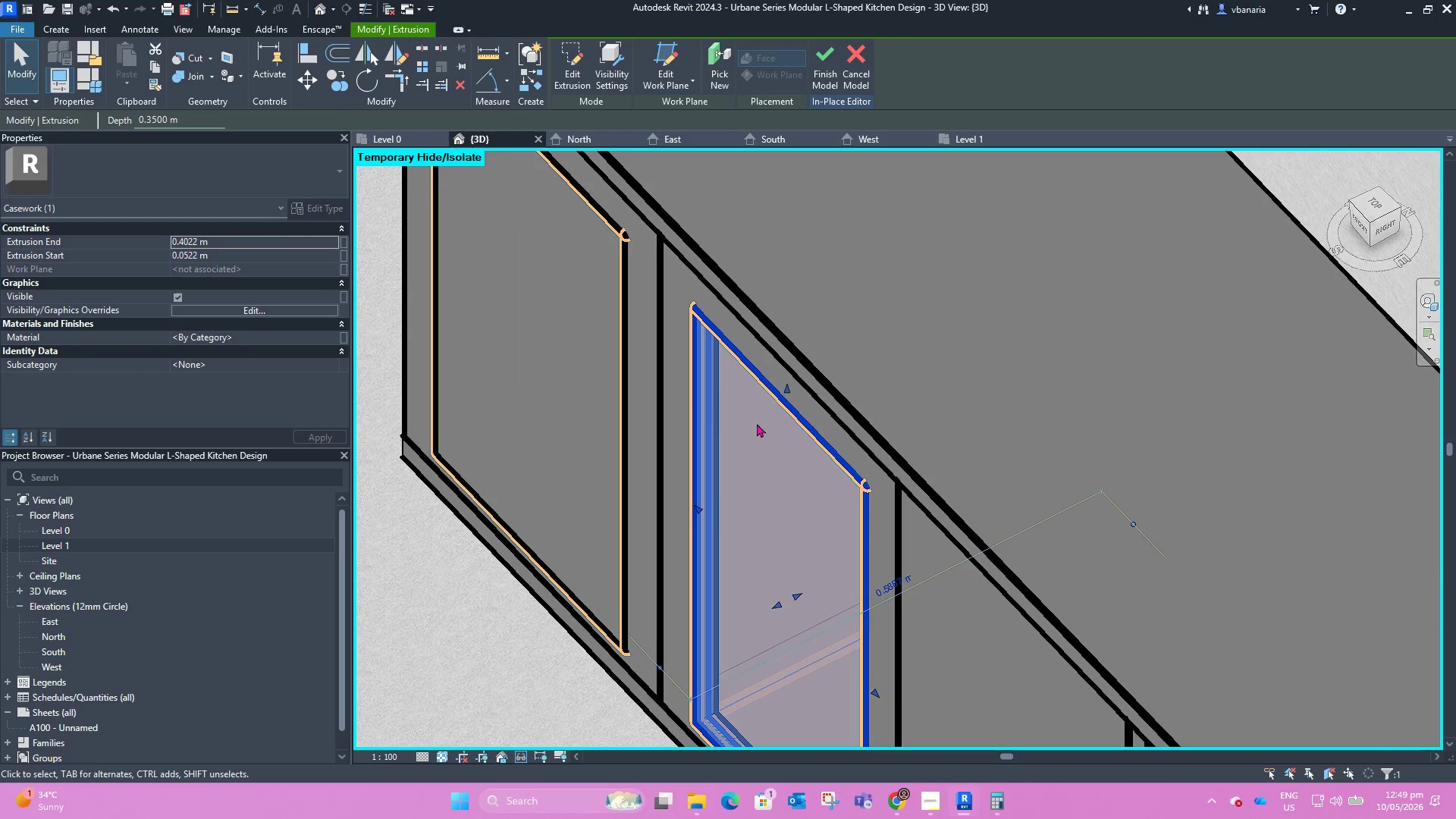 
scroll: coordinate [761, 381], scroll_direction: down, amount: 4.0
 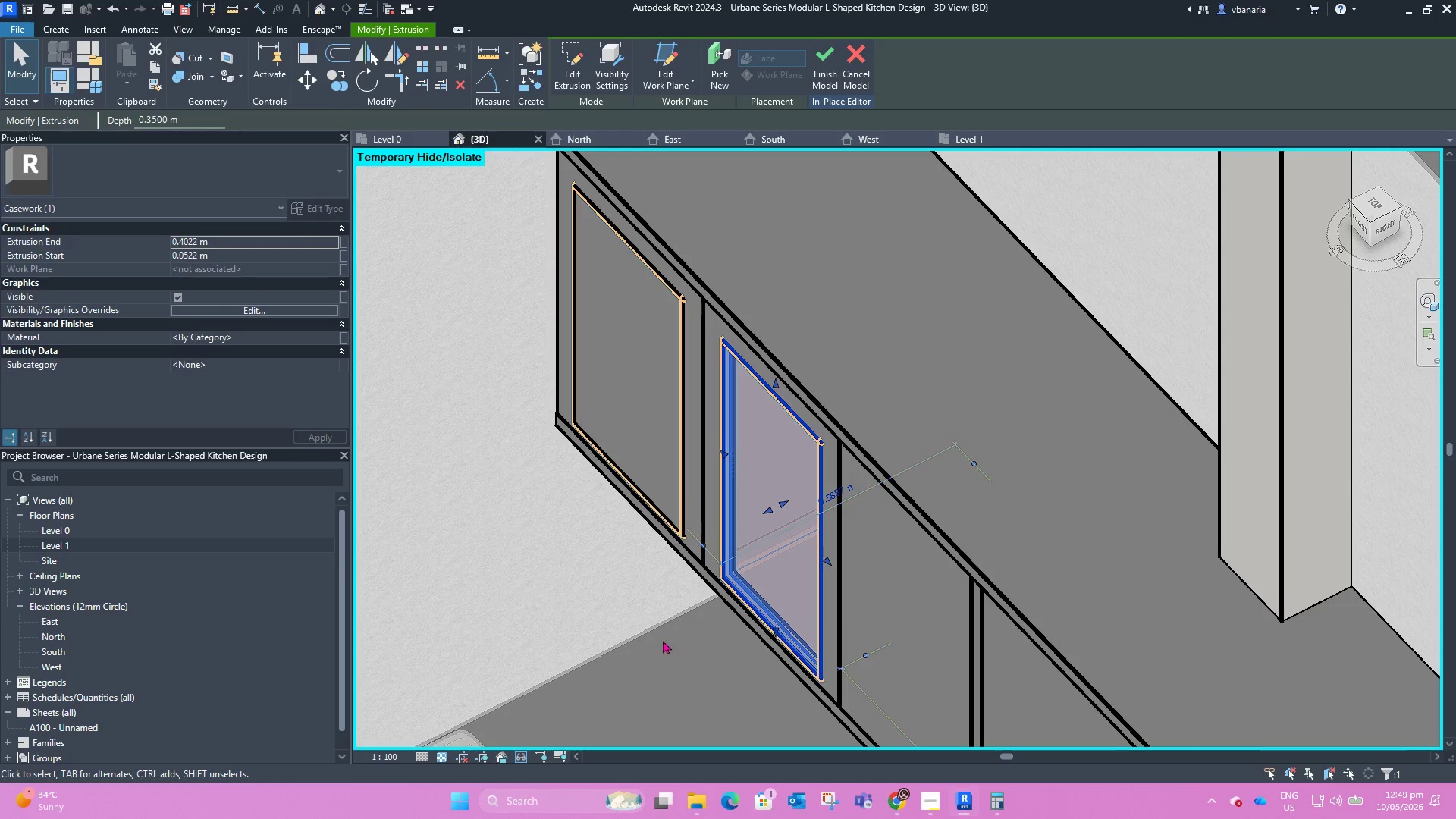 
hold_key(key=ShiftLeft, duration=3.41)
 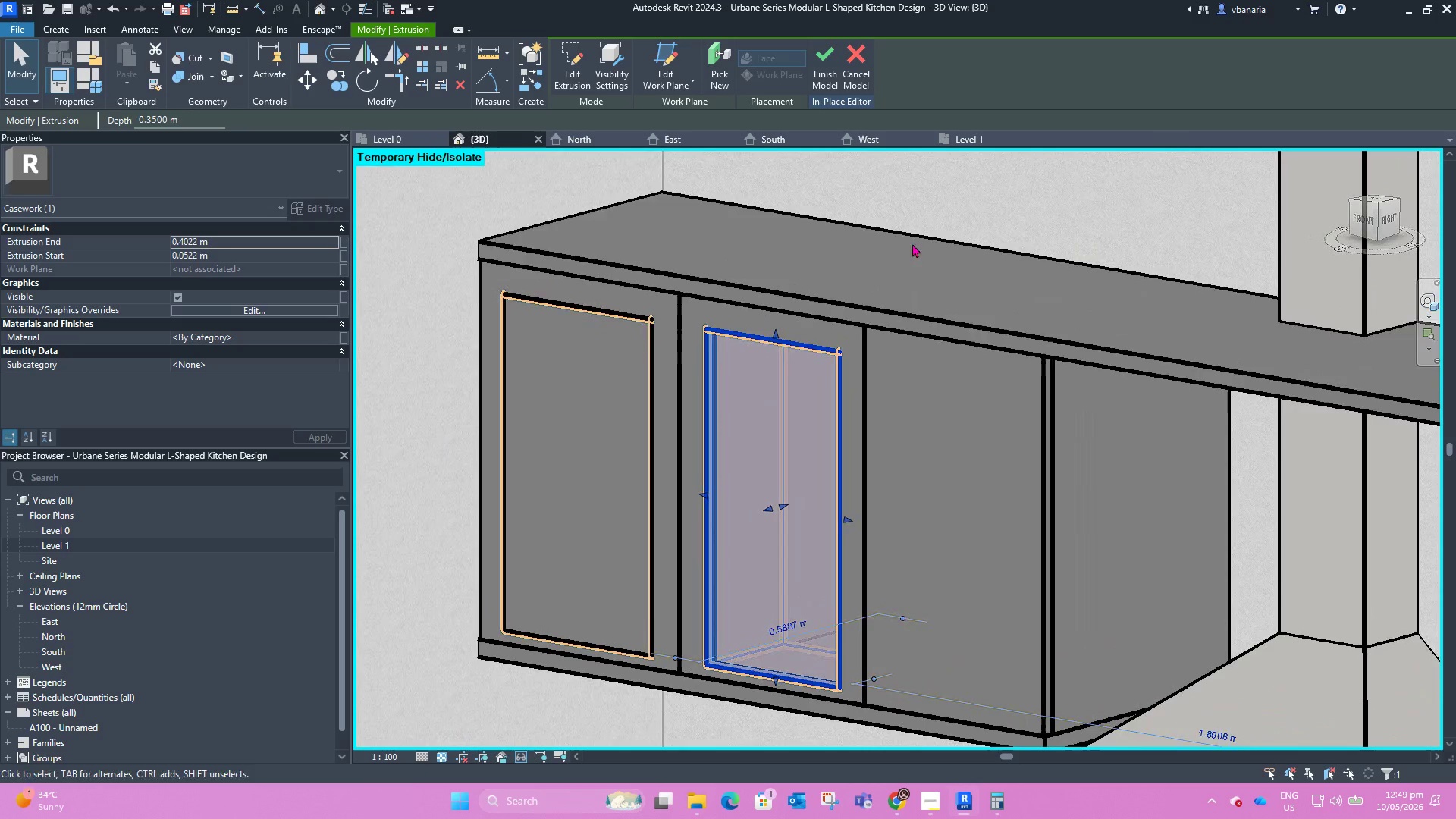 
left_click([918, 237])
 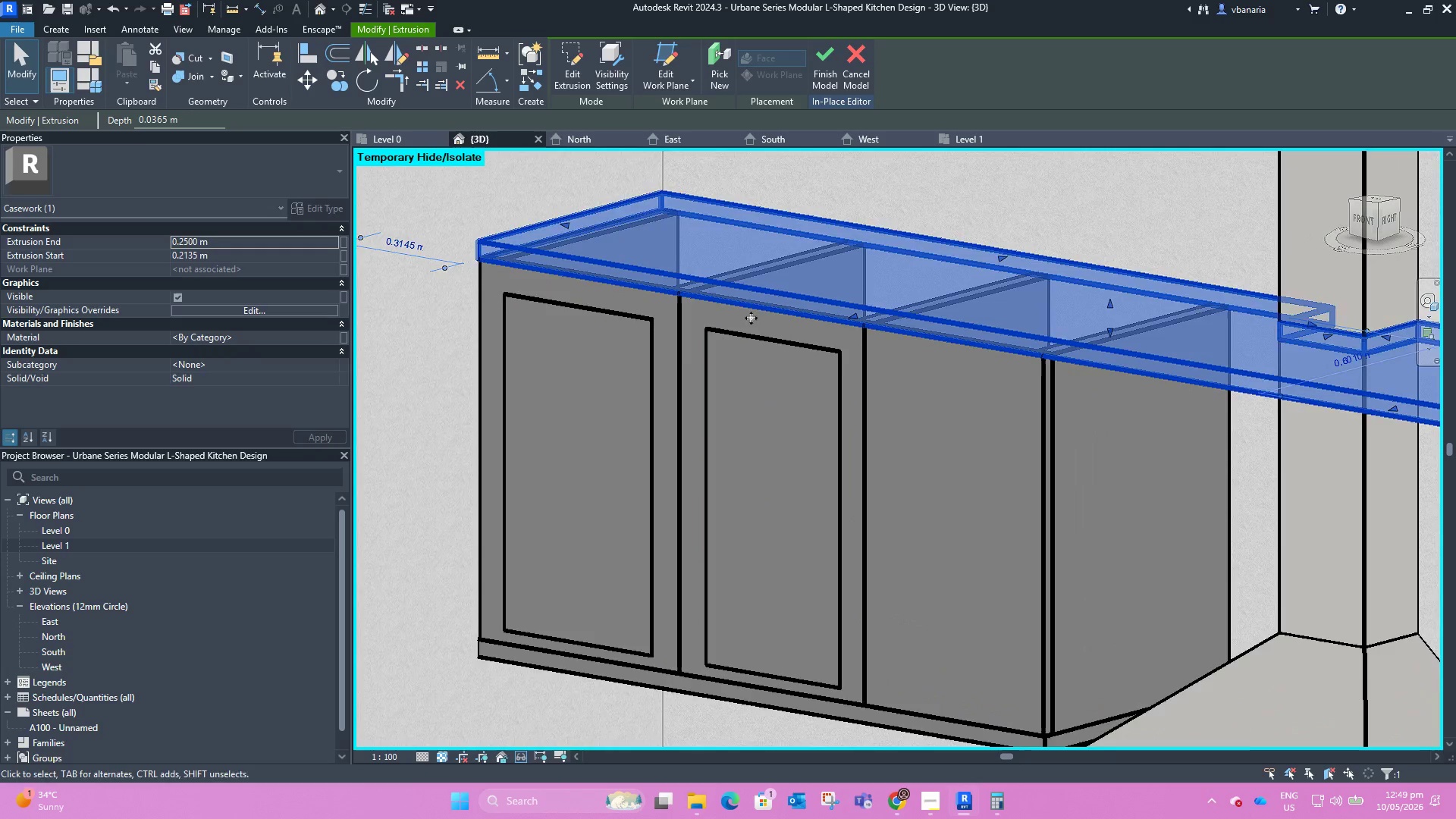 
scroll: coordinate [732, 331], scroll_direction: up, amount: 4.0
 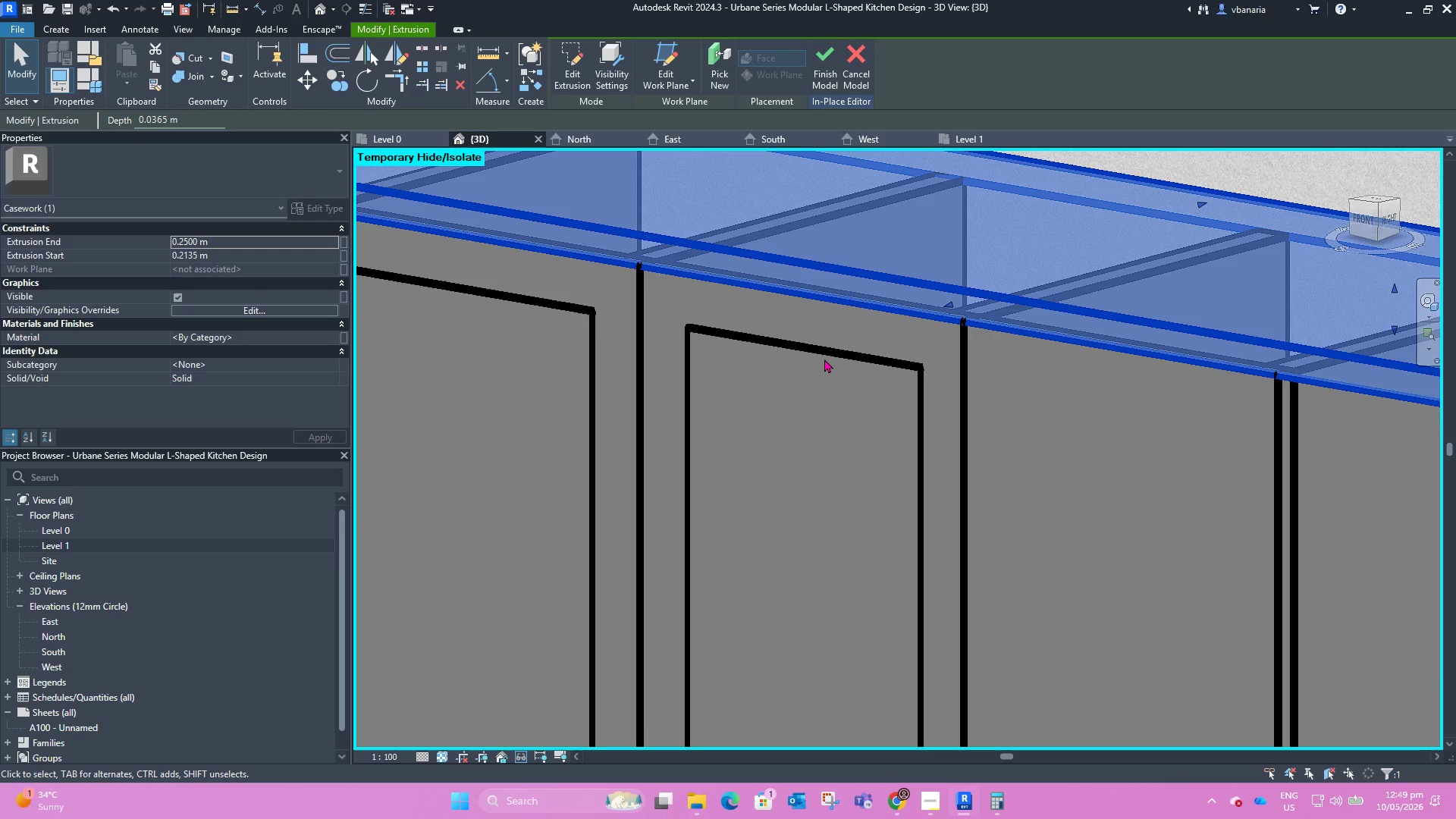 
wait(5.33)
 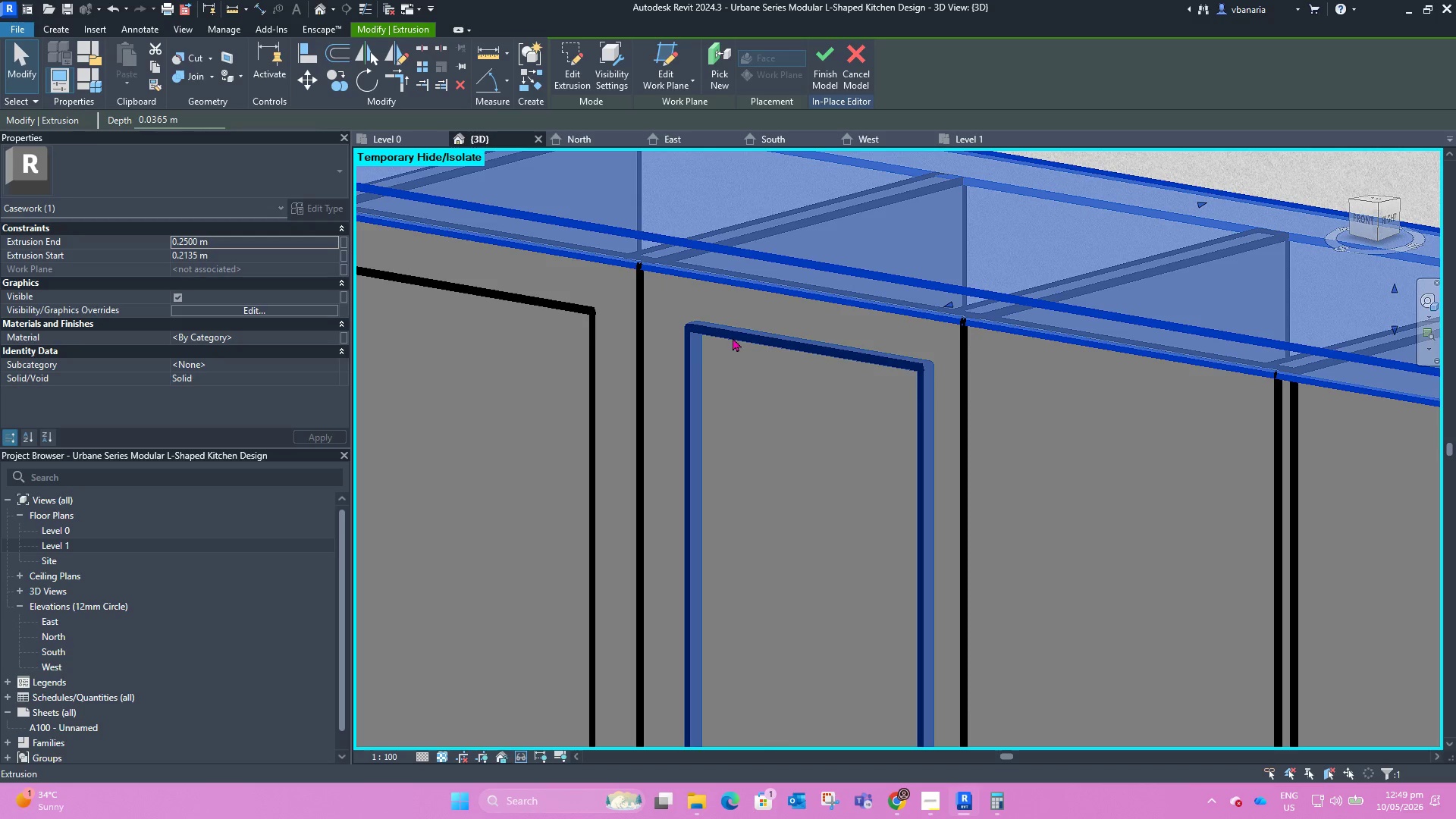 
left_click([825, 353])
 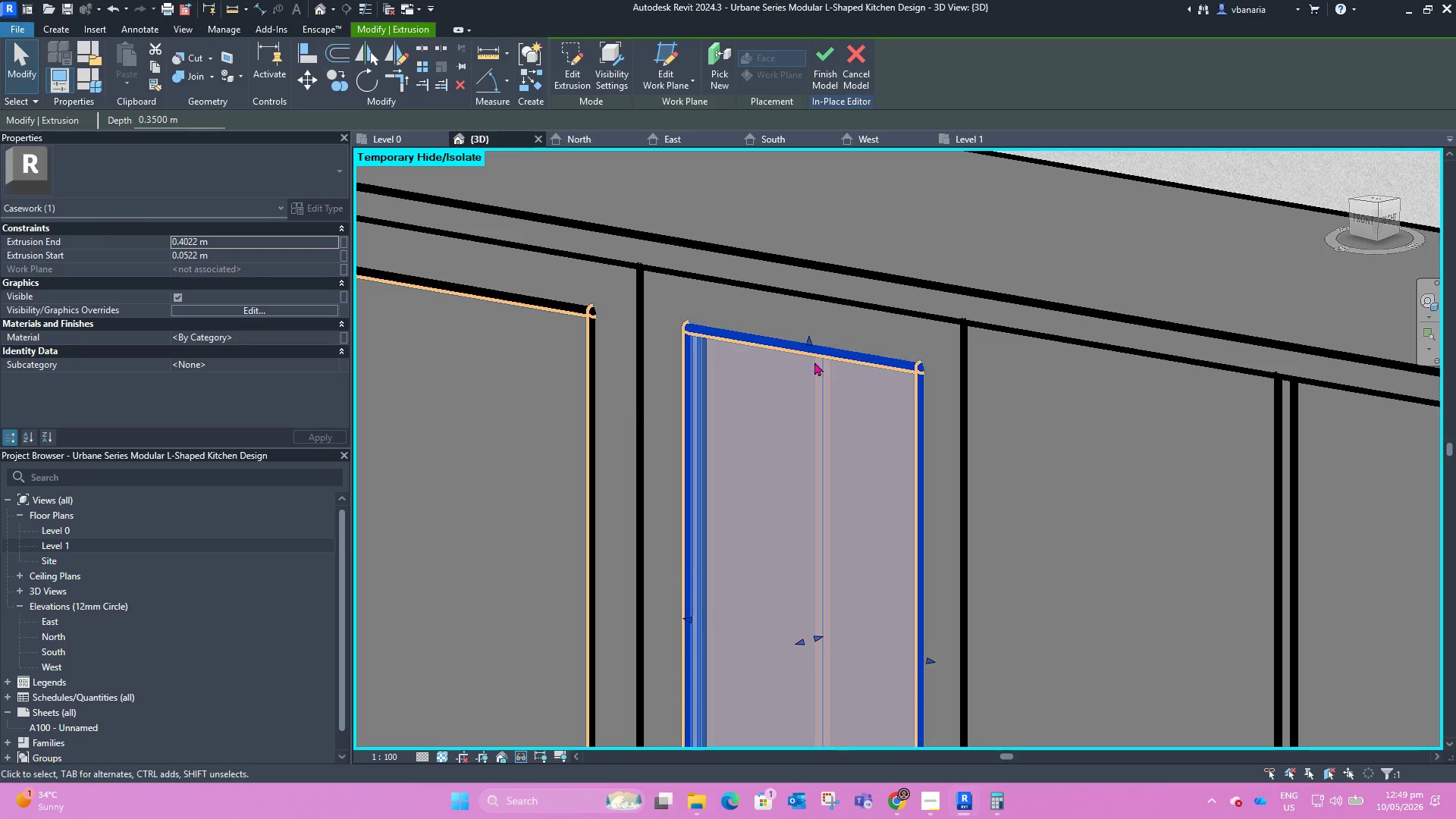 
scroll: coordinate [767, 397], scroll_direction: down, amount: 3.0
 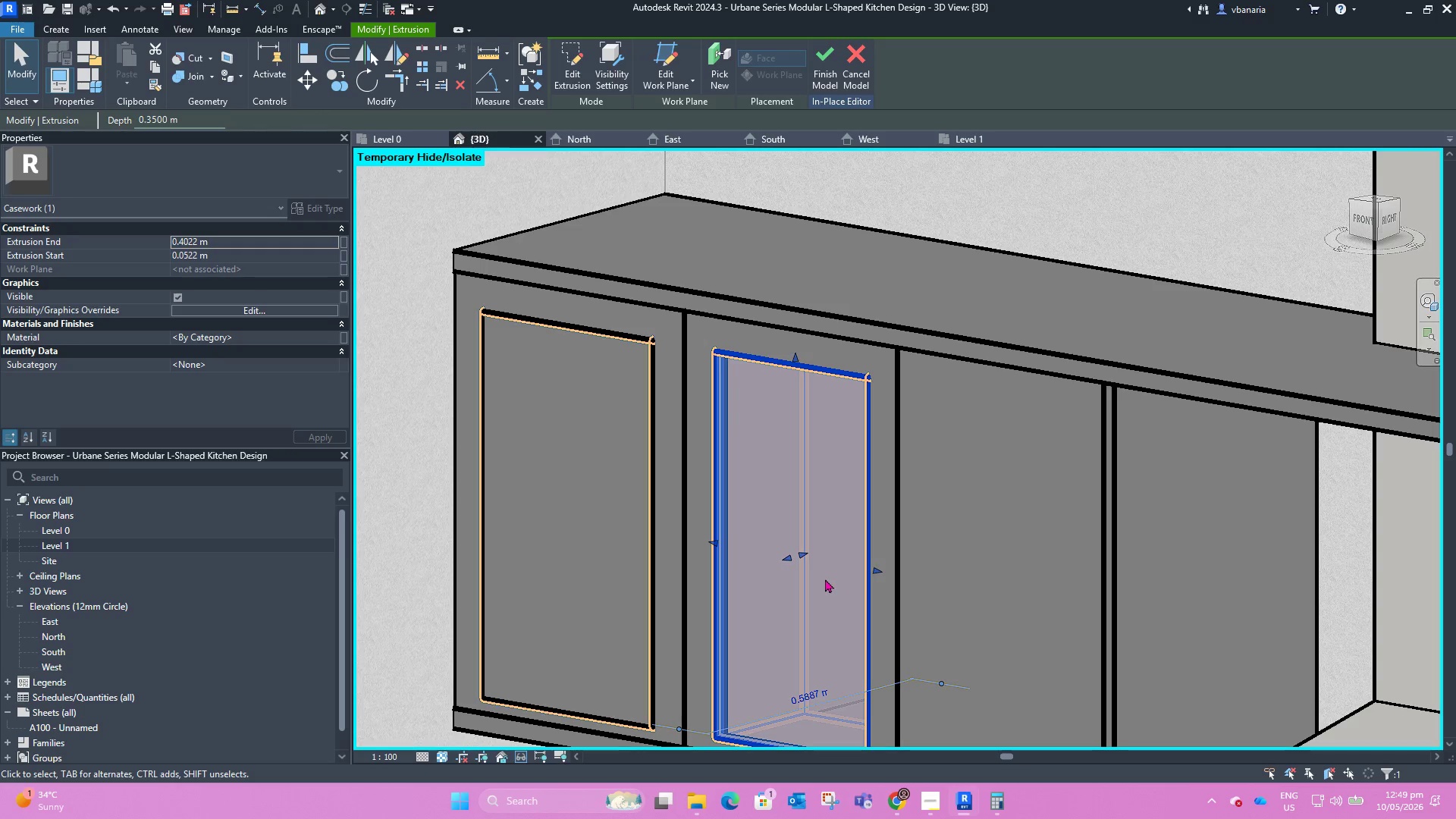 
hold_key(key=ShiftLeft, duration=1.38)
 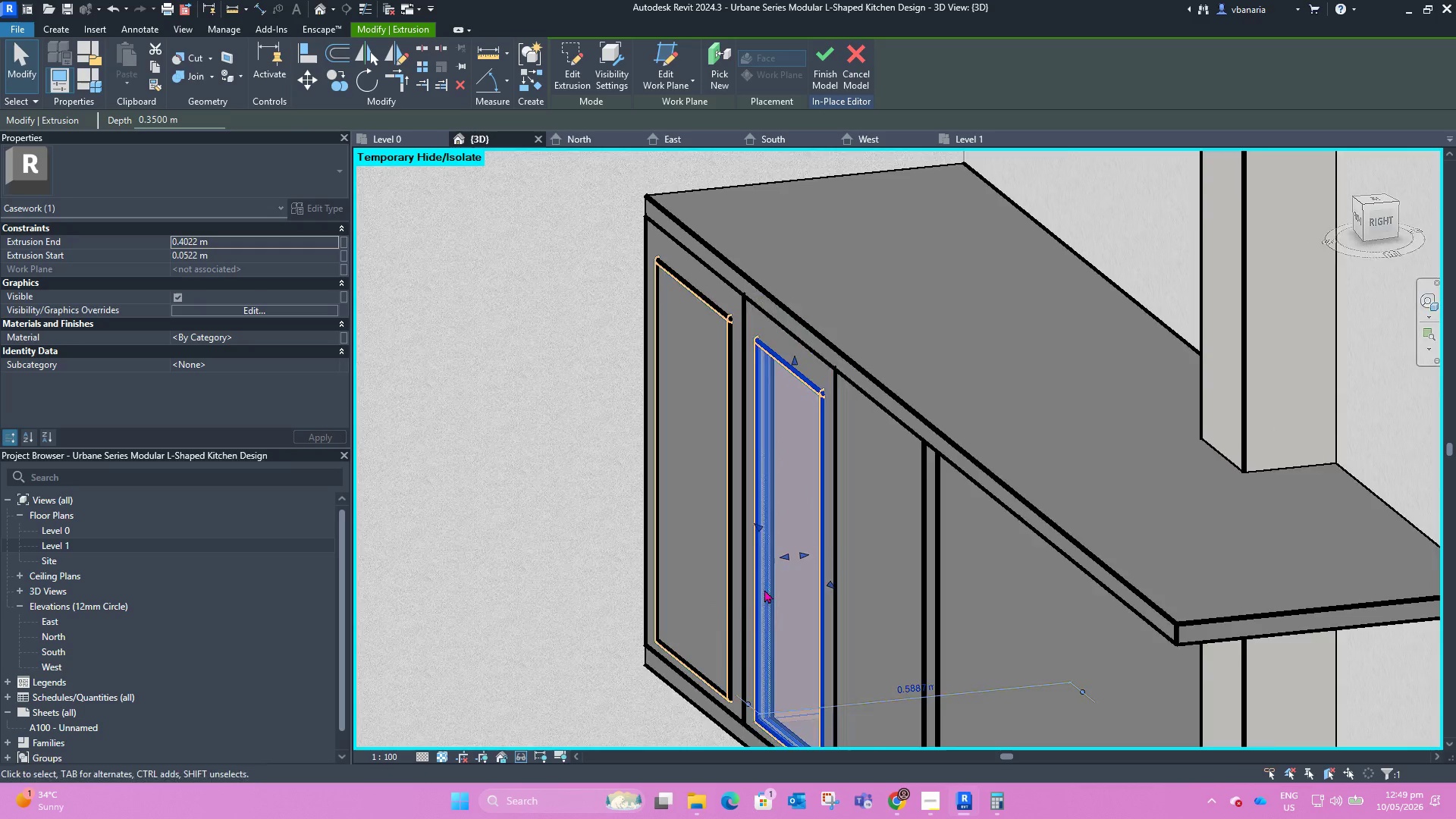 
scroll: coordinate [789, 535], scroll_direction: up, amount: 7.0
 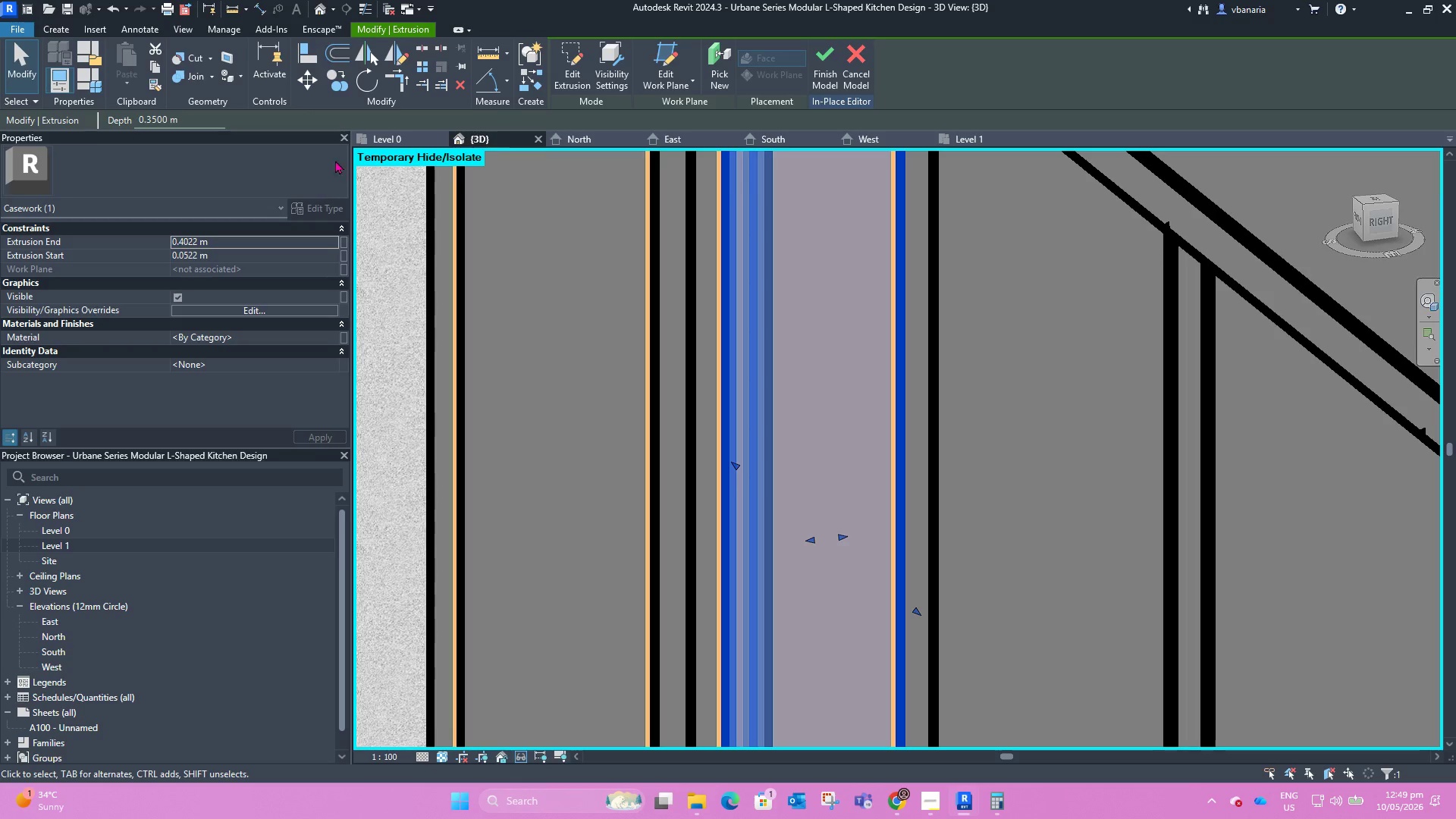 
left_click([381, 134])
 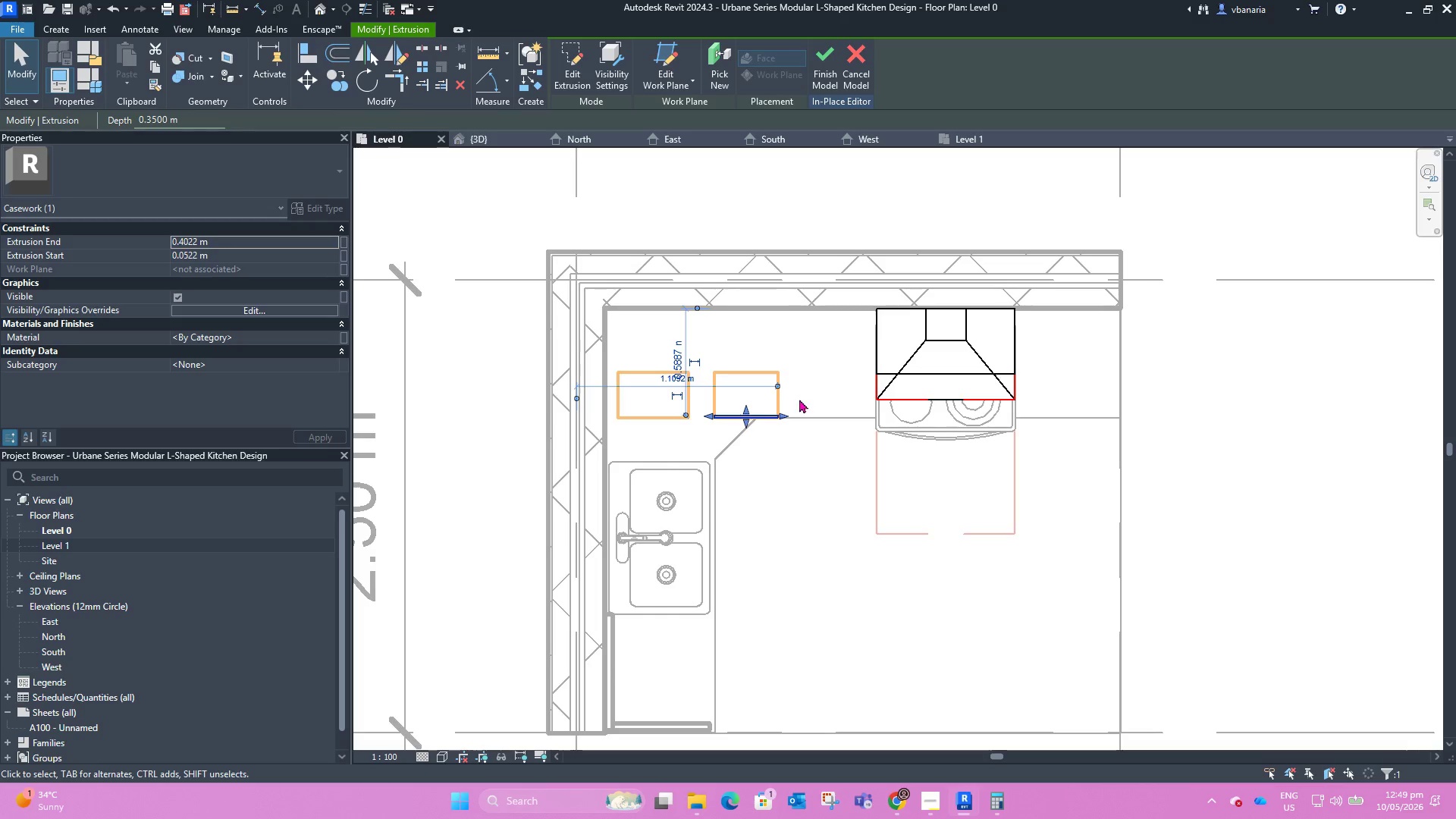 
scroll: coordinate [760, 427], scroll_direction: up, amount: 16.0
 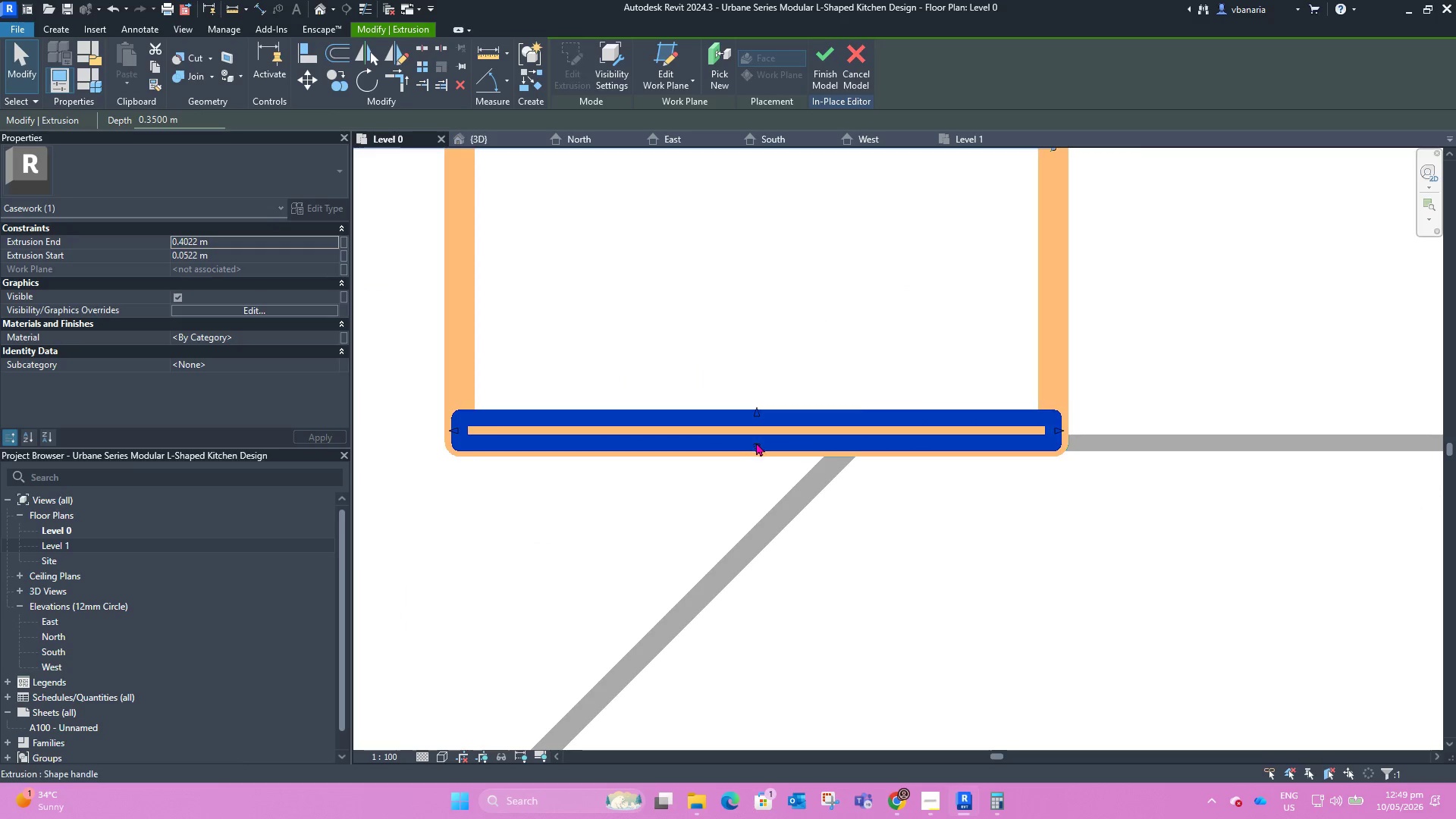 
left_click_drag(start_coordinate=[756, 442], to_coordinate=[755, 438])
 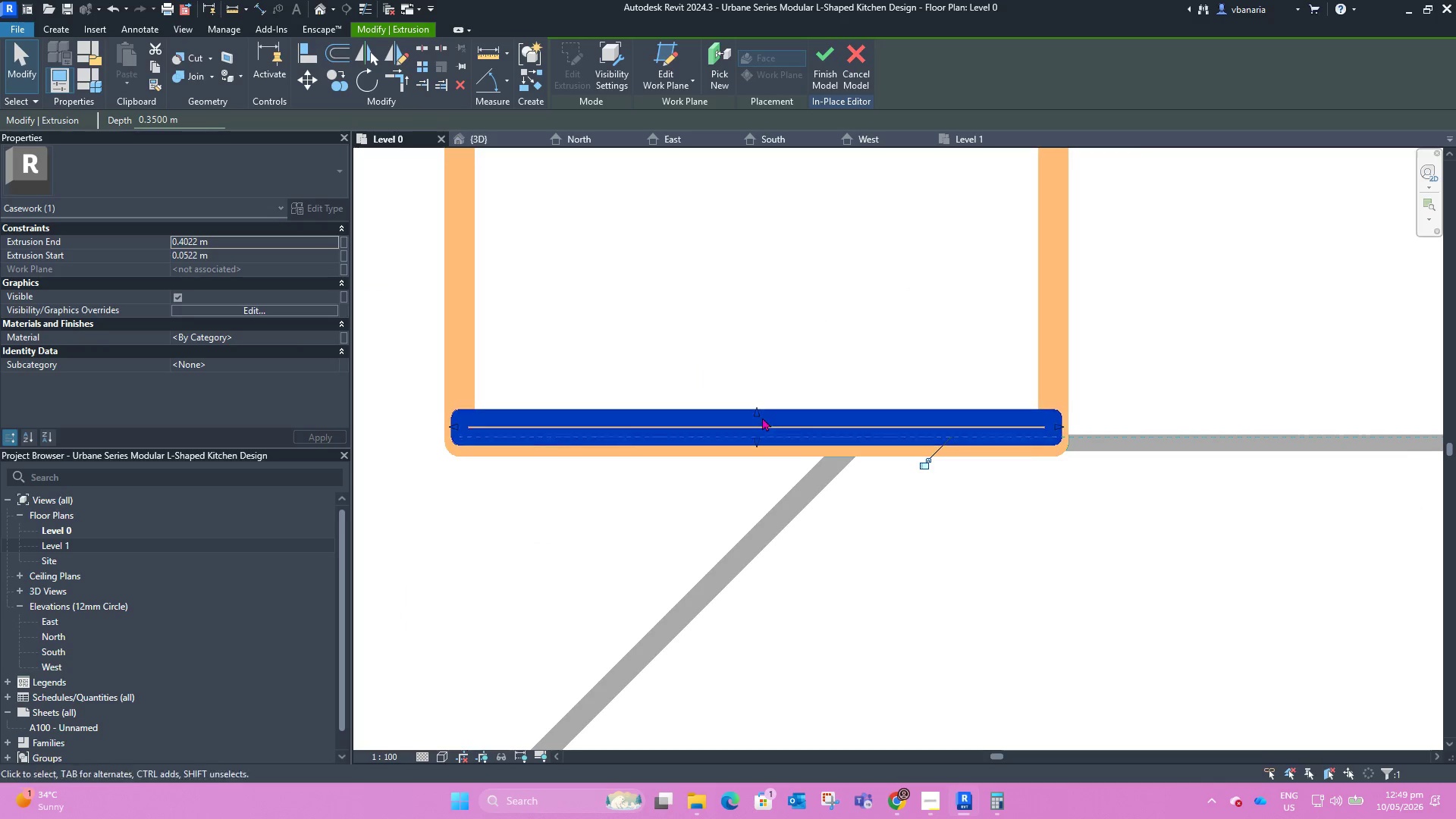 
scroll: coordinate [794, 391], scroll_direction: down, amount: 8.0
 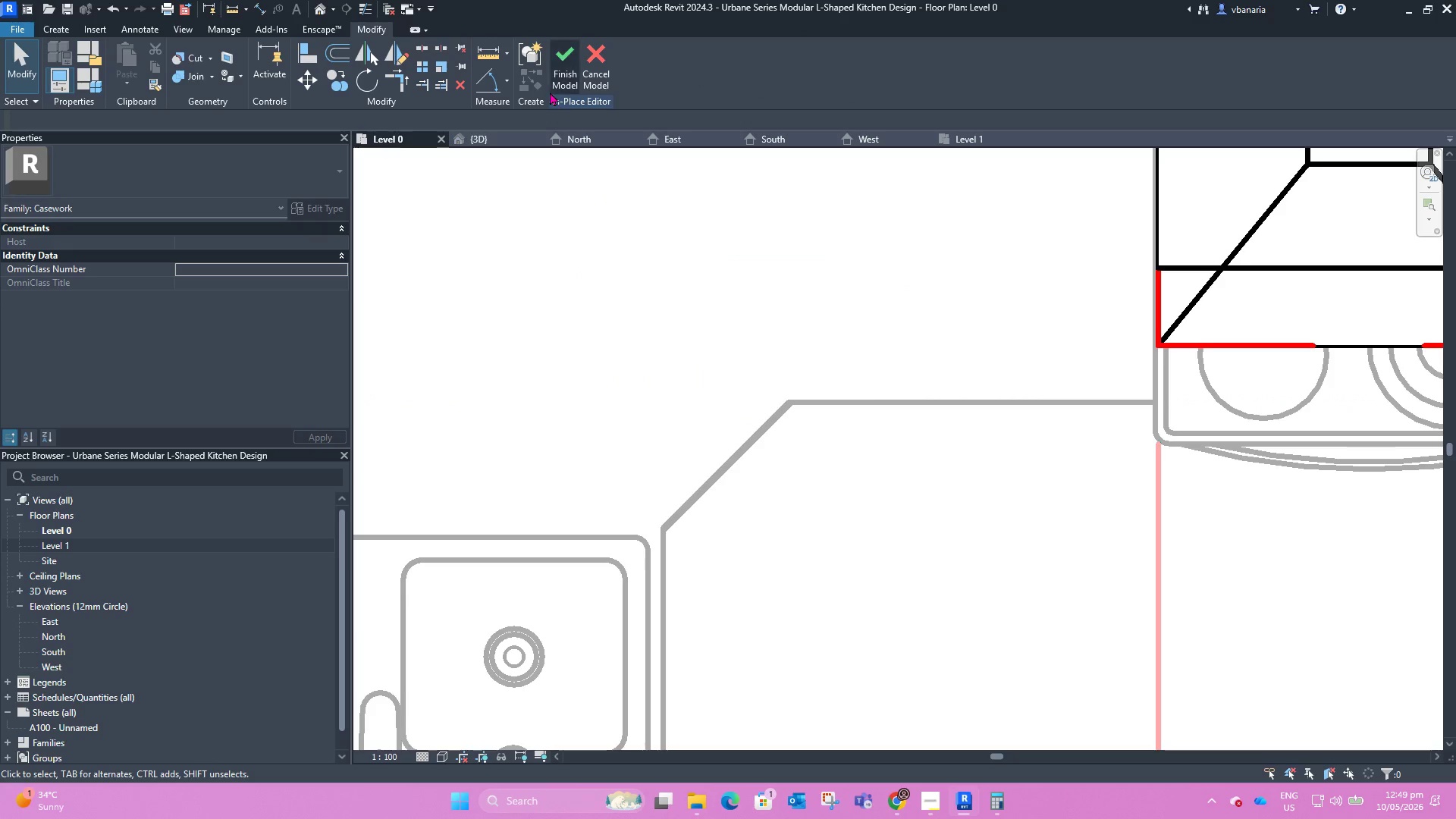 
left_click([565, 78])
 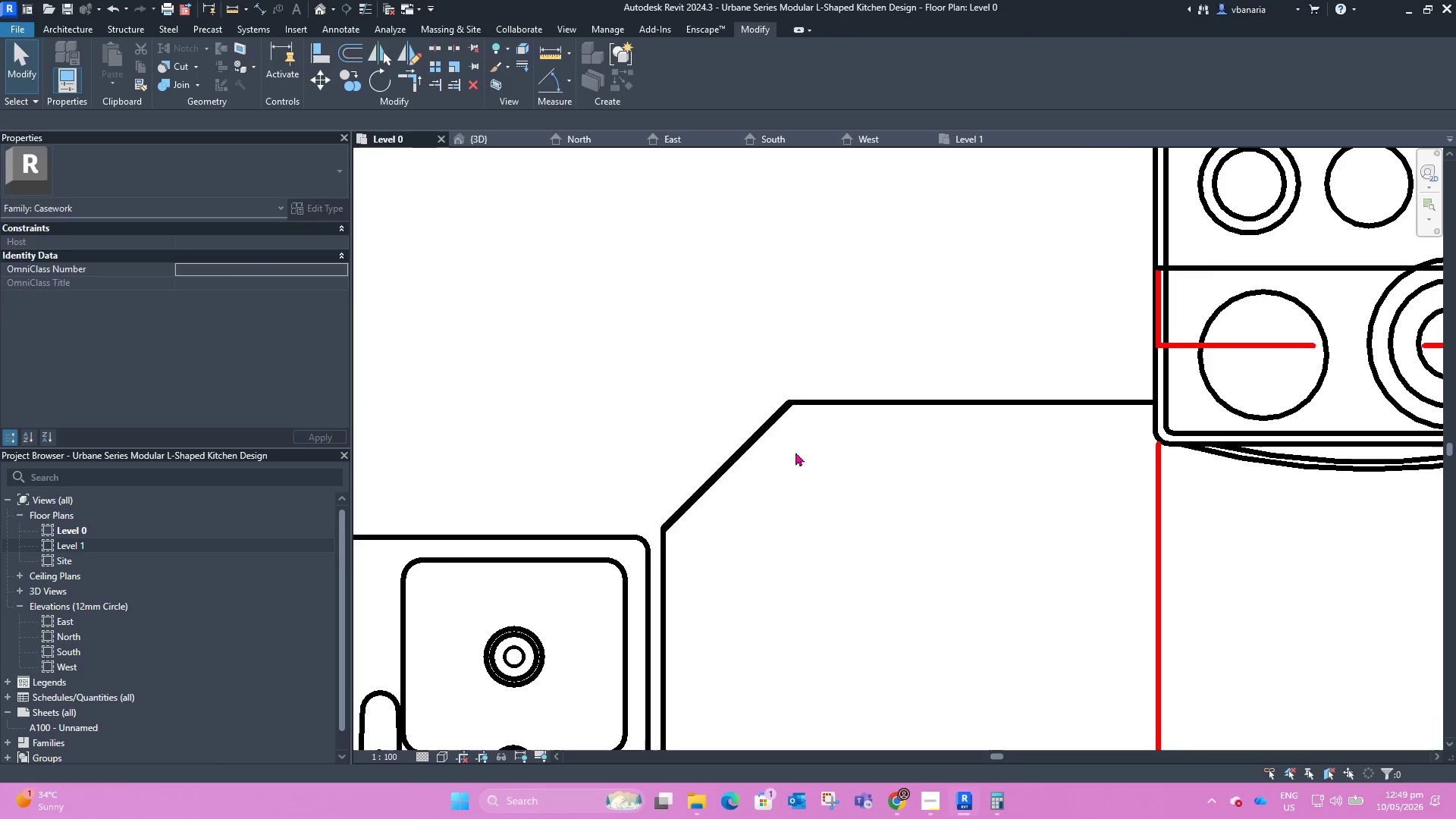 
hold_key(key=ShiftLeft, duration=0.5)
 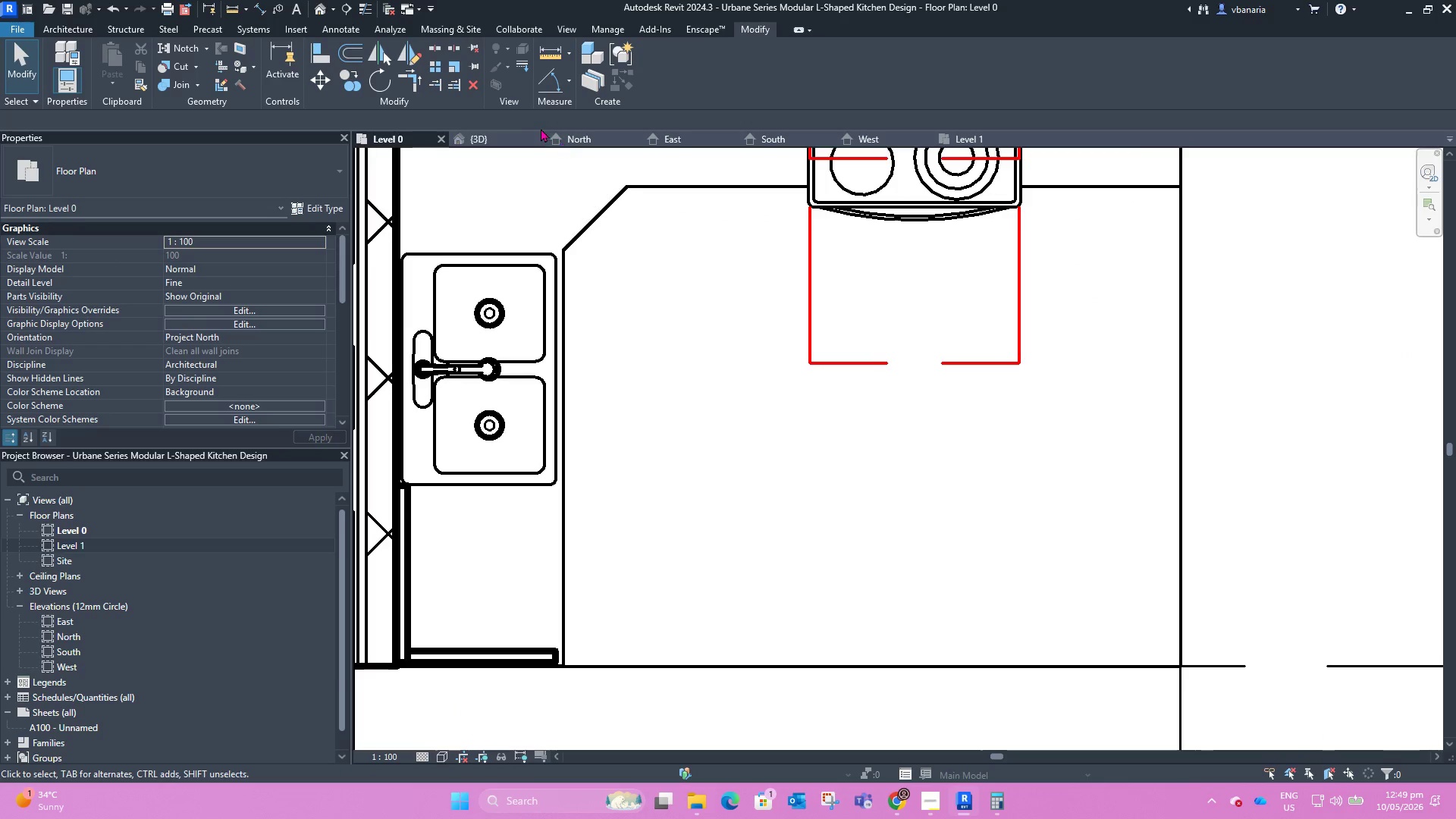 
scroll: coordinate [770, 423], scroll_direction: down, amount: 5.0
 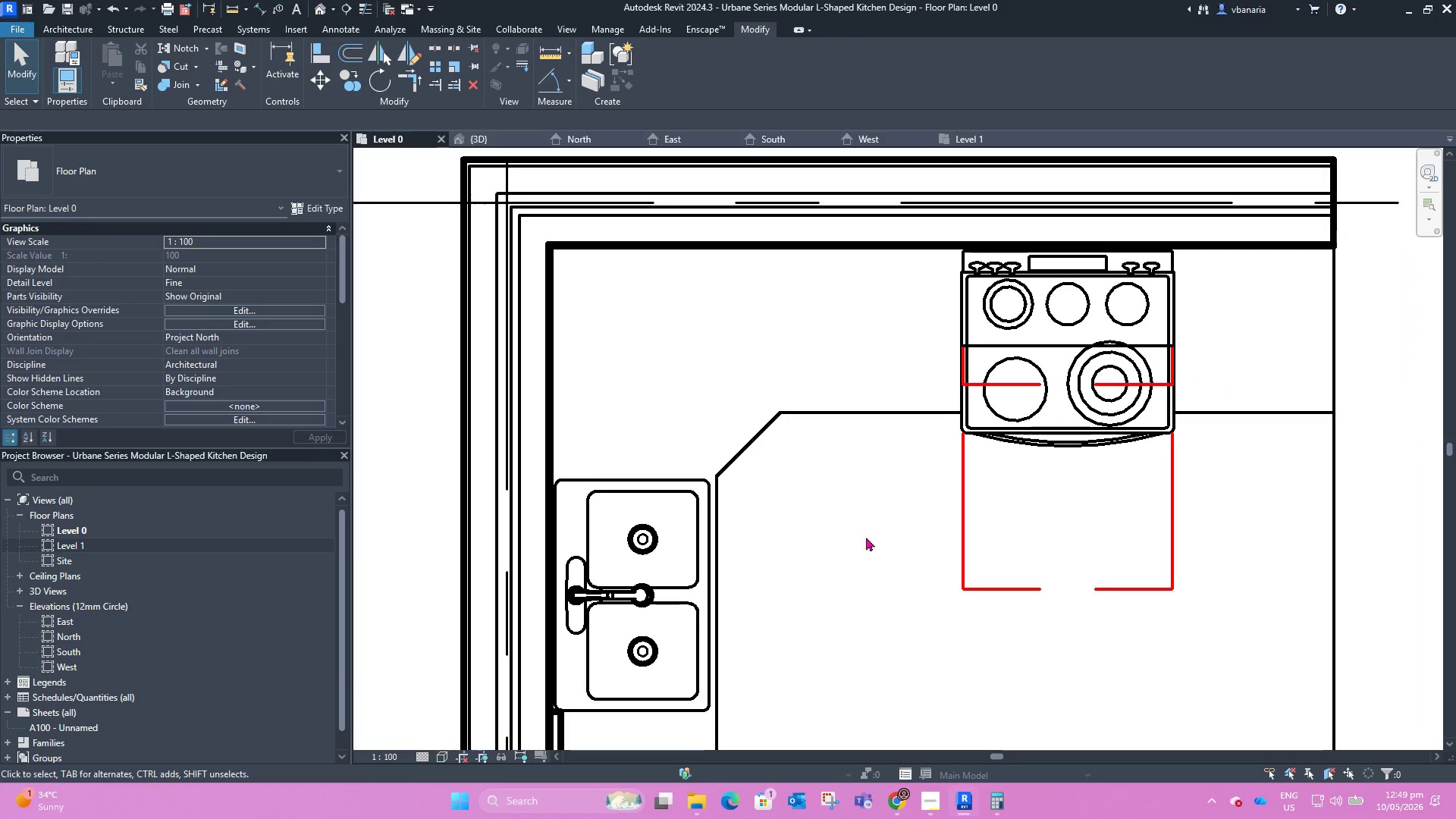 
left_click([514, 134])
 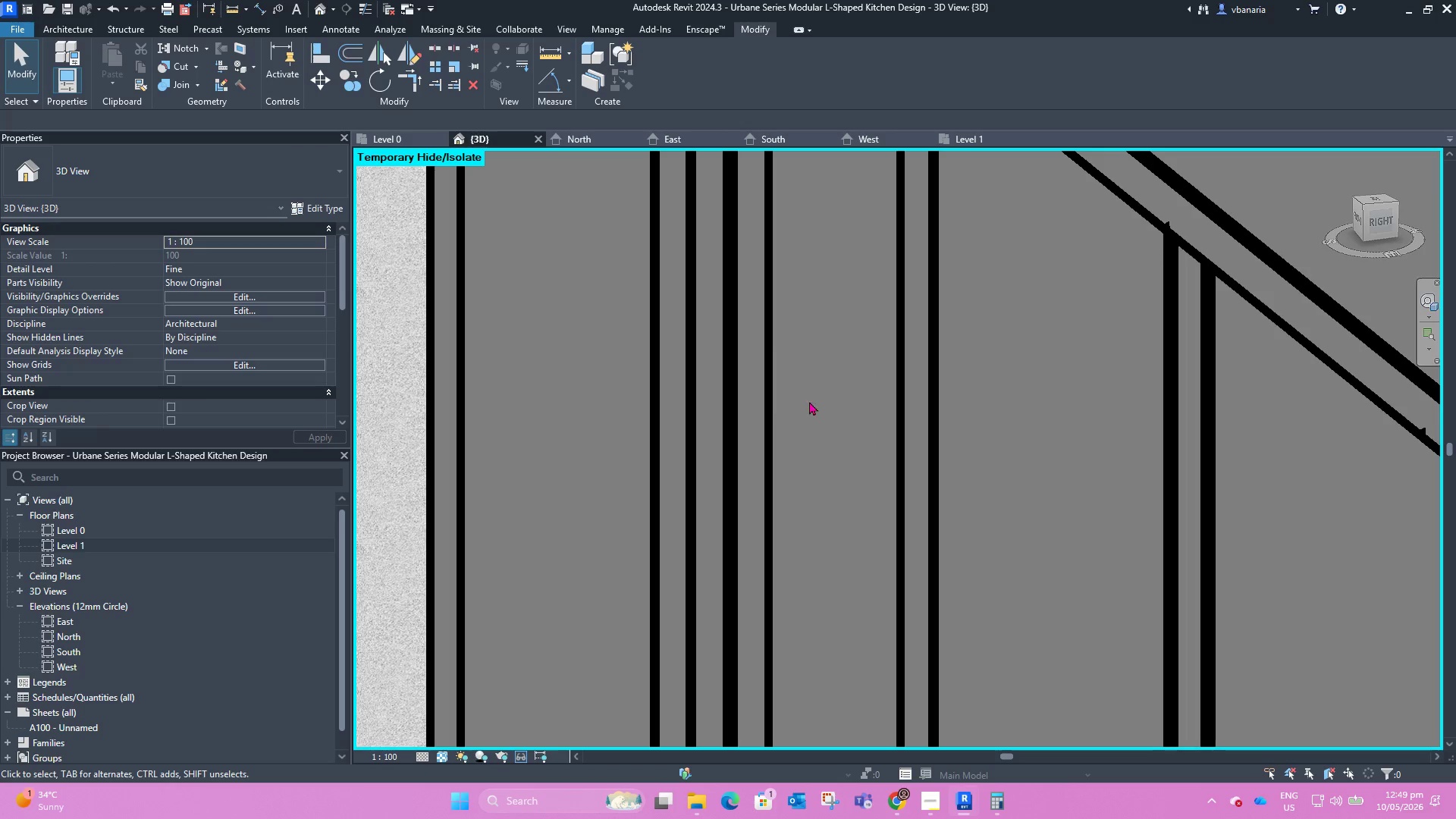 
scroll: coordinate [832, 457], scroll_direction: down, amount: 10.0
 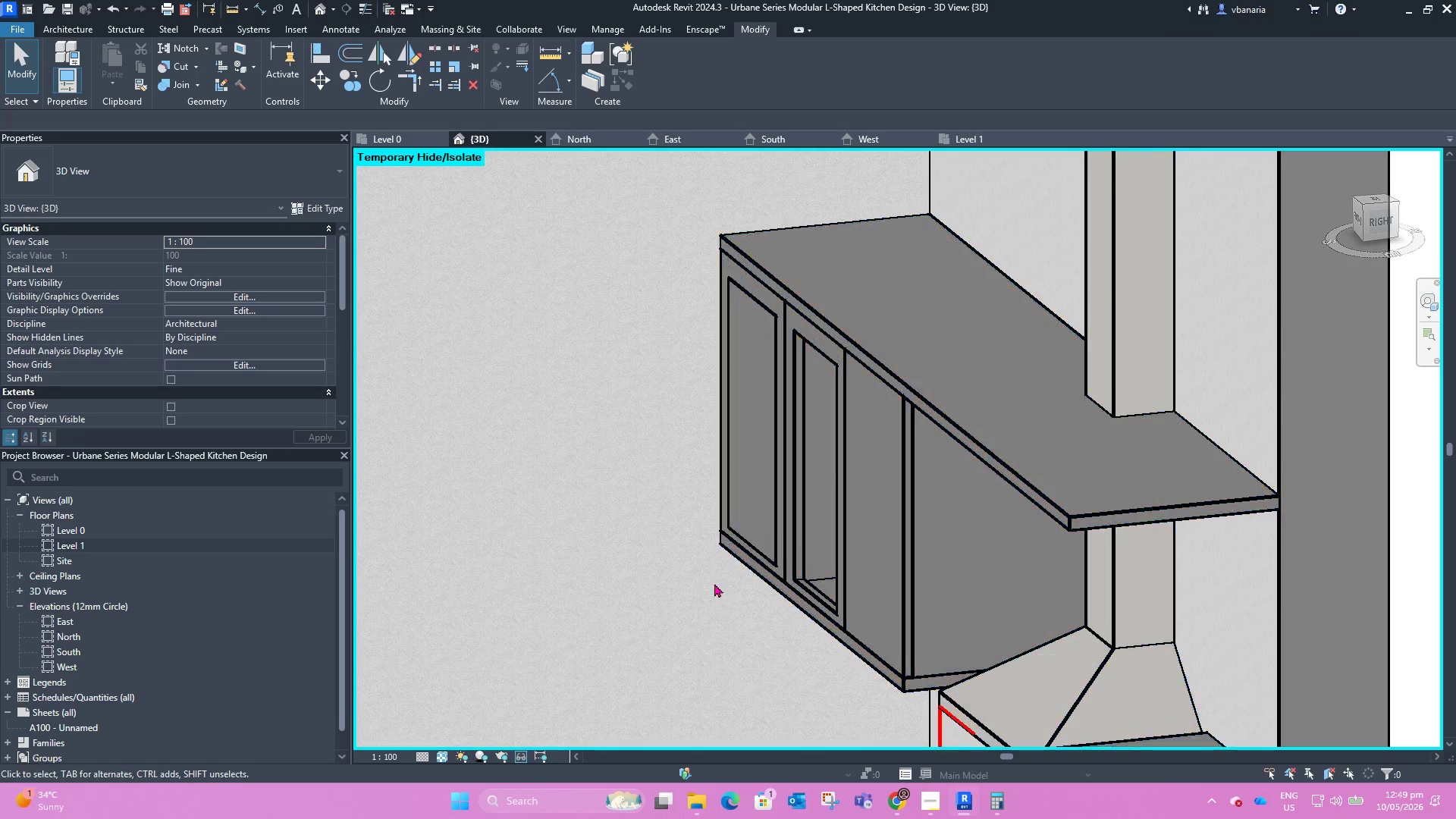 
hold_key(key=ShiftLeft, duration=3.2)
 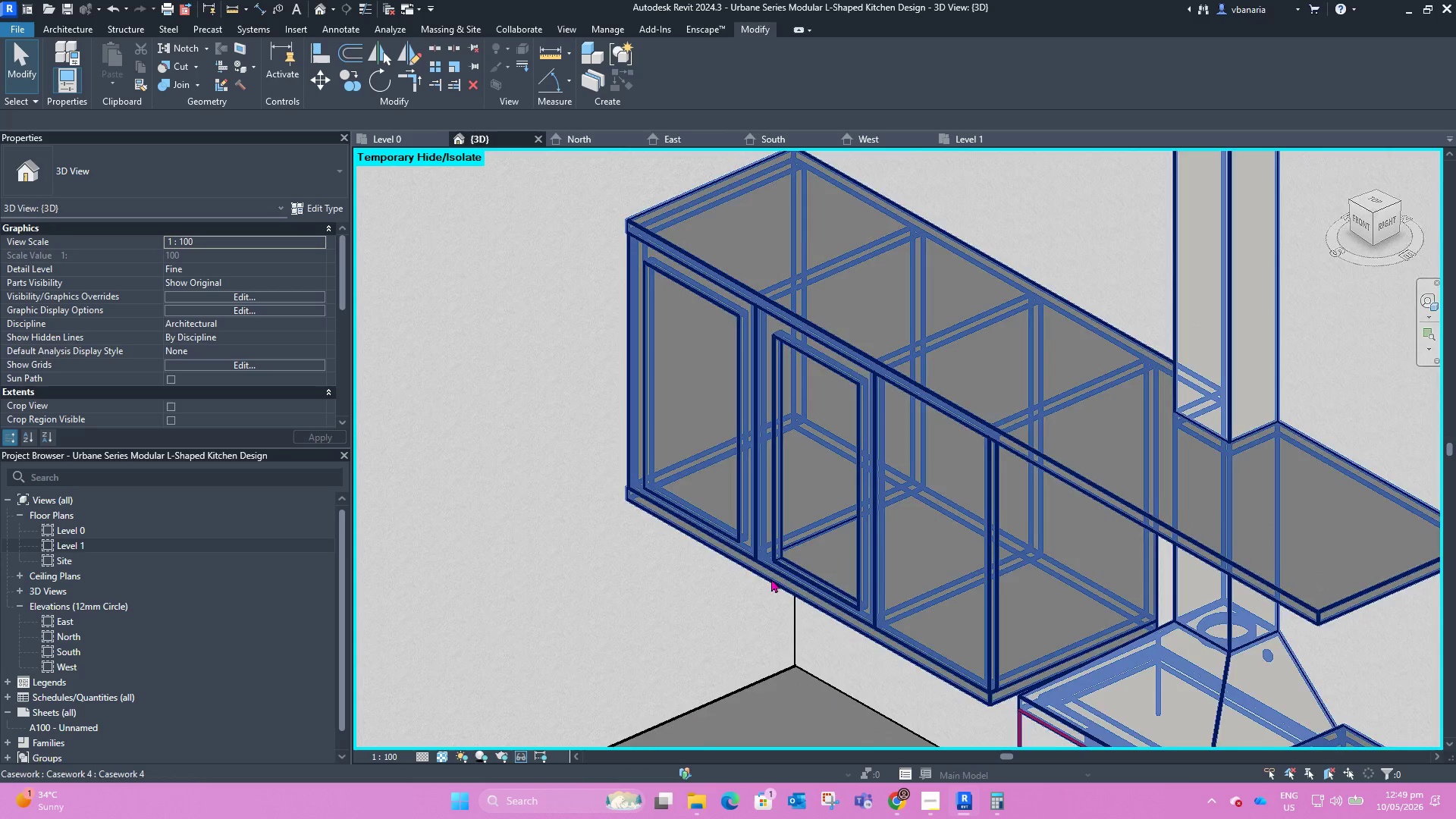 
scroll: coordinate [779, 569], scroll_direction: up, amount: 4.0
 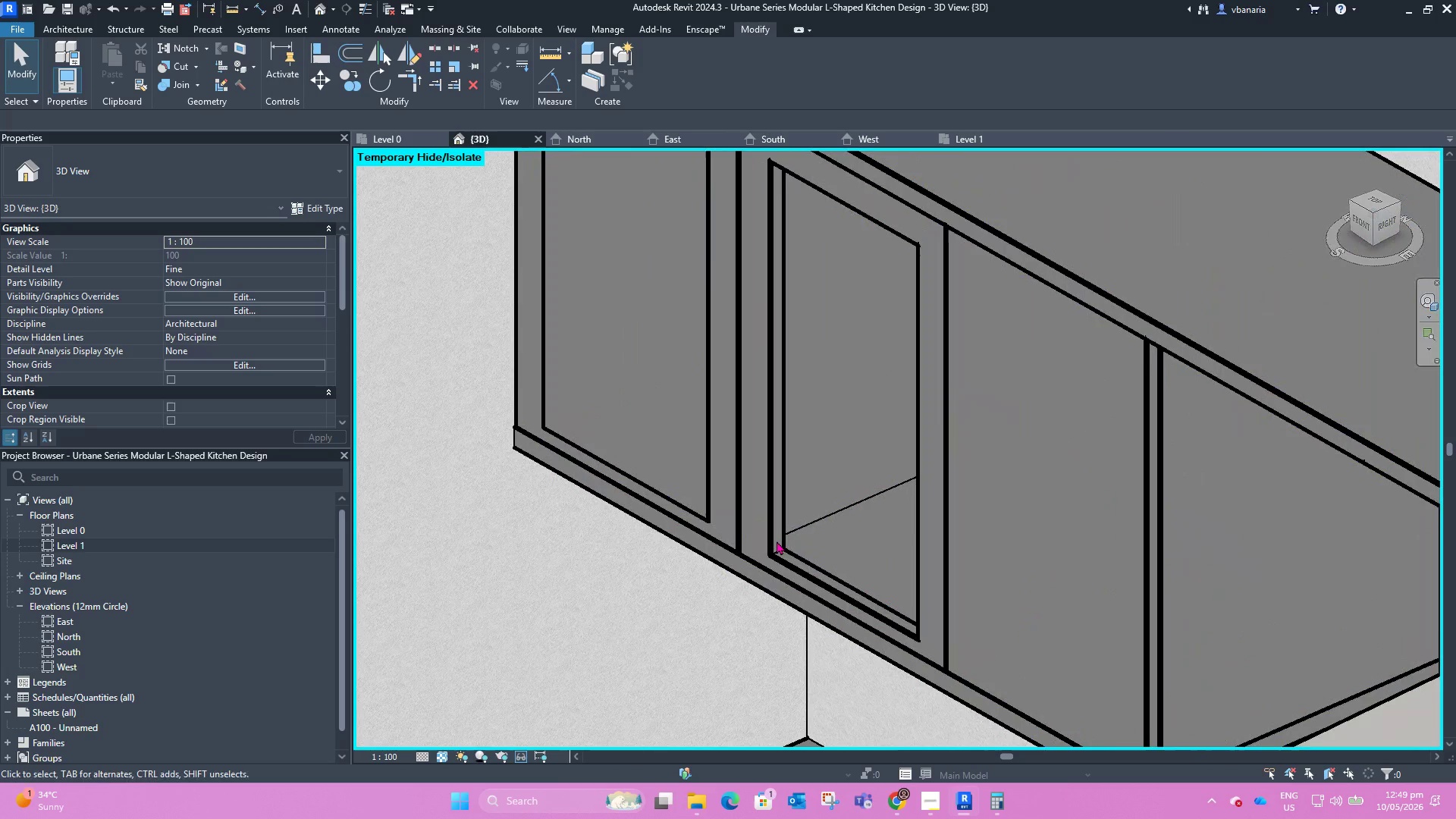 
left_click([777, 540])
 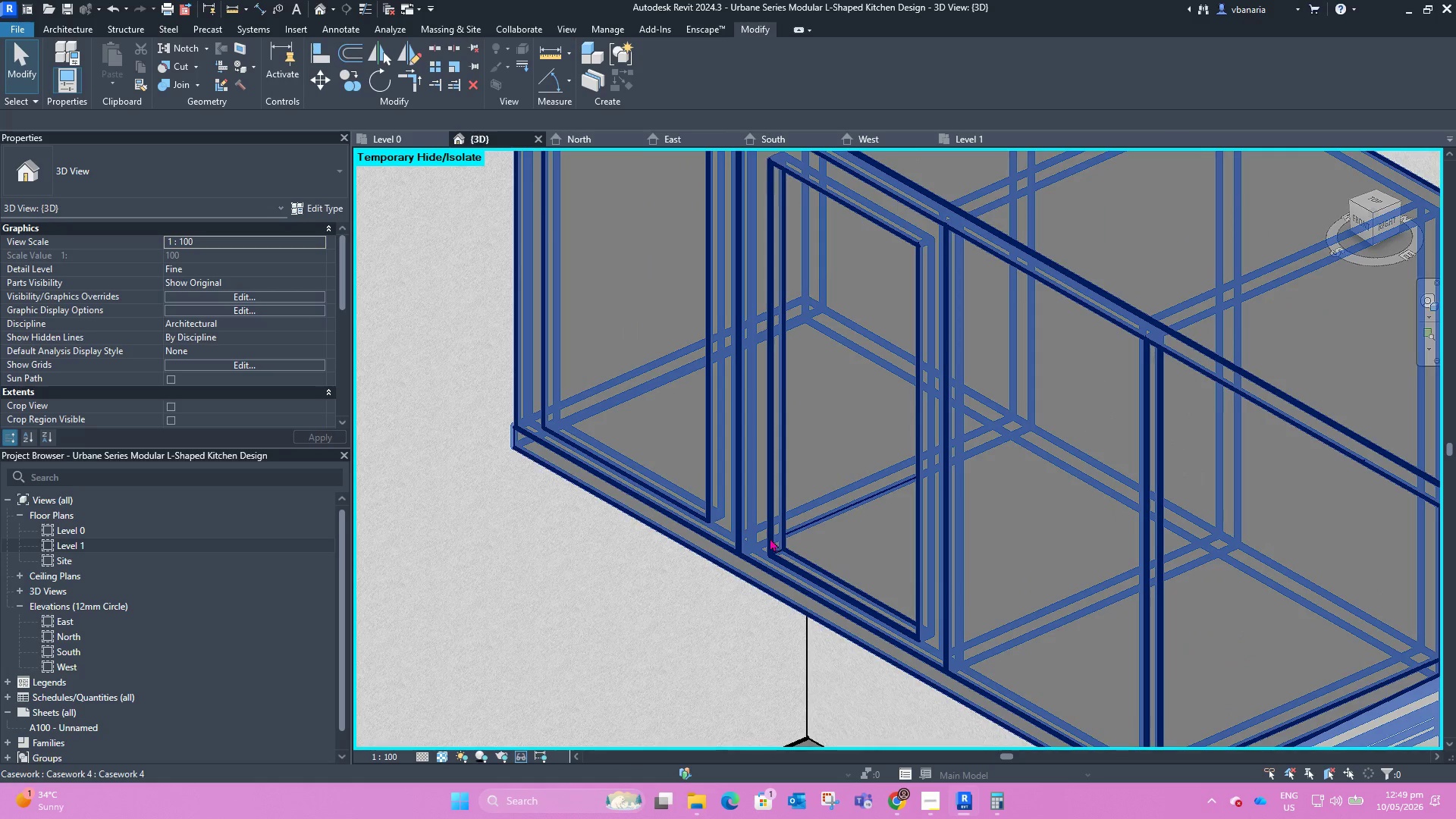 
left_click_drag(start_coordinate=[770, 538], to_coordinate=[109, 7])
 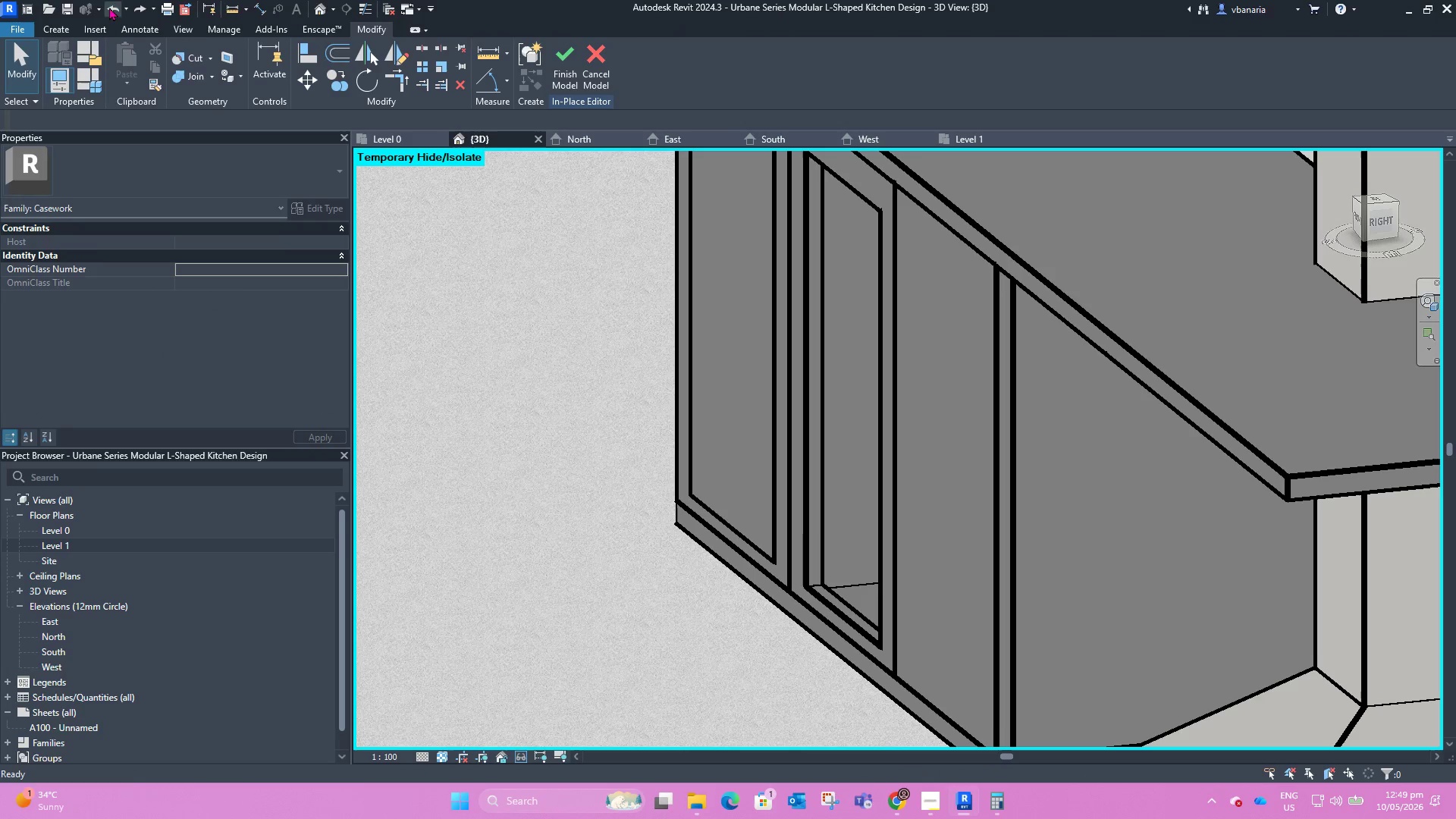 
left_click([109, 7])
 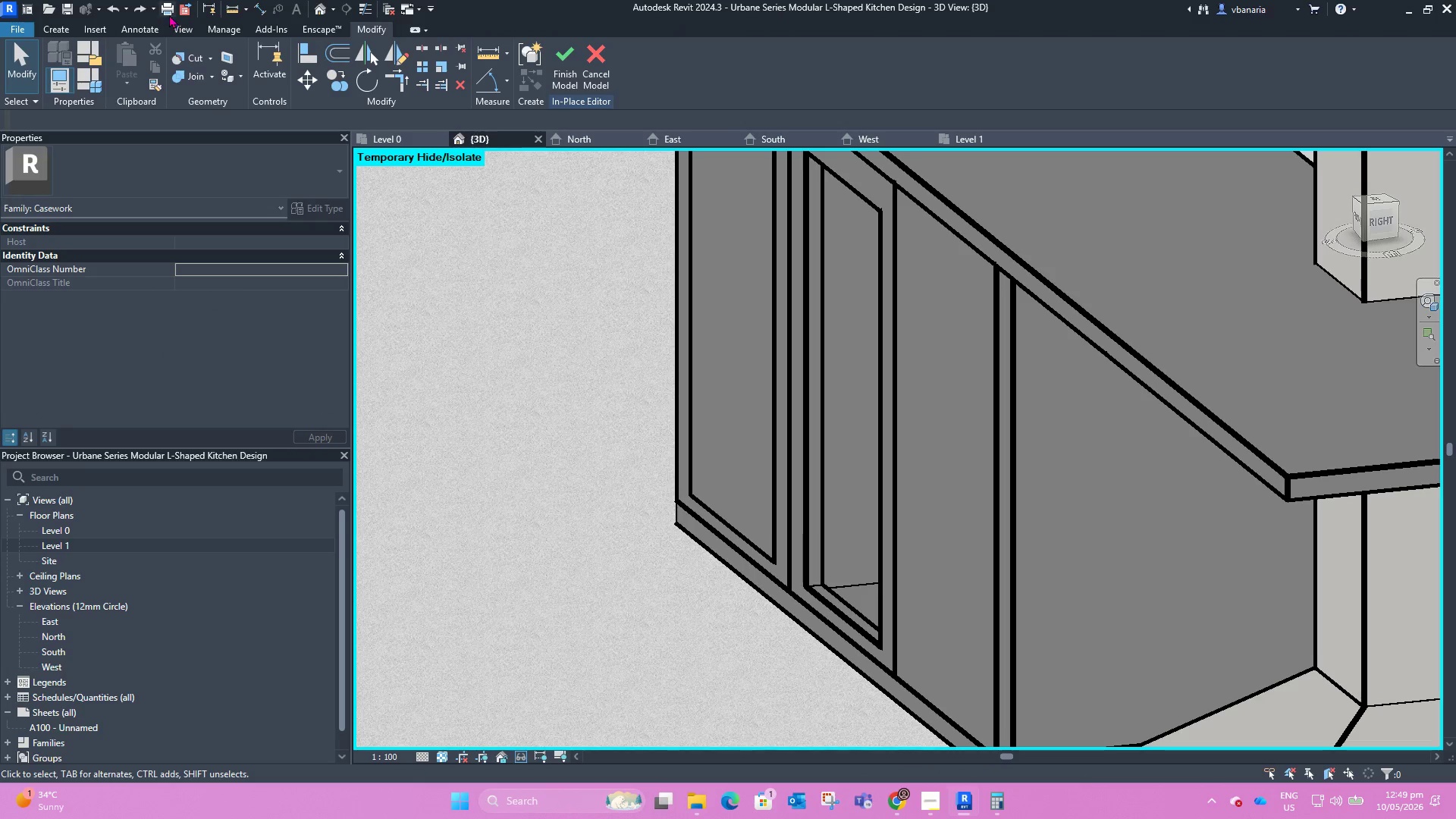 
left_click([115, 11])
 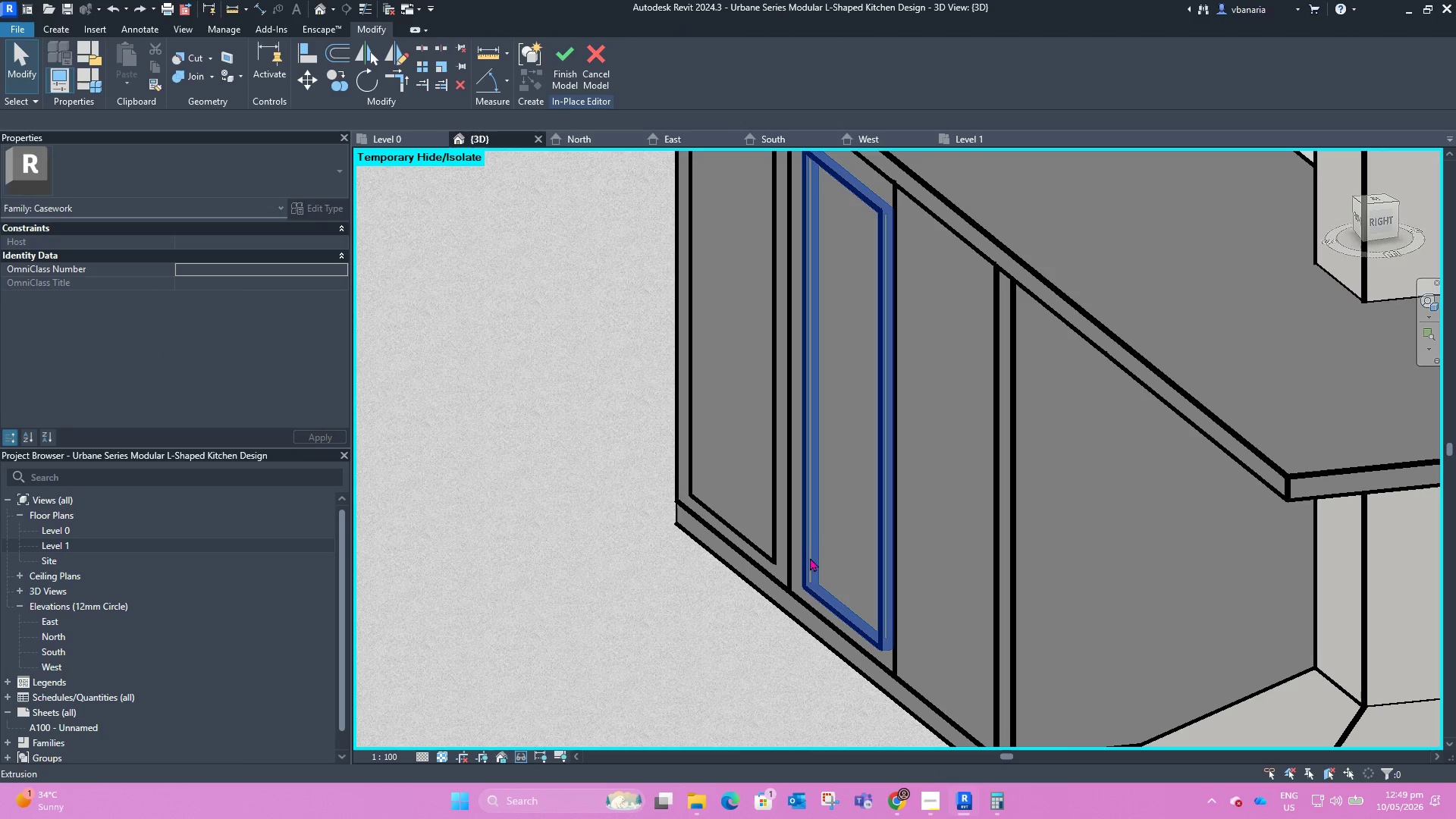 
left_click([808, 557])
 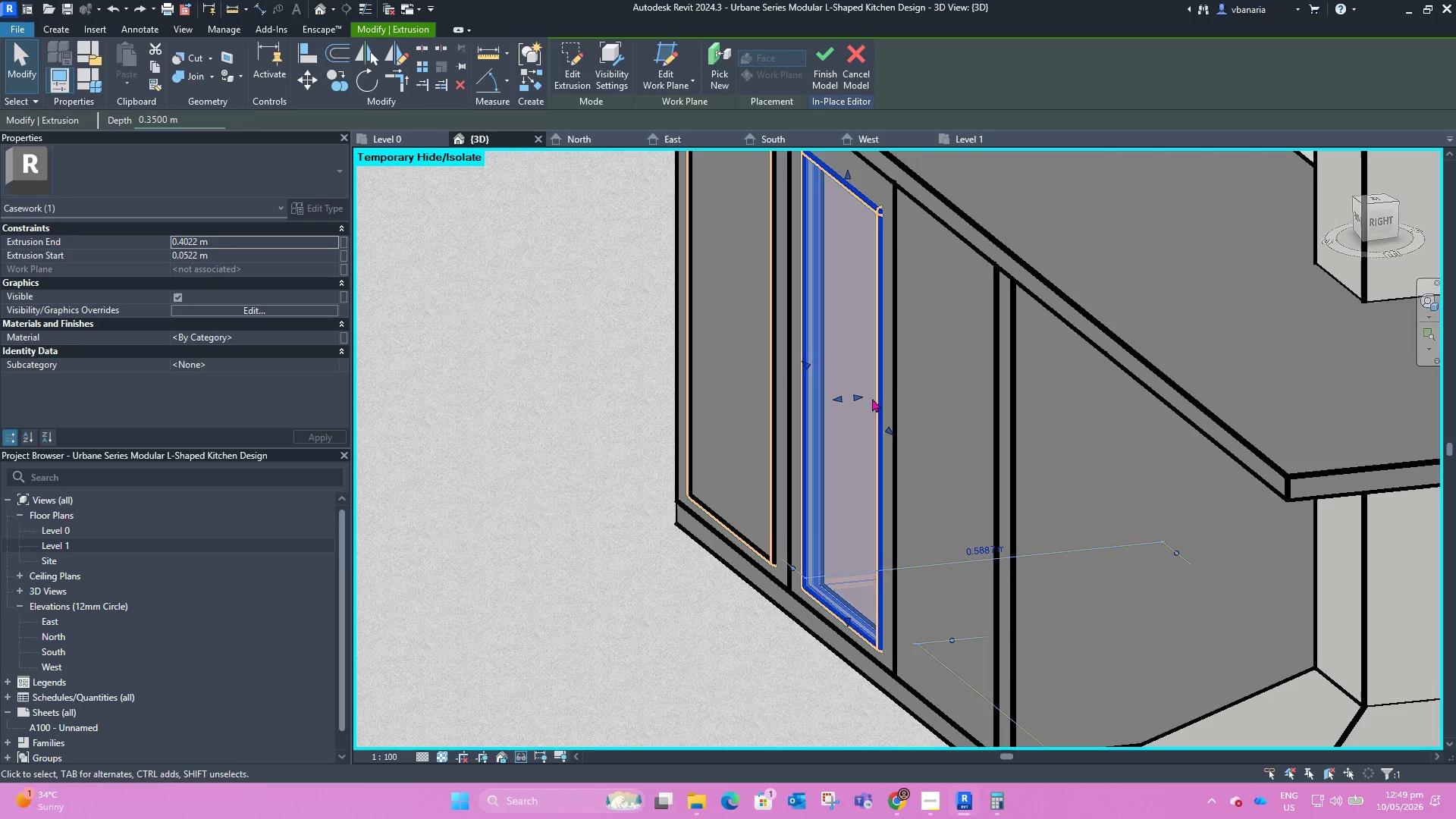 
scroll: coordinate [702, 532], scroll_direction: down, amount: 2.0
 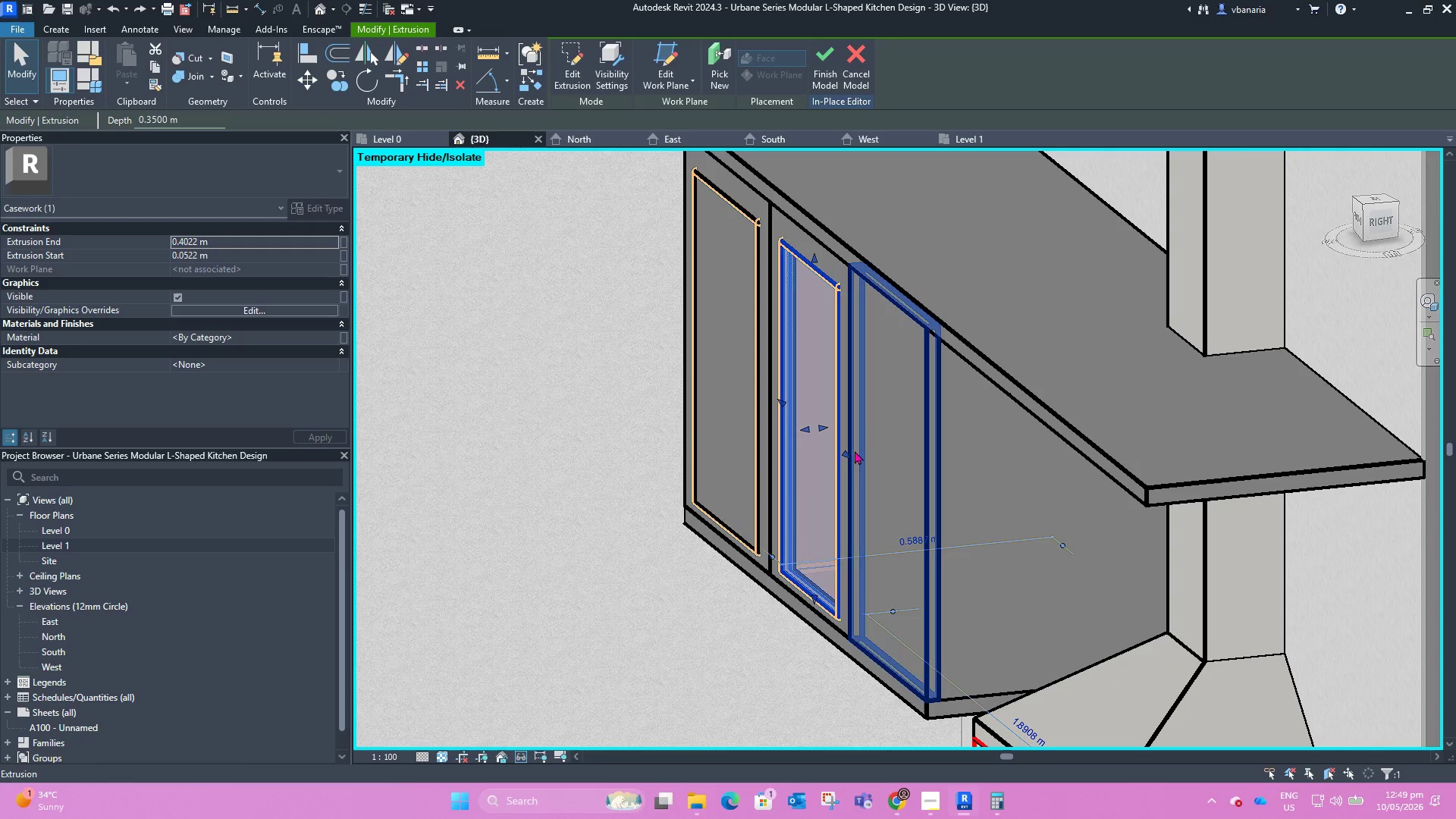 
scroll: coordinate [823, 494], scroll_direction: up, amount: 3.0
 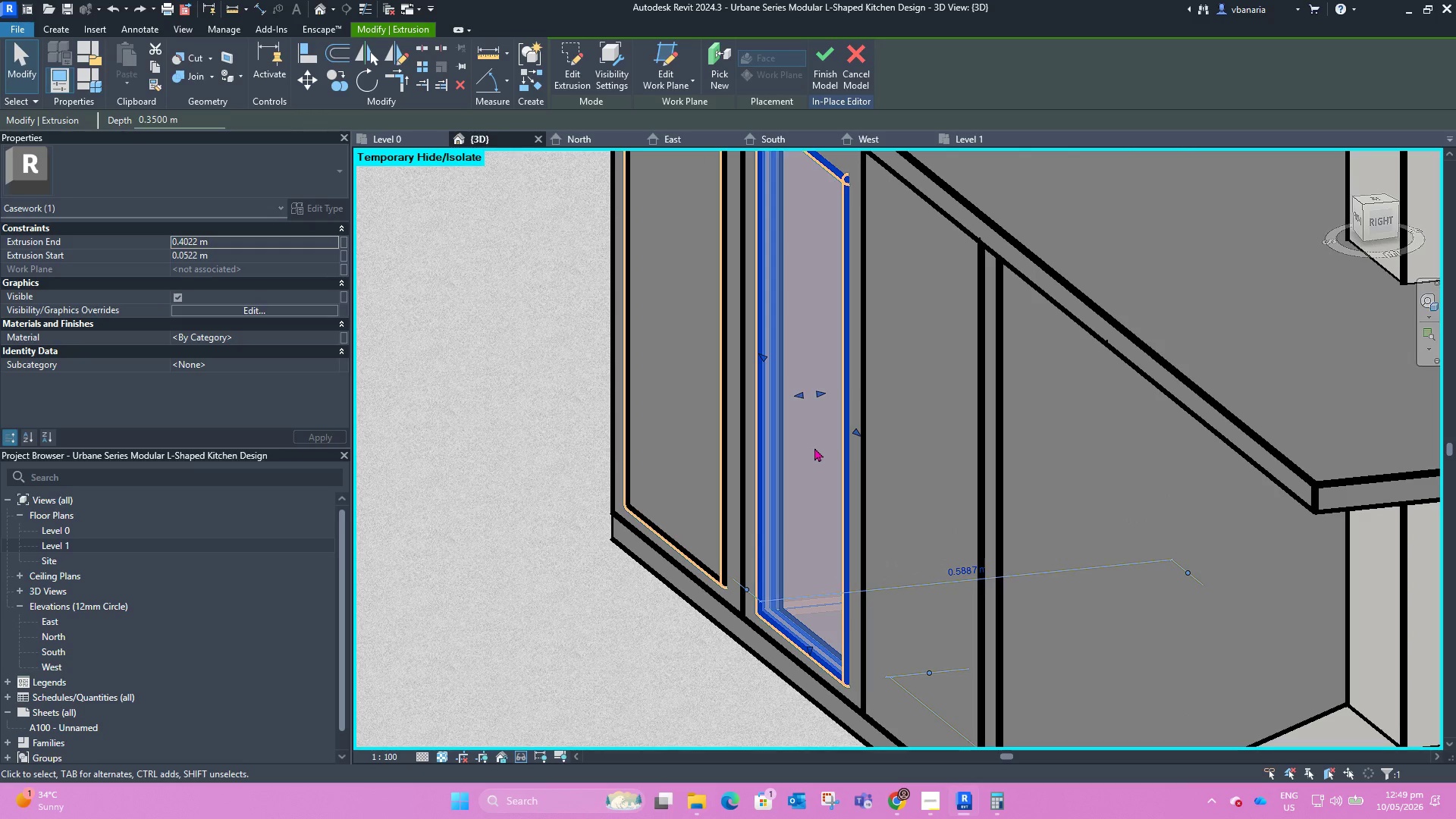 
left_click([726, 645])
 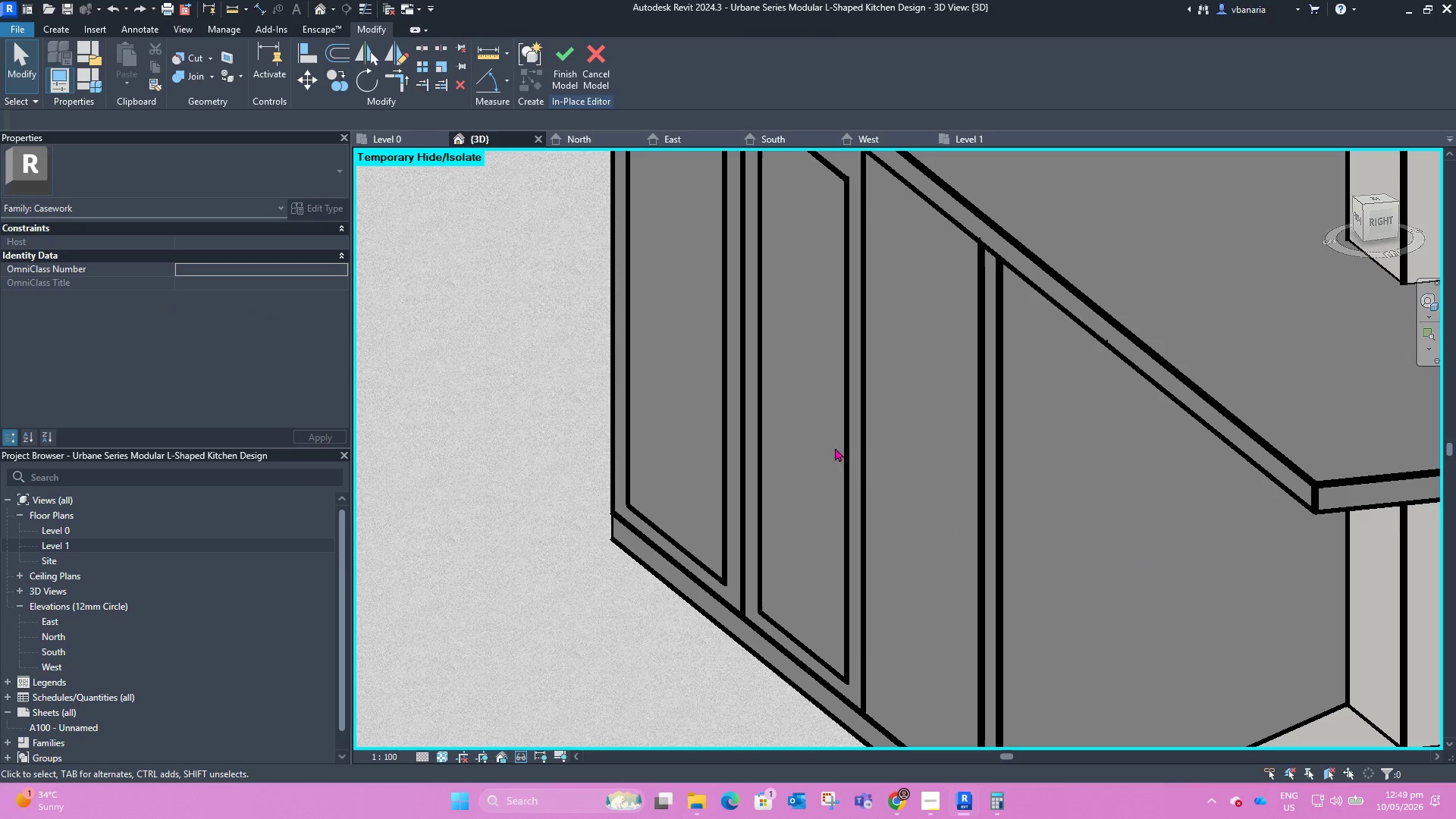 
scroll: coordinate [761, 607], scroll_direction: up, amount: 10.0
 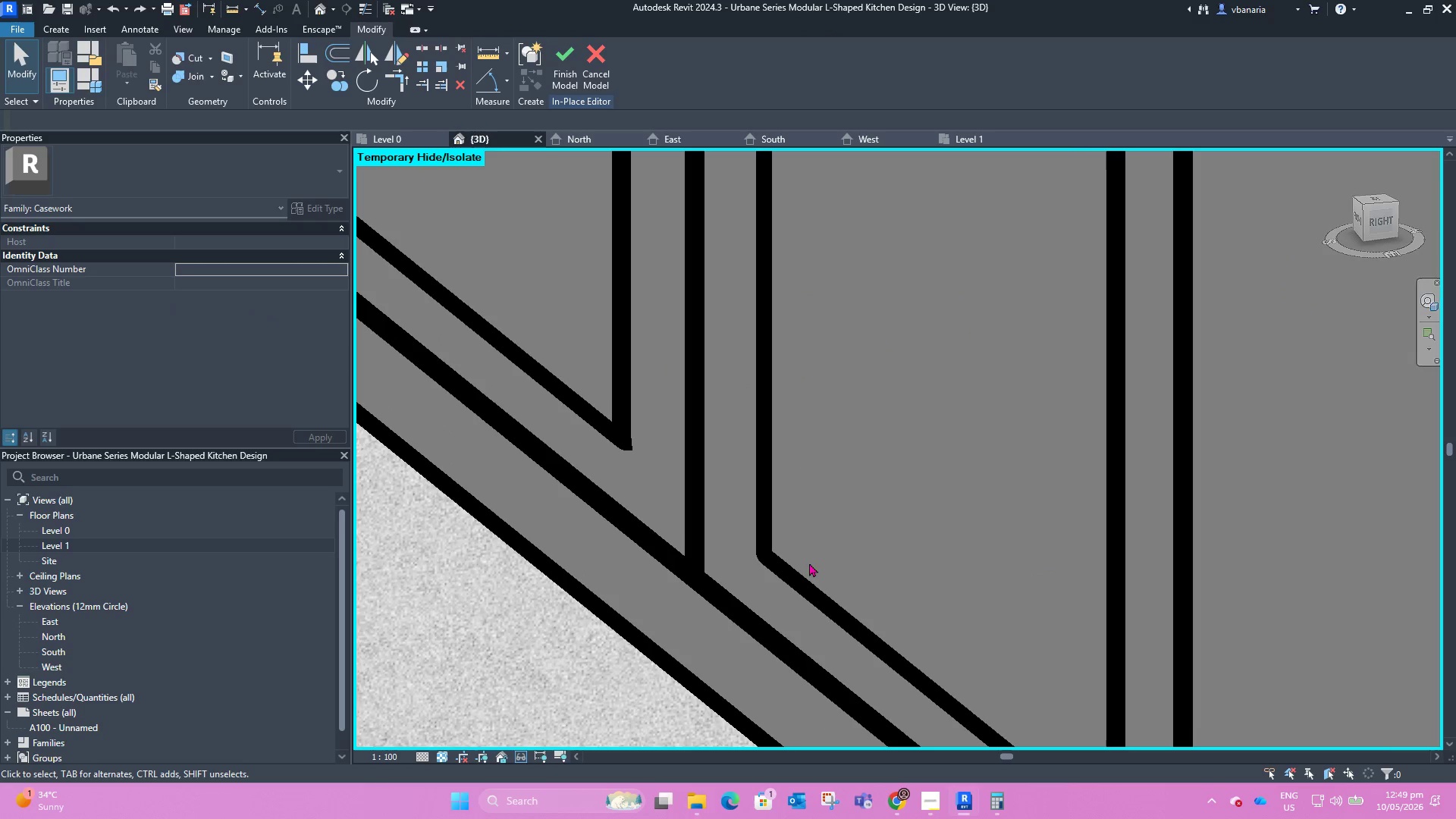 
scroll: coordinate [783, 516], scroll_direction: down, amount: 7.0
 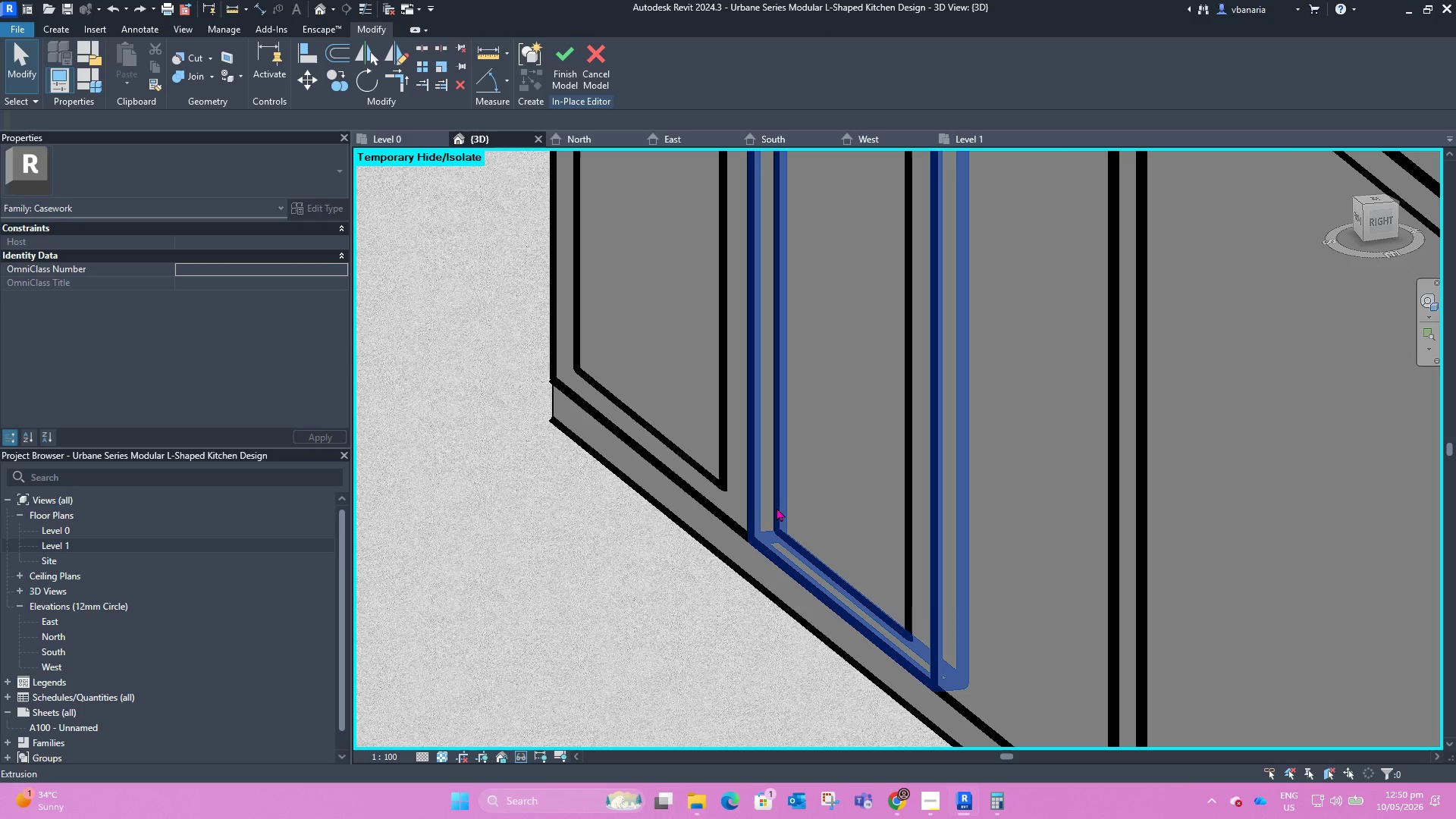 
left_click([777, 507])
 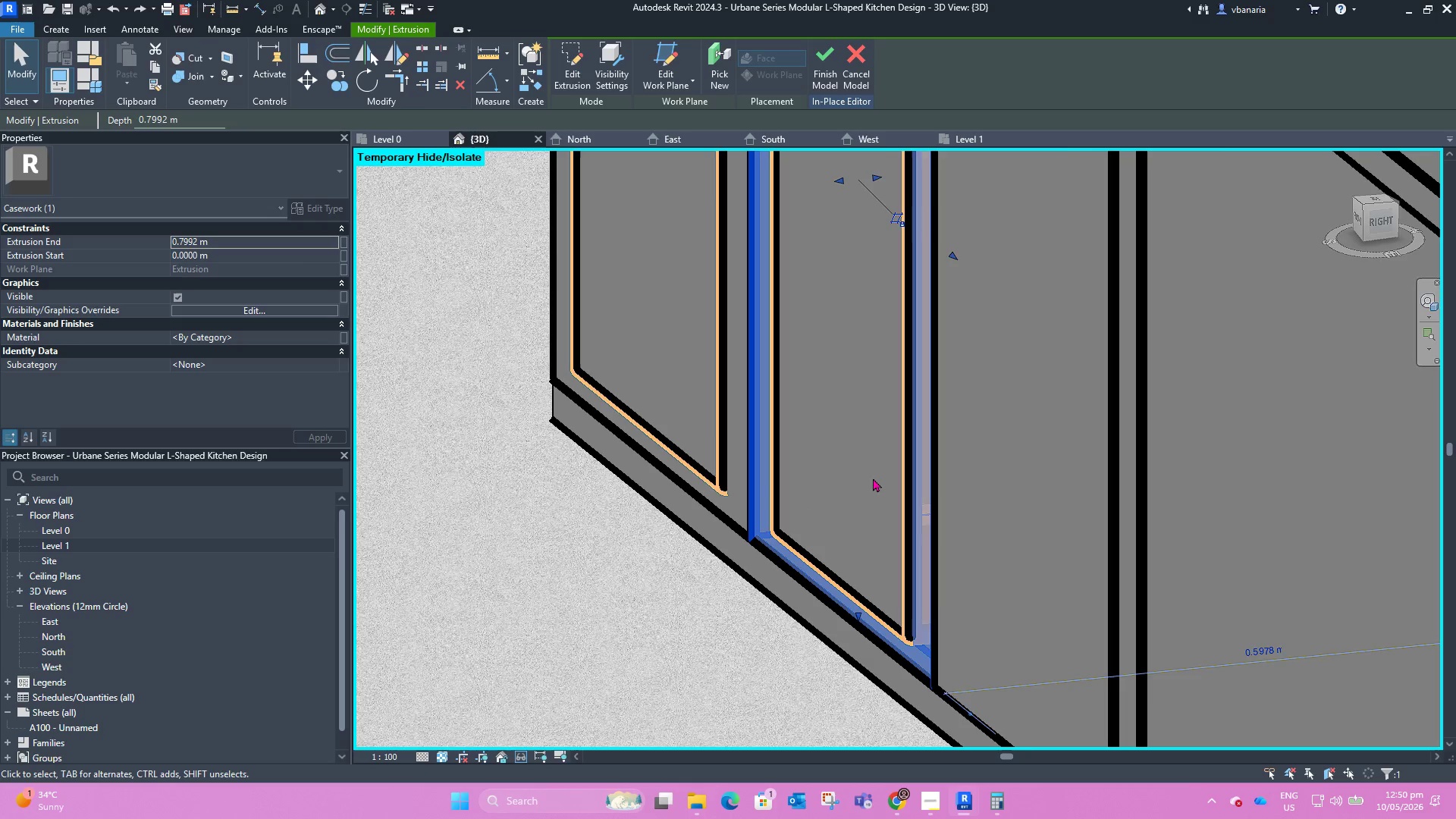 
scroll: coordinate [808, 504], scroll_direction: down, amount: 5.0
 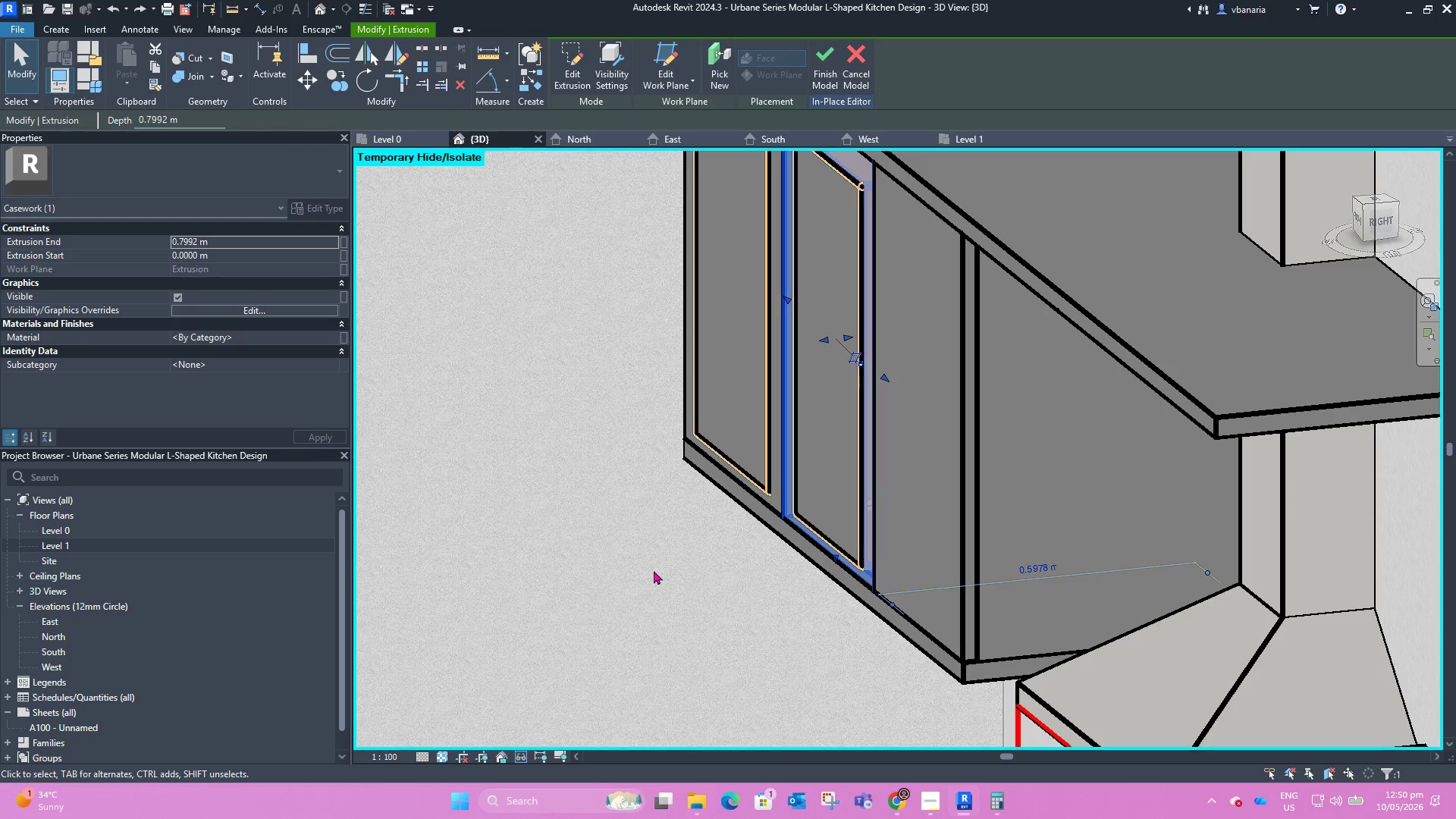 
hold_key(key=ShiftLeft, duration=2.7)
 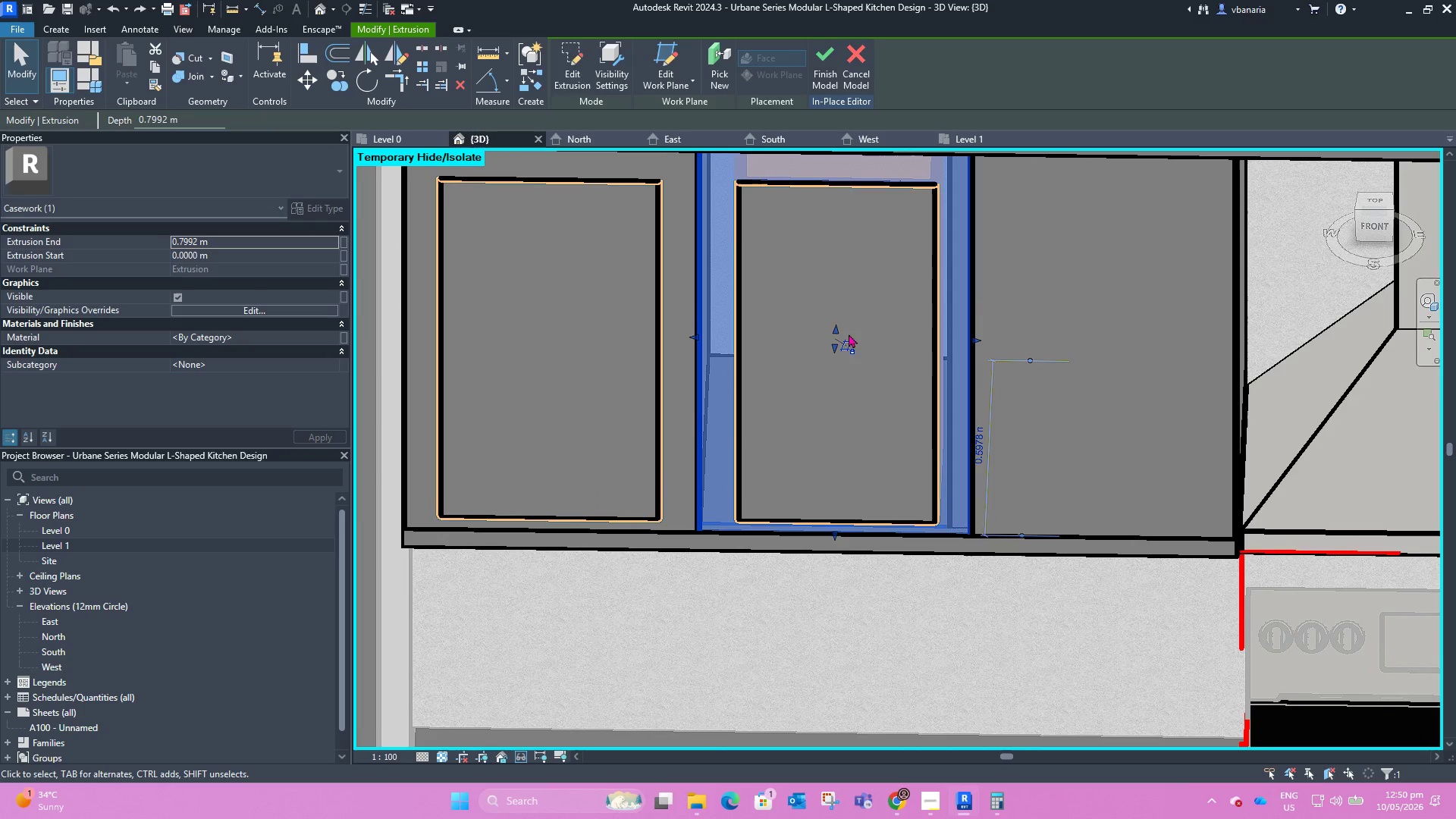 
scroll: coordinate [765, 189], scroll_direction: up, amount: 8.0
 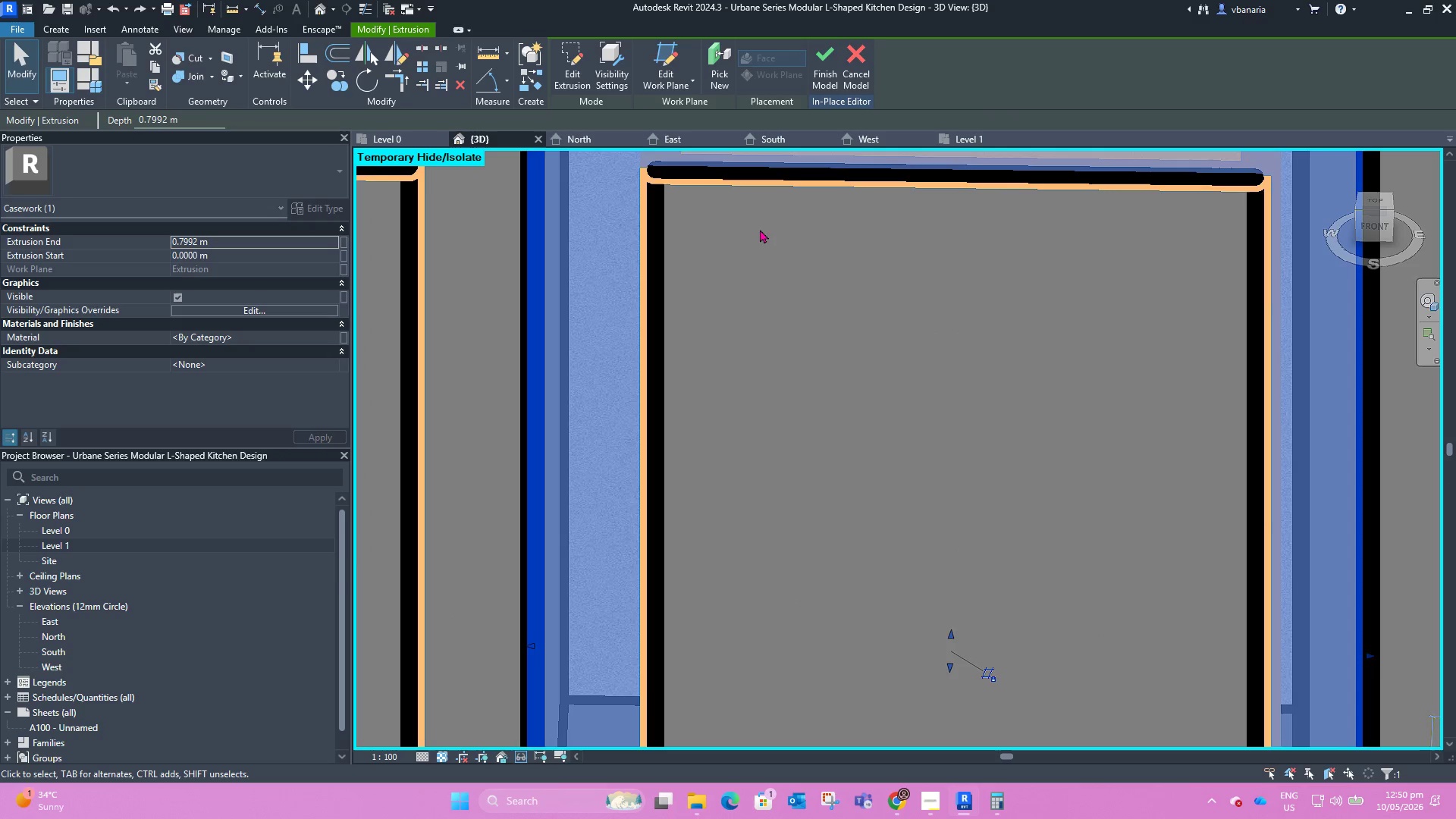 
scroll: coordinate [808, 304], scroll_direction: down, amount: 7.0
 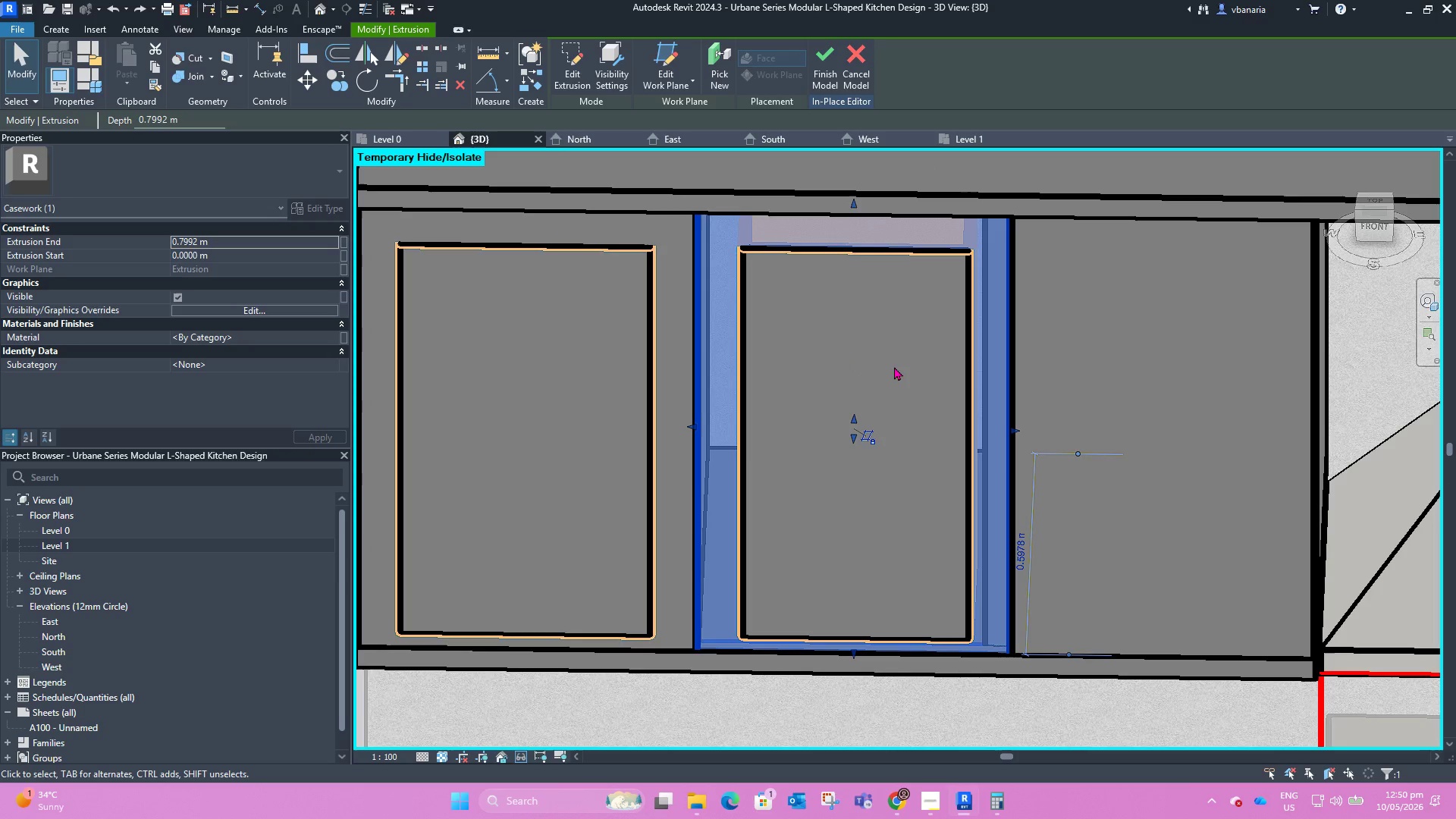 
hold_key(key=ShiftLeft, duration=4.09)
 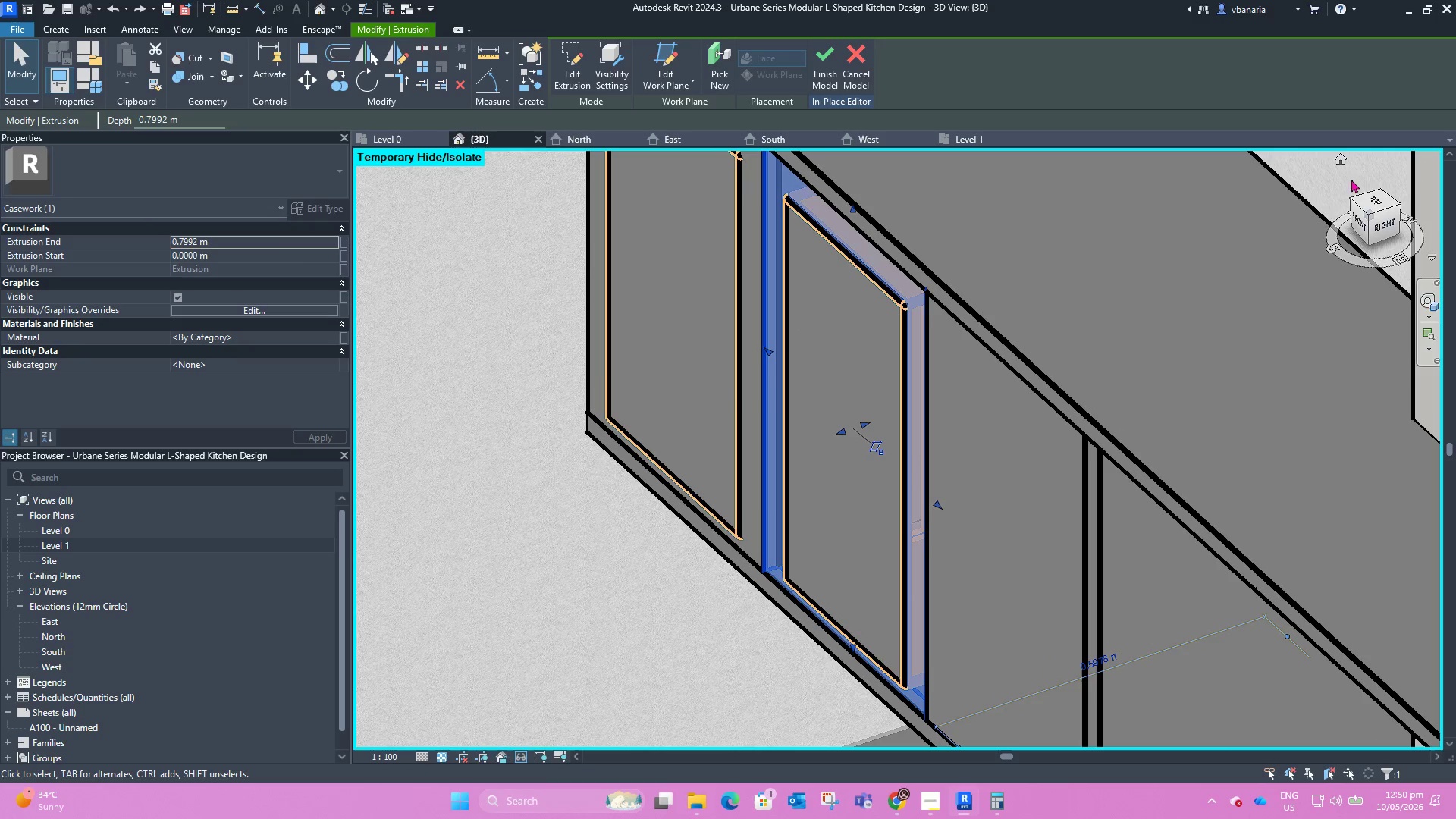 
scroll: coordinate [757, 411], scroll_direction: down, amount: 6.0
 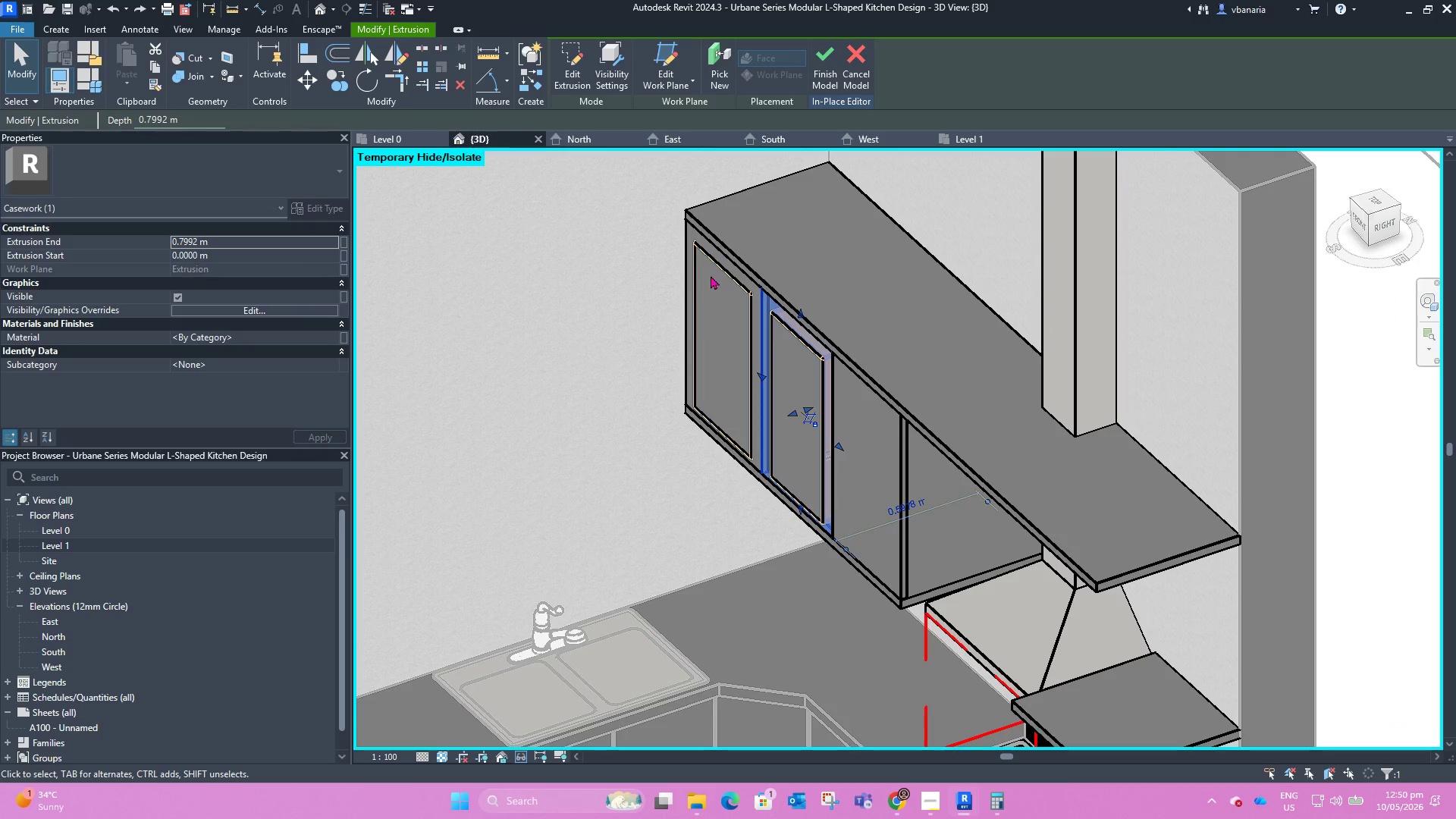 
scroll: coordinate [751, 271], scroll_direction: up, amount: 9.0
 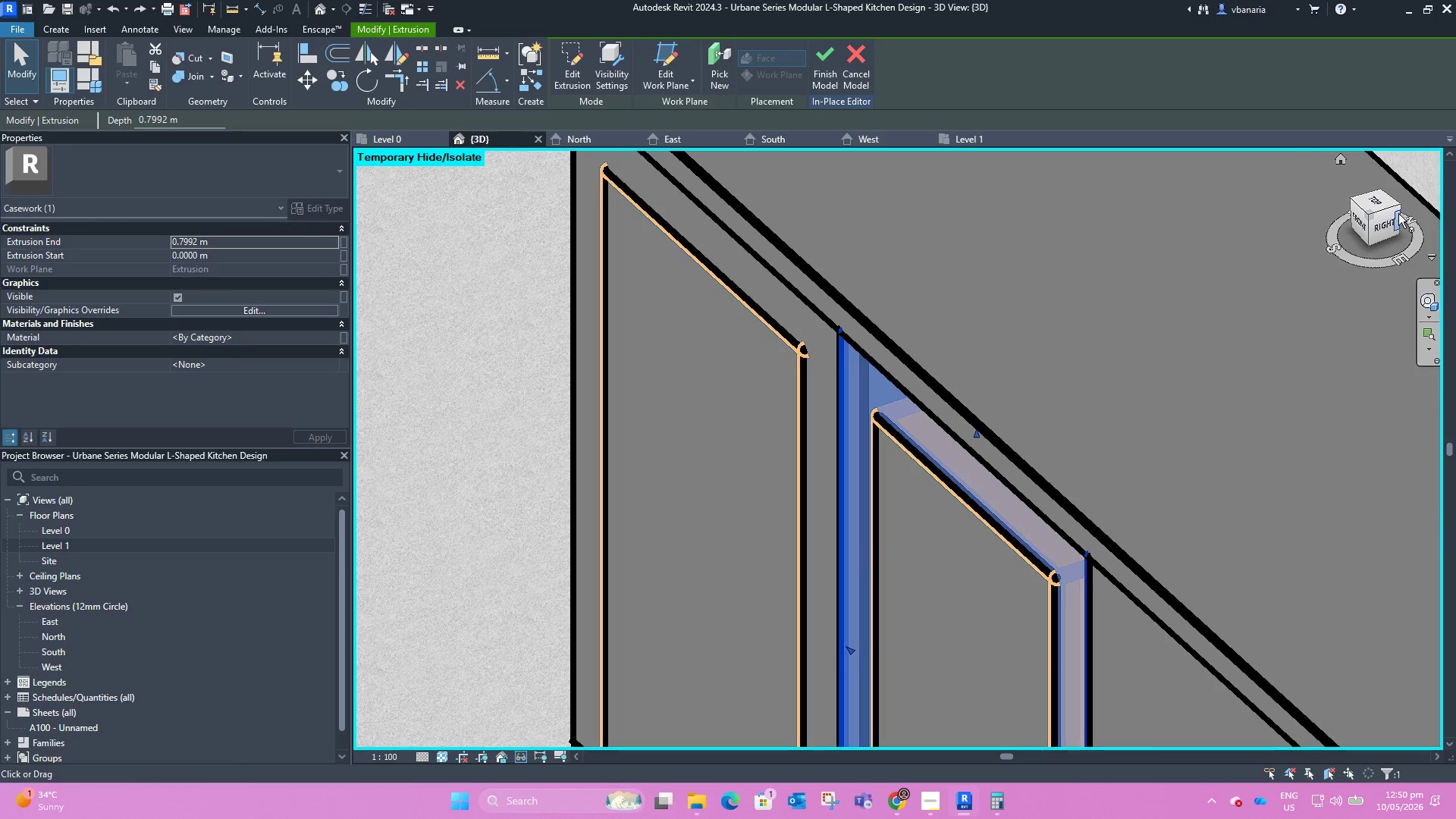 
left_click([1376, 203])
 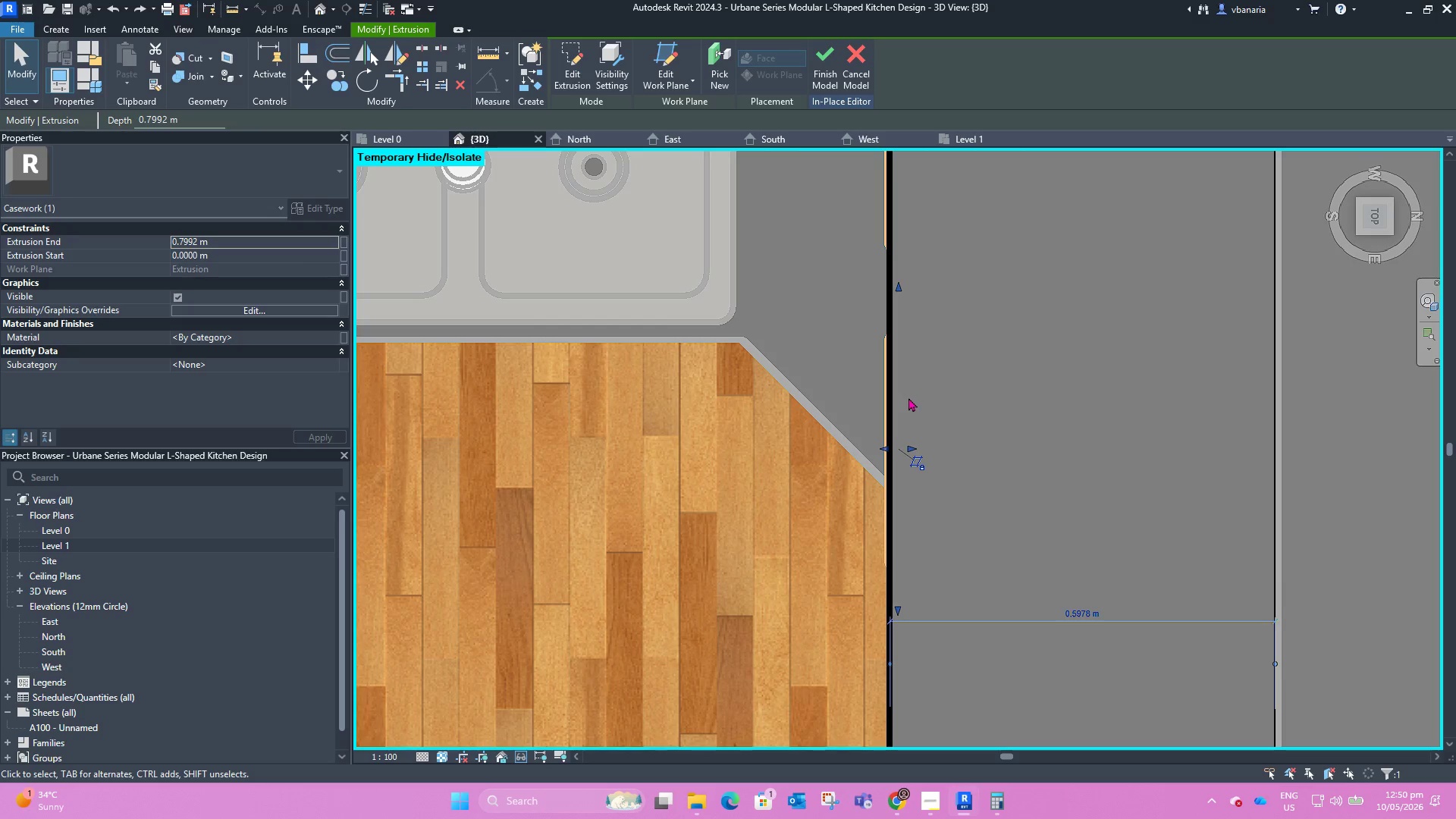 
wait(5.34)
 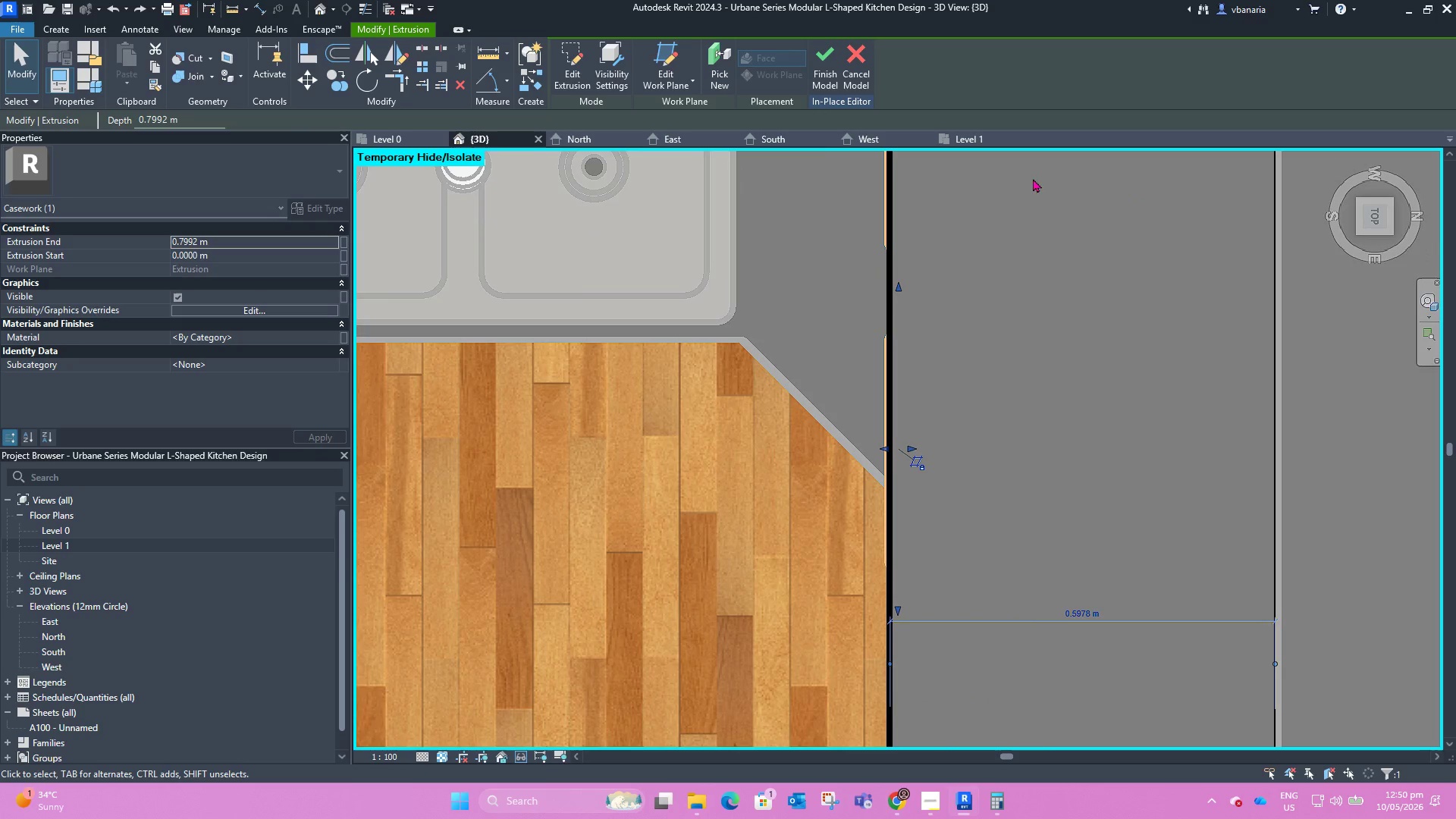 
scroll: coordinate [908, 404], scroll_direction: up, amount: 4.0
 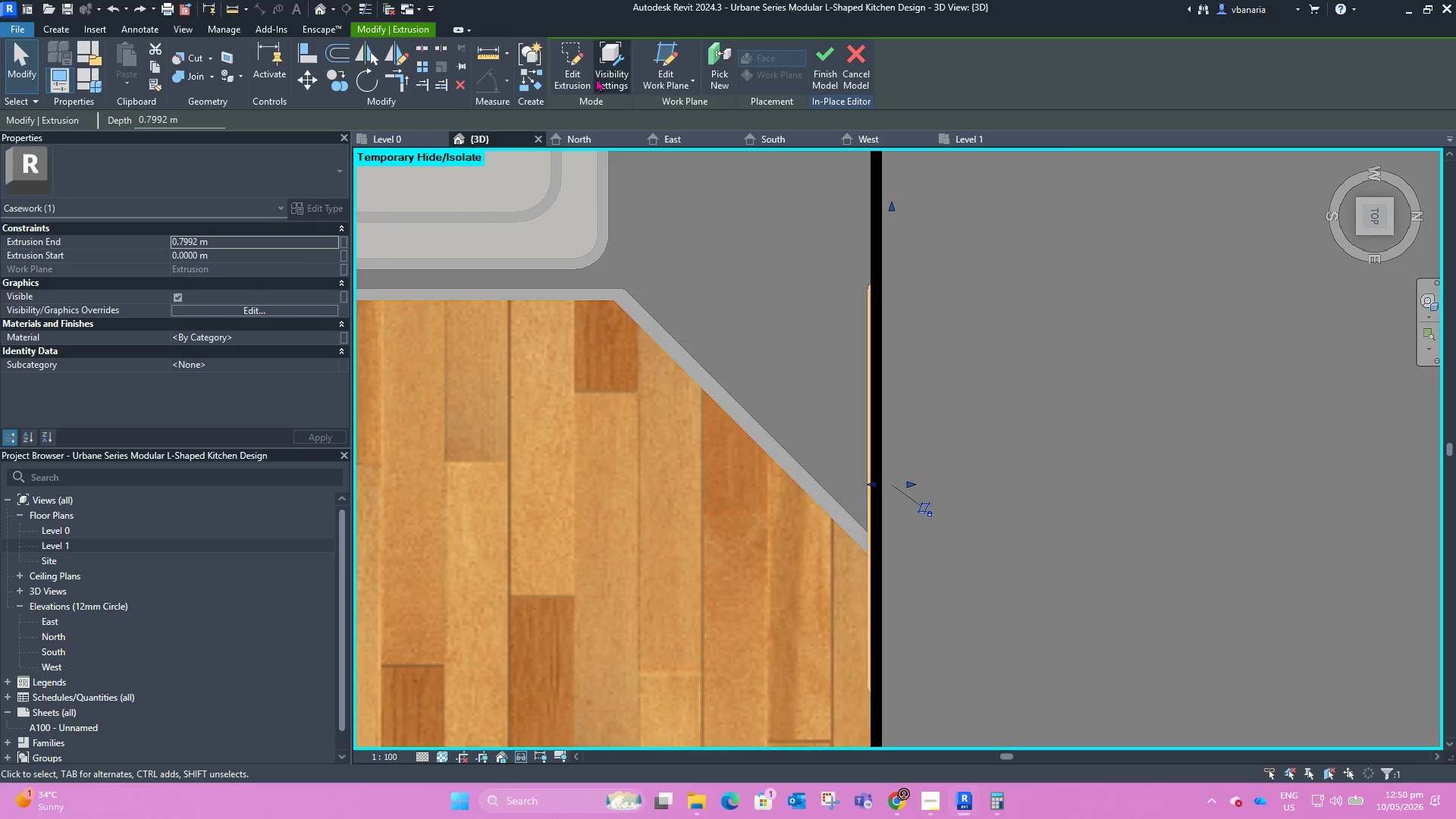 
left_click([580, 71])
 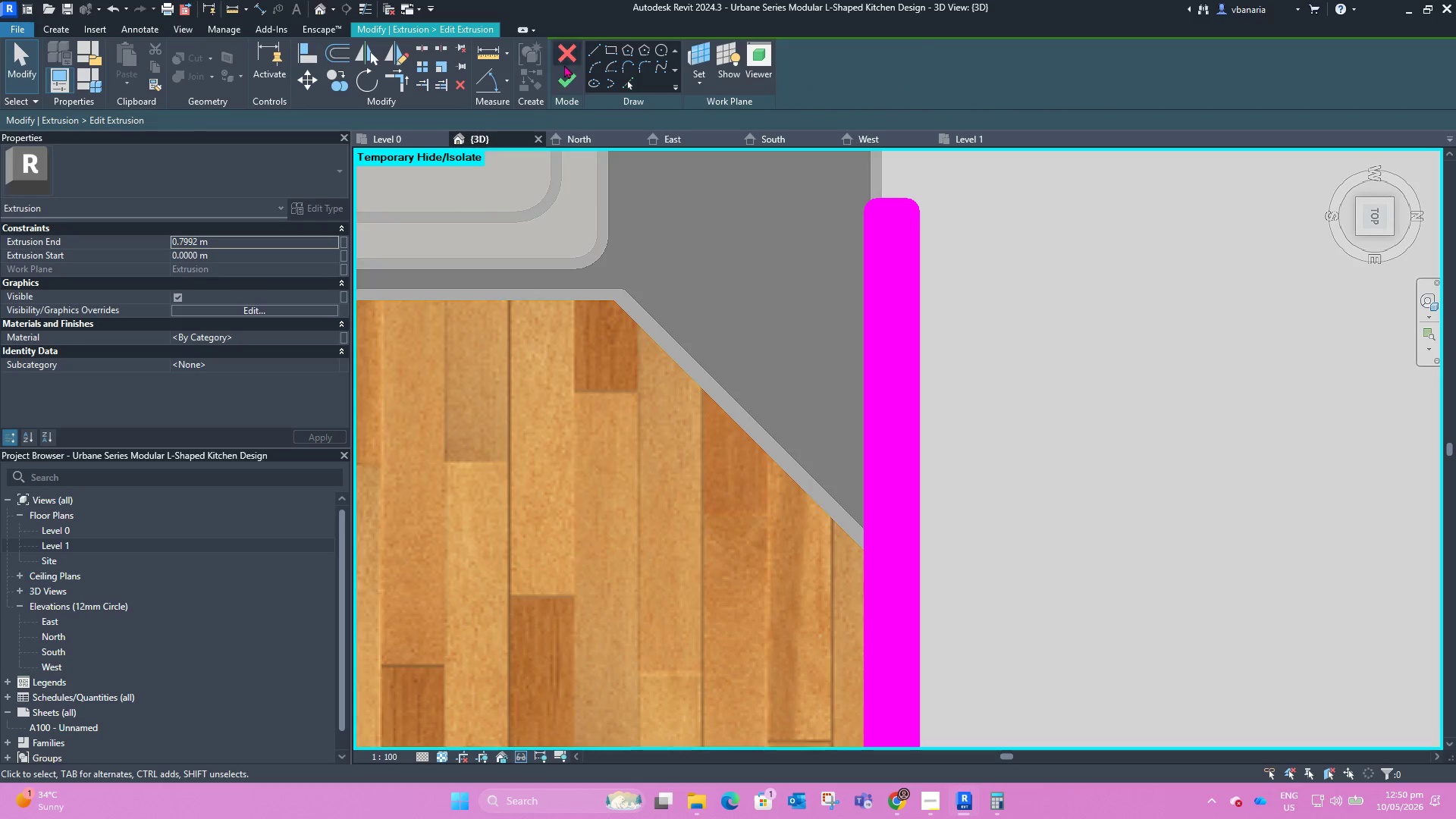 
hold_key(key=ShiftLeft, duration=3.36)
 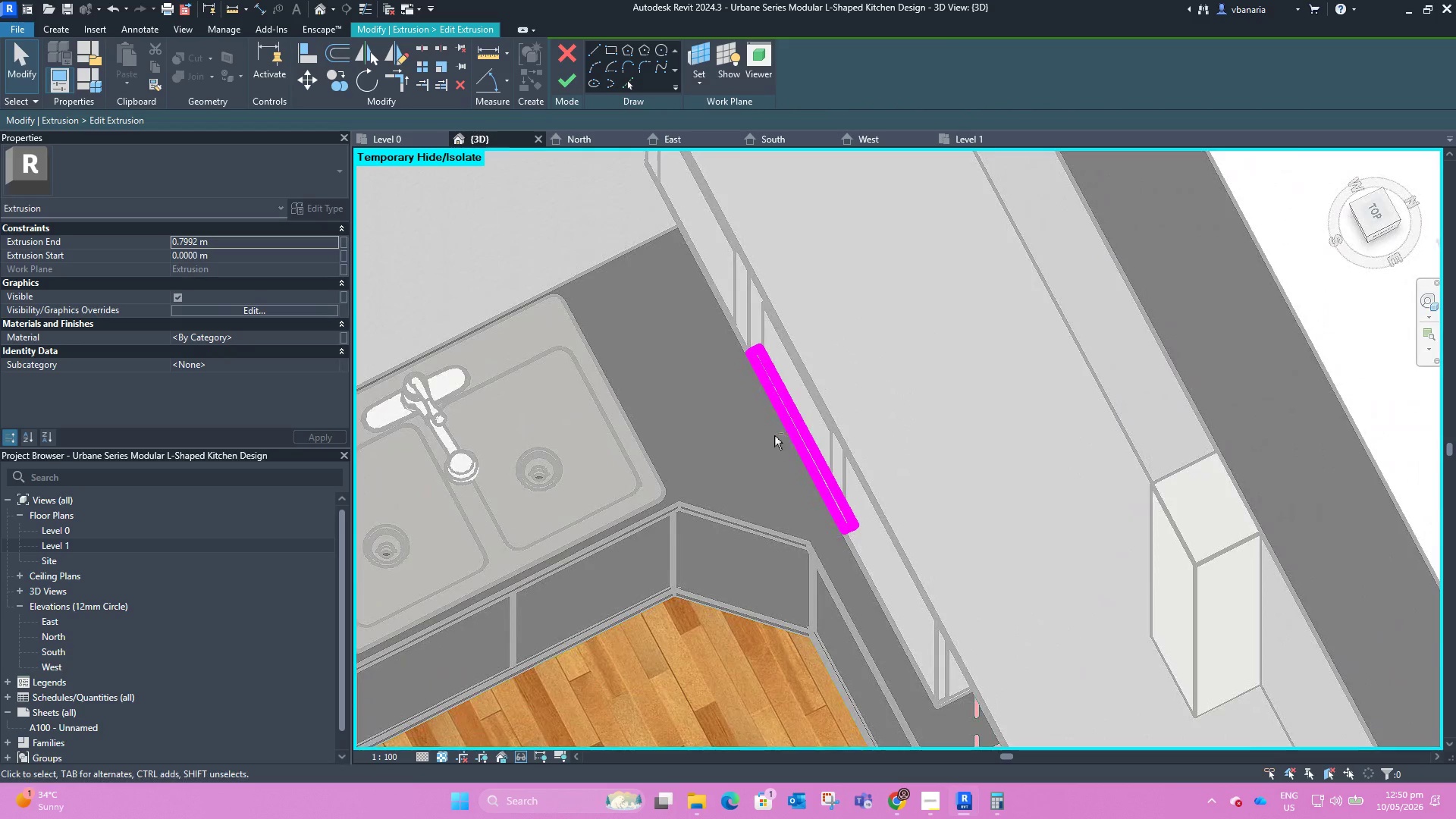 
scroll: coordinate [748, 349], scroll_direction: down, amount: 7.0
 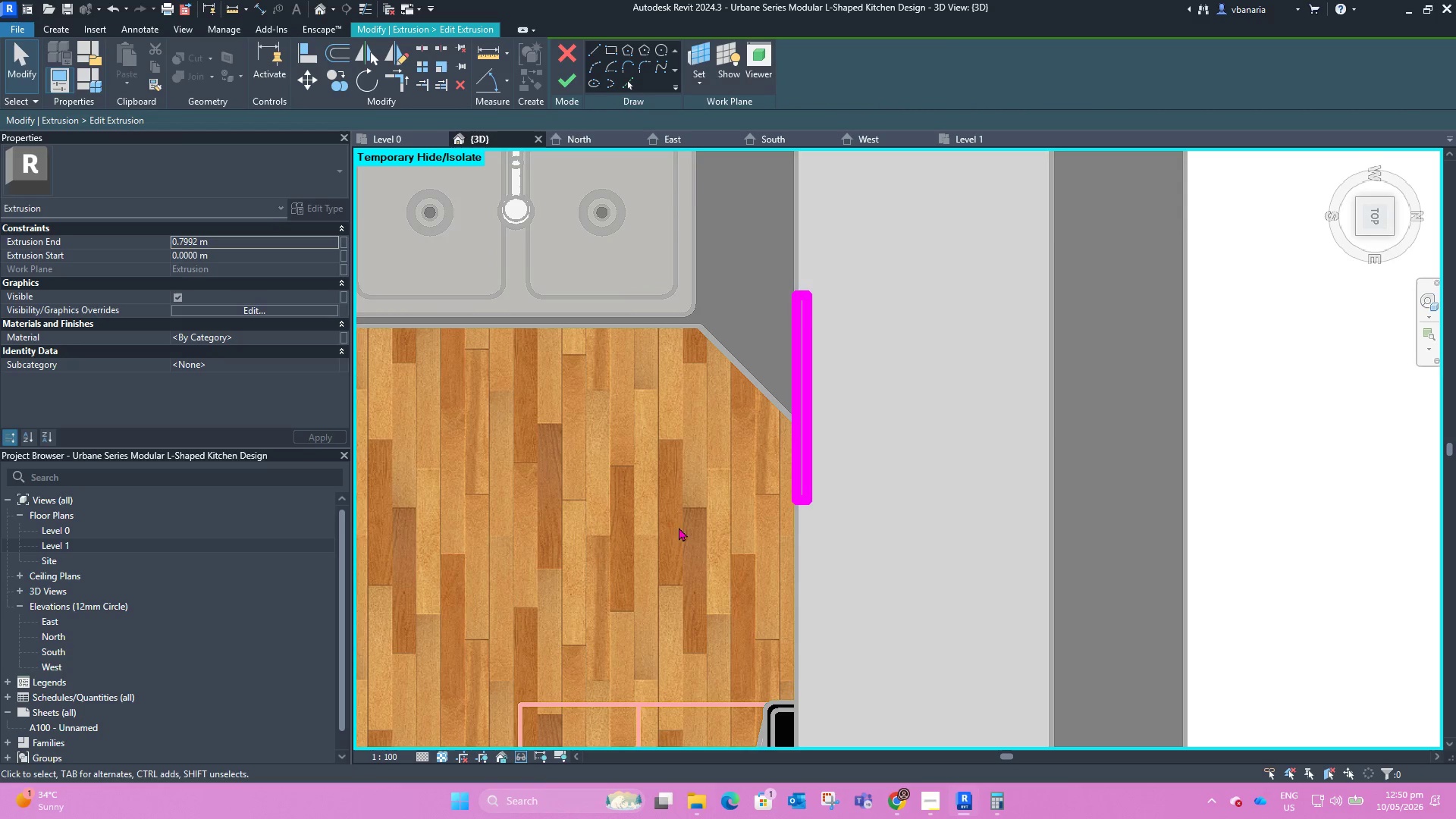 
scroll: coordinate [776, 376], scroll_direction: up, amount: 3.0
 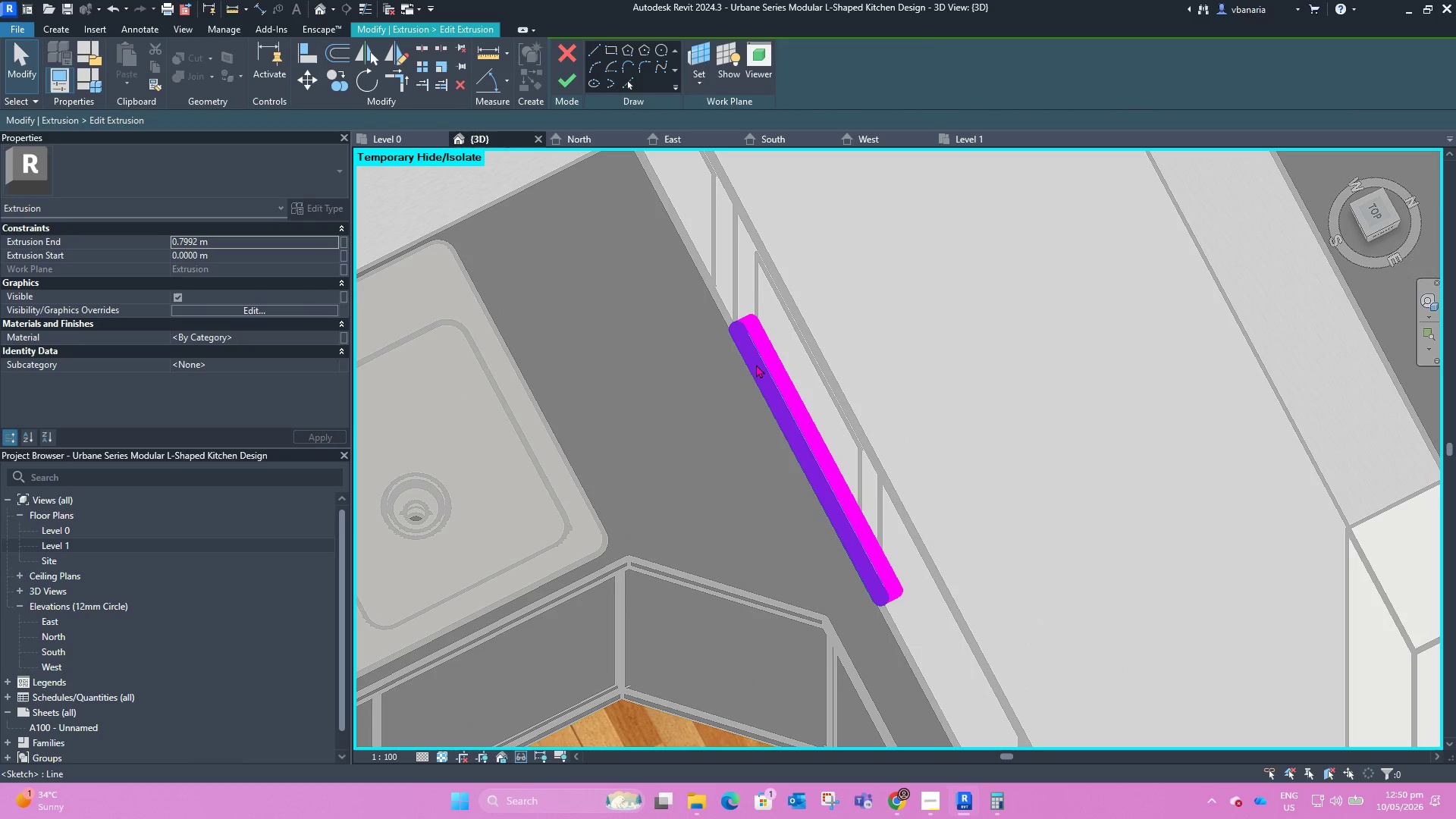 
left_click([756, 364])
 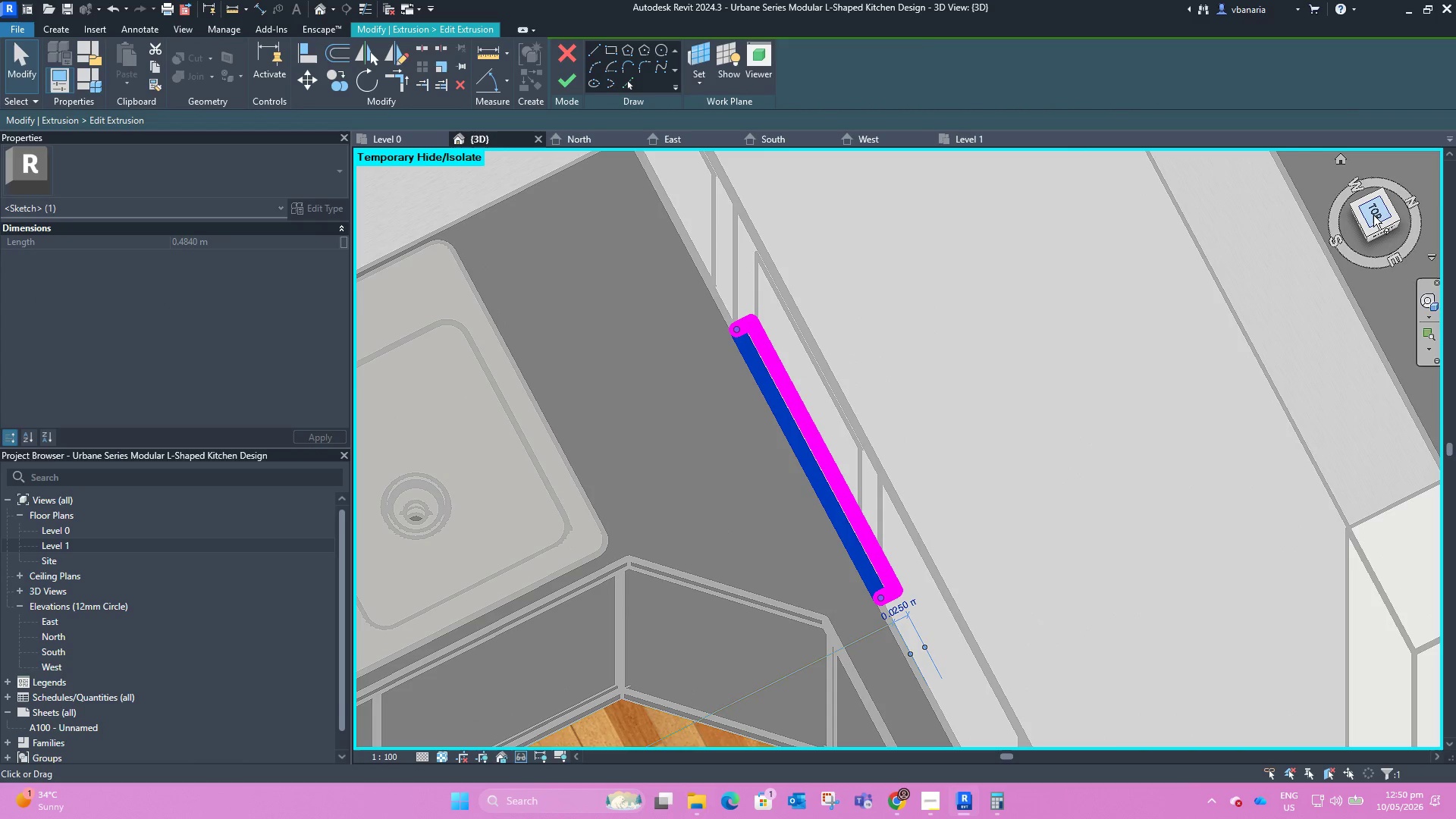 
left_click([1374, 215])
 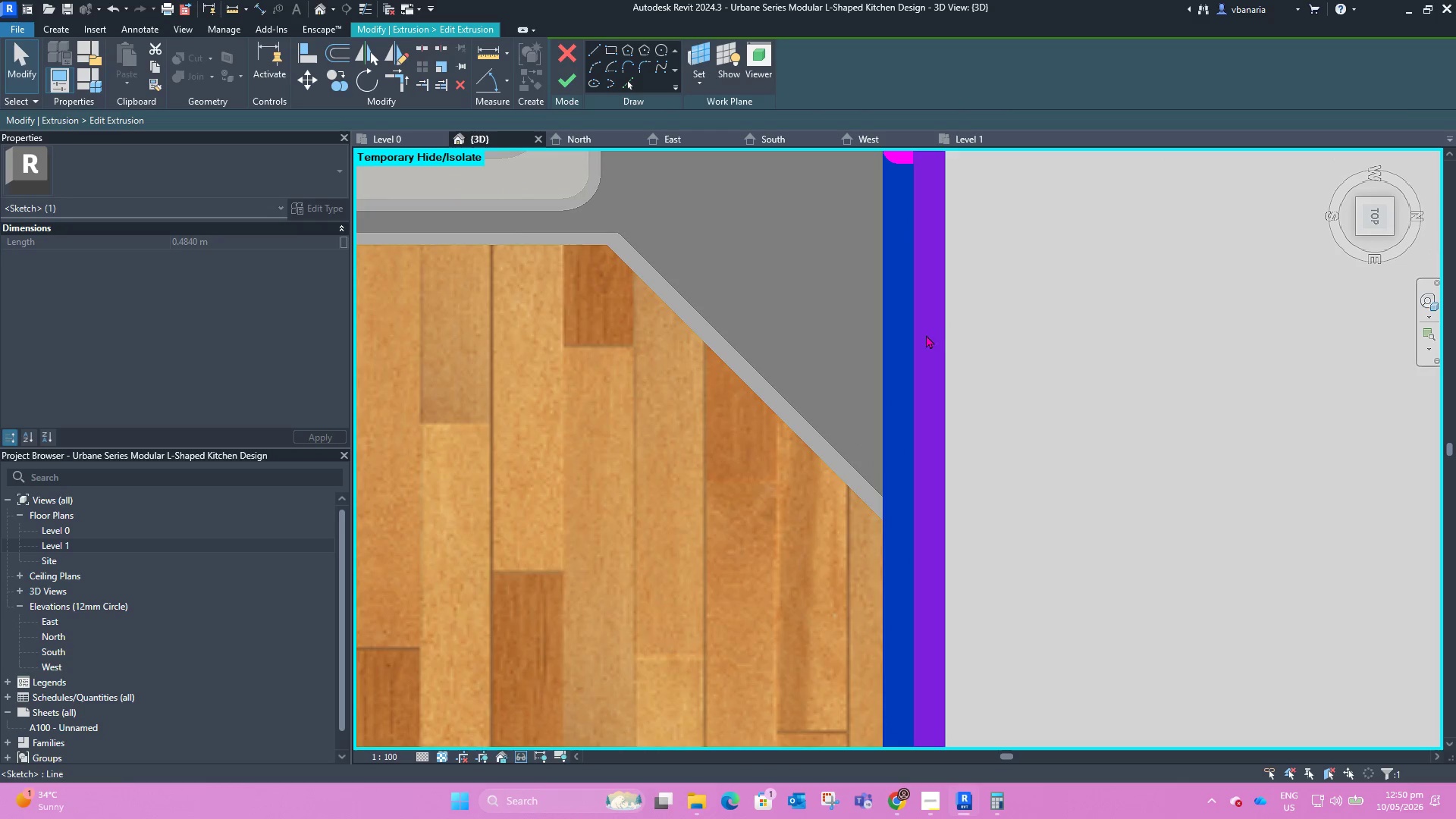 
scroll: coordinate [874, 249], scroll_direction: up, amount: 1.0
 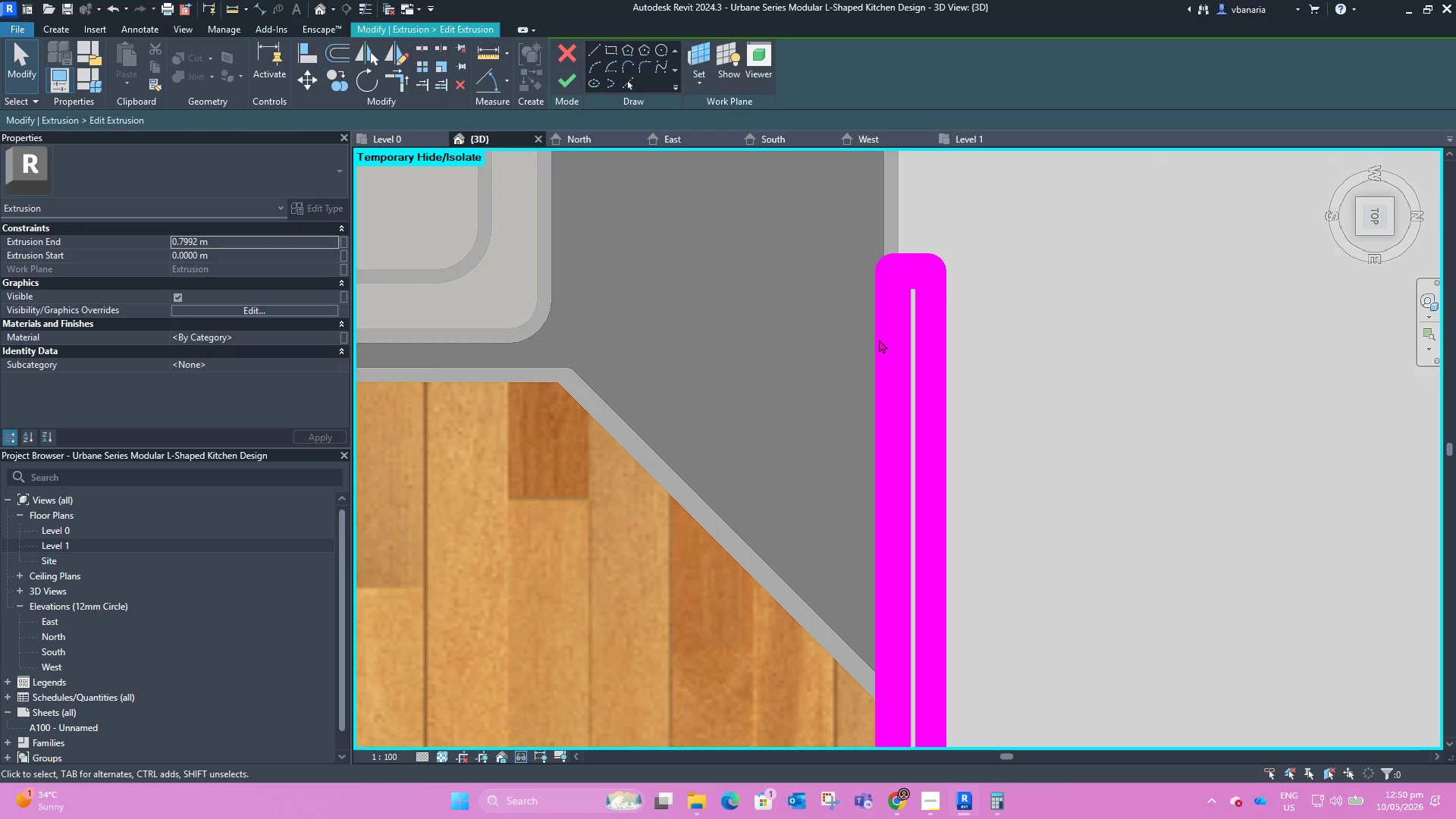 
double_click([881, 340])
 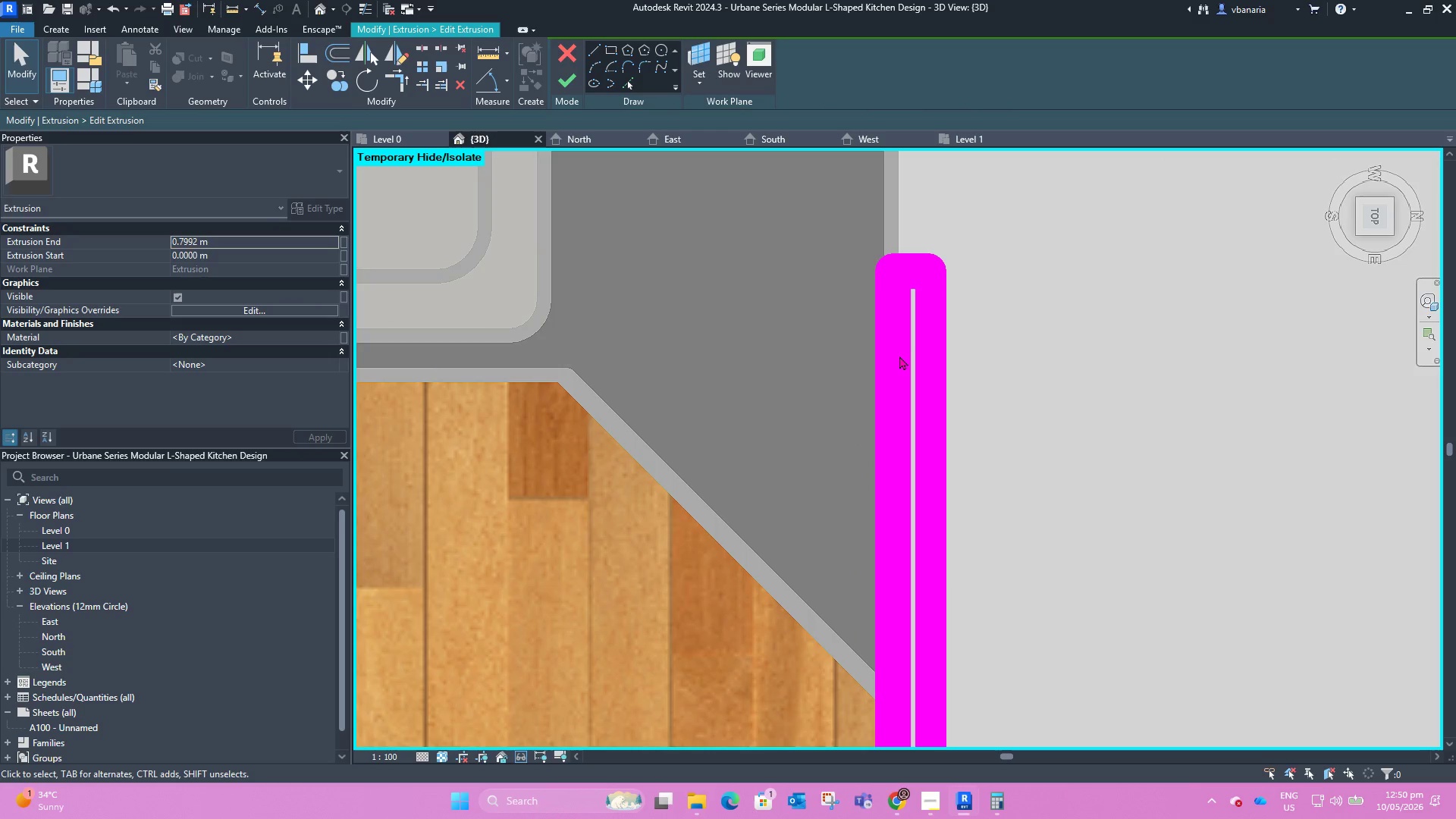 
left_click([899, 356])
 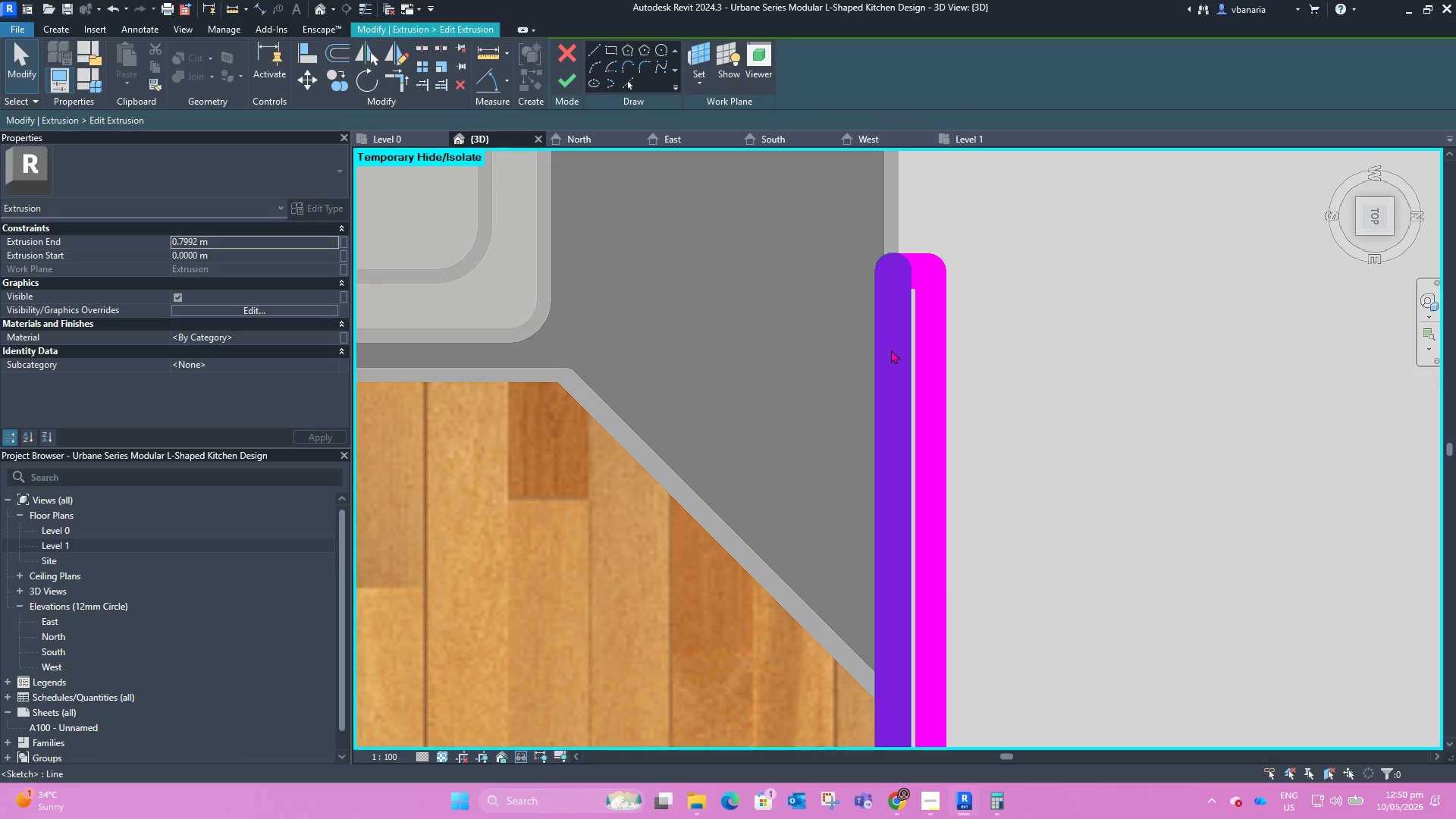 
left_click([891, 350])
 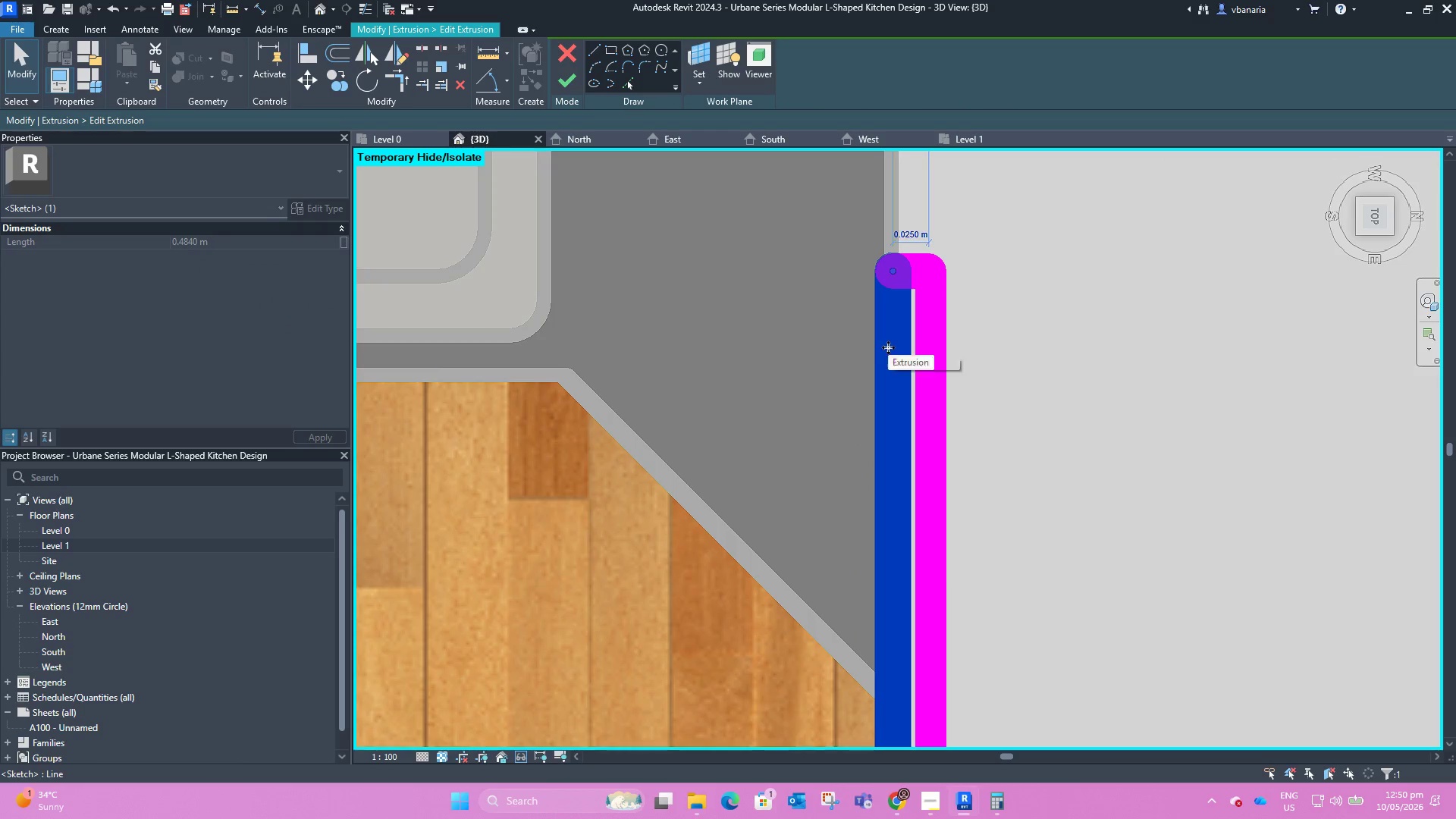 
left_click_drag(start_coordinate=[888, 347], to_coordinate=[872, 347])
 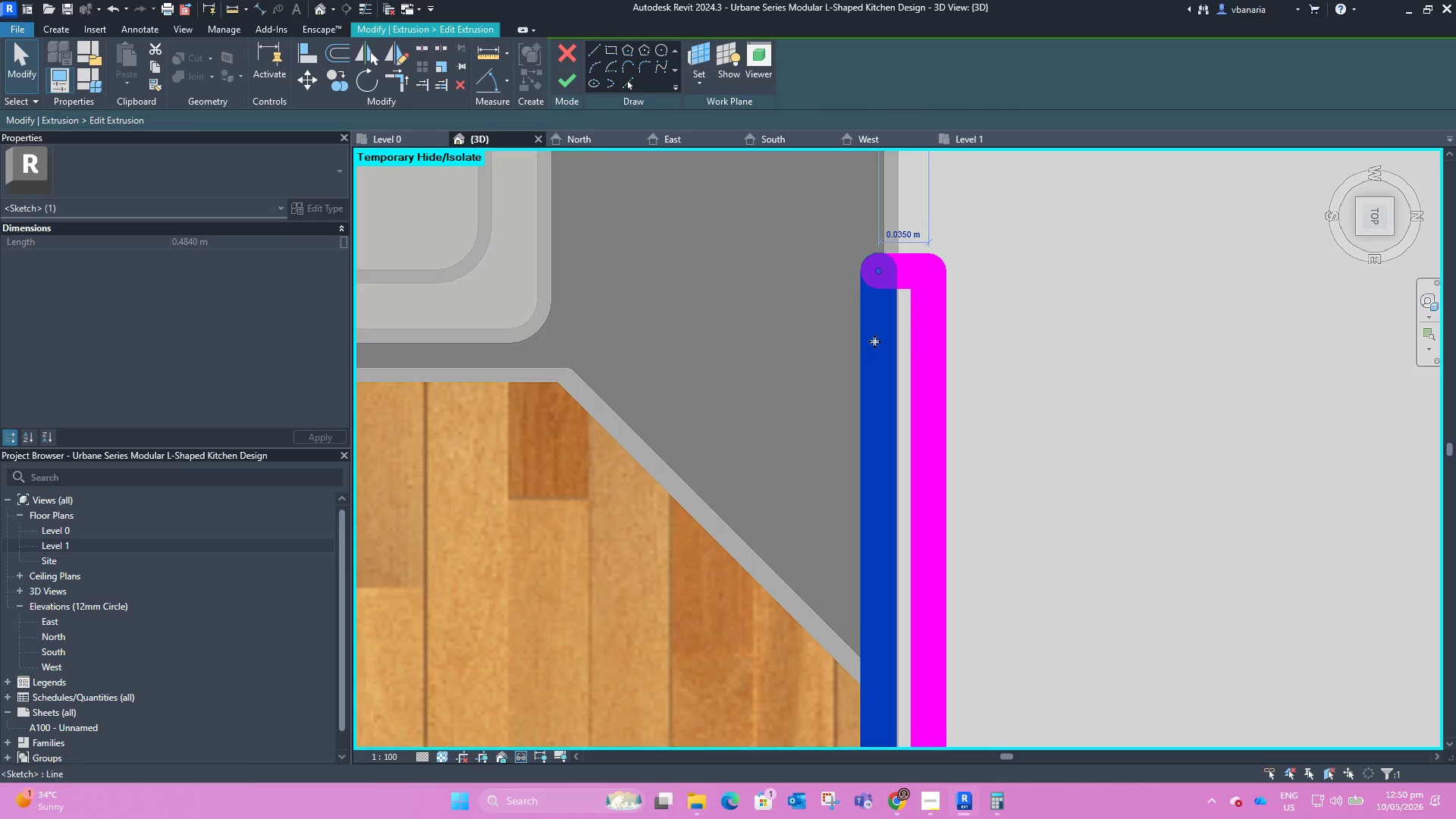 
left_click_drag(start_coordinate=[817, 441], to_coordinate=[570, 80])
 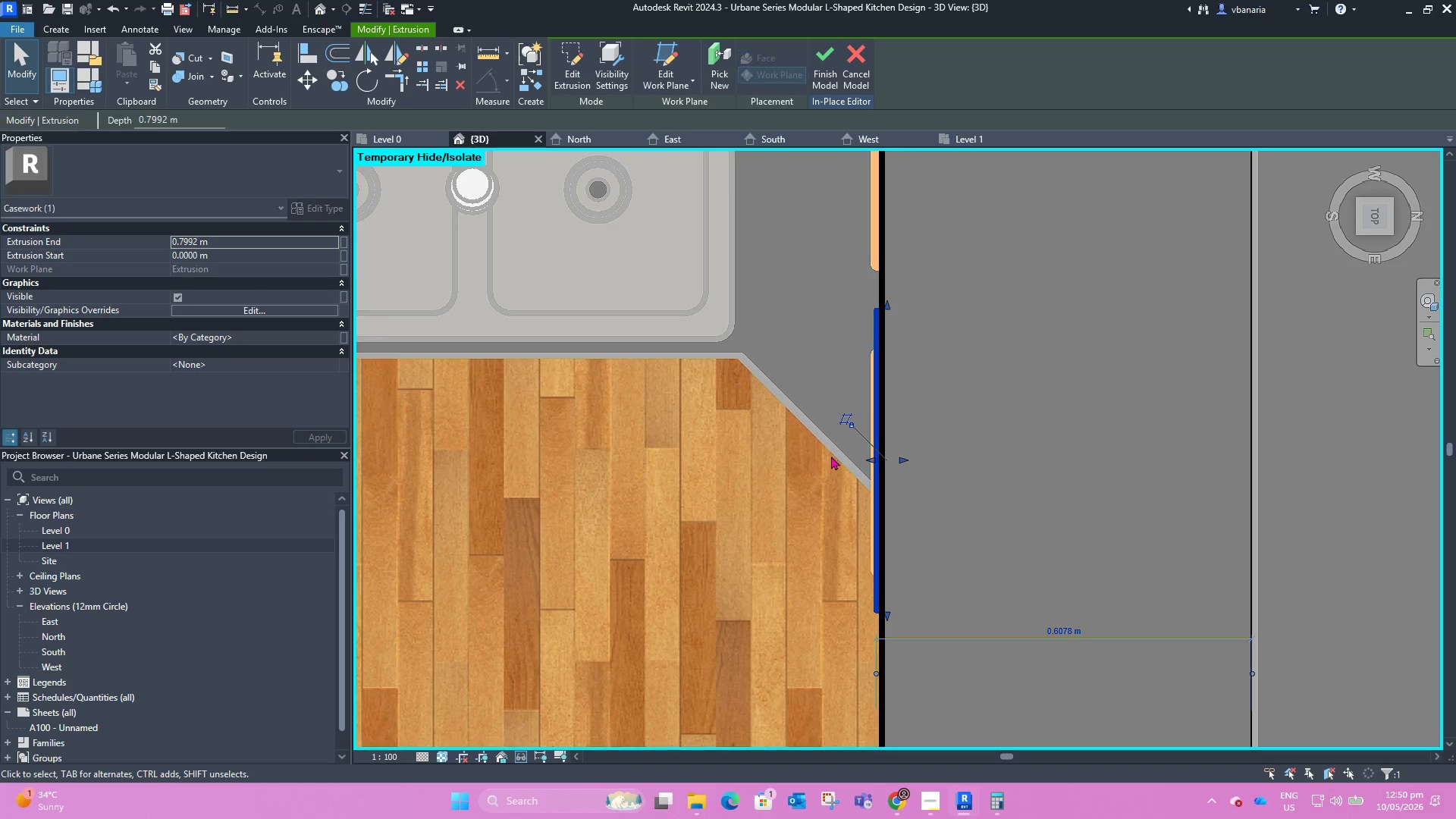 
scroll: coordinate [874, 341], scroll_direction: down, amount: 6.0
 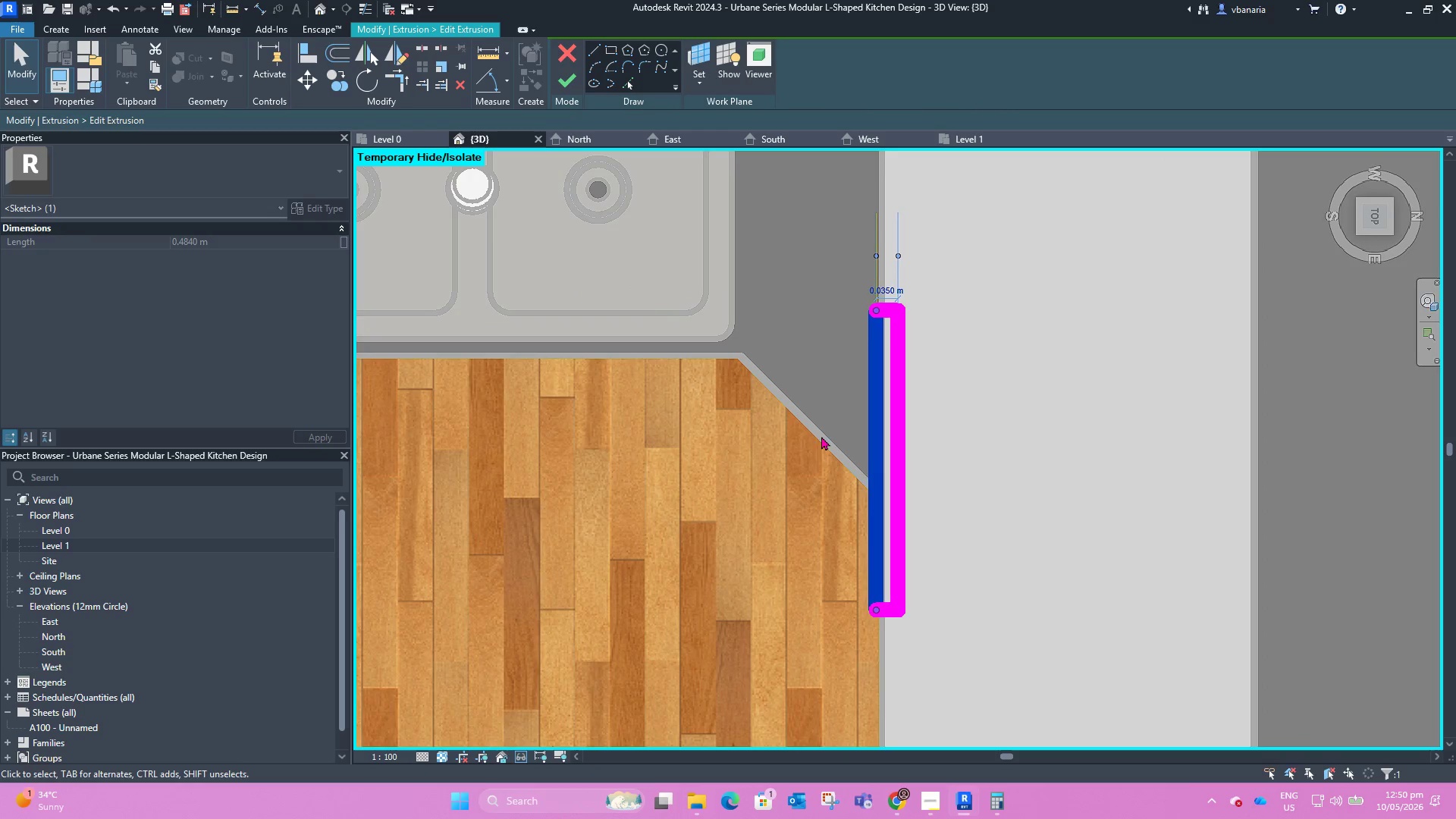 
left_click([570, 80])
 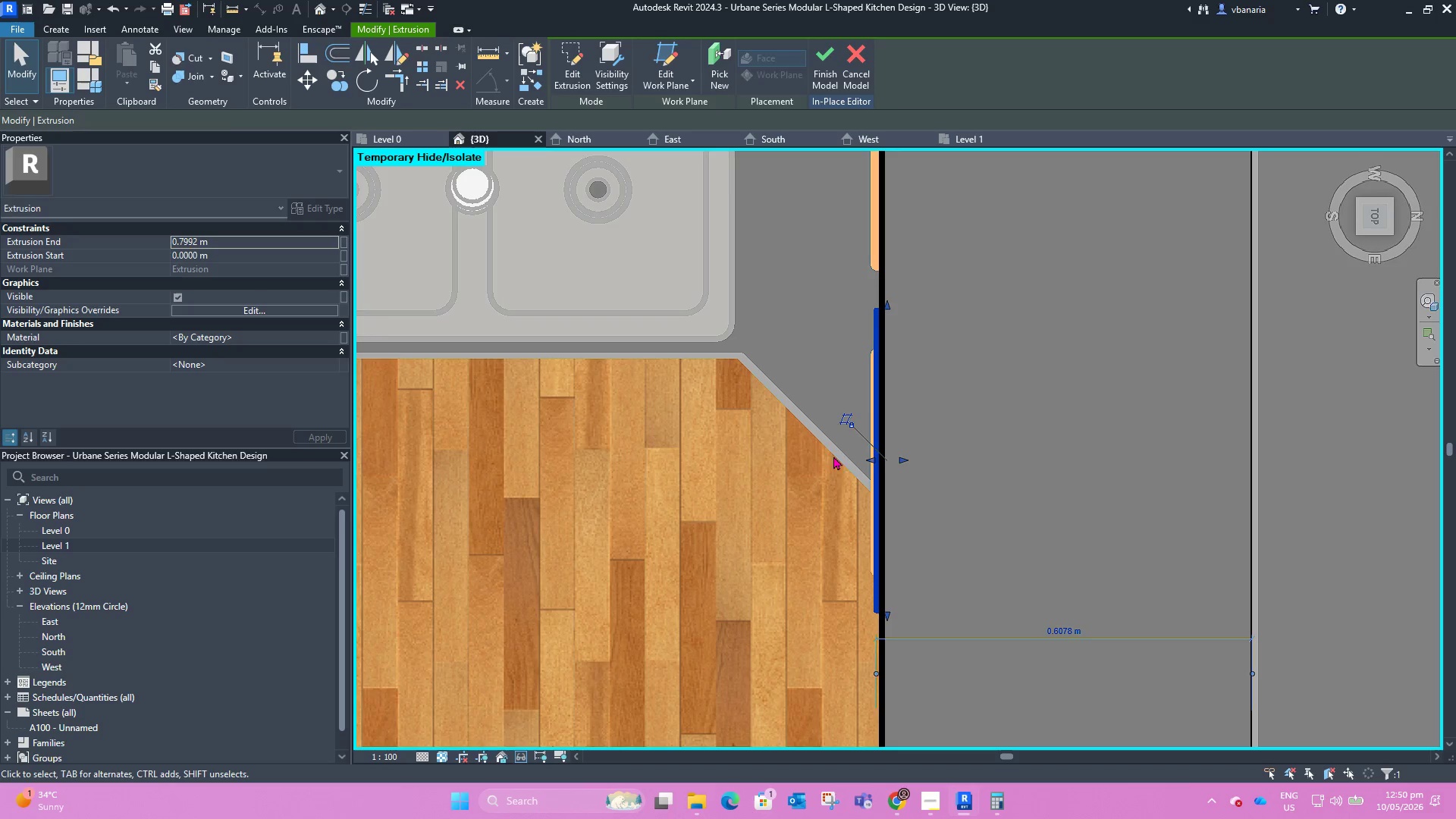 
hold_key(key=ShiftLeft, duration=1.12)
 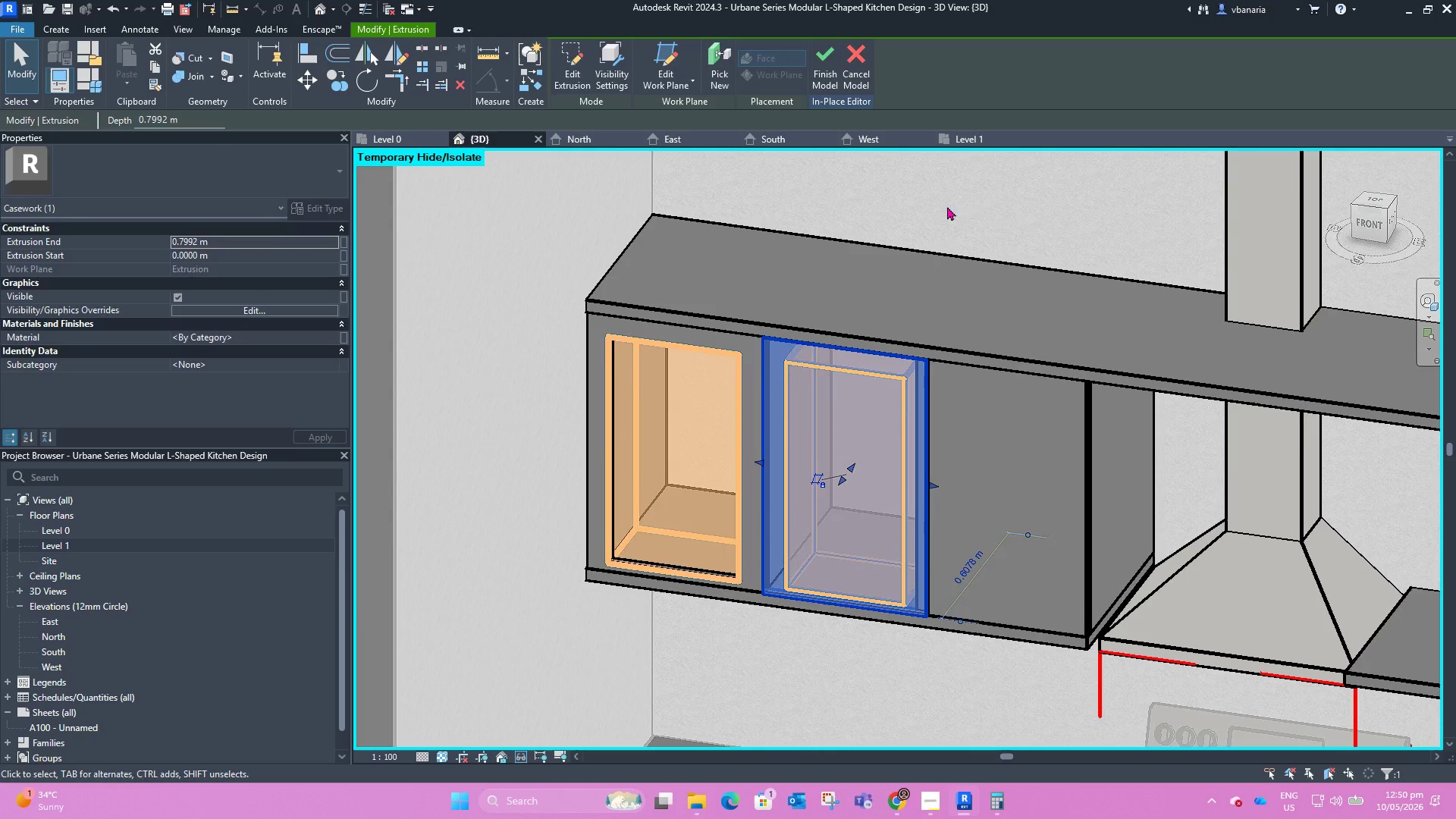 
scroll: coordinate [786, 506], scroll_direction: down, amount: 4.0
 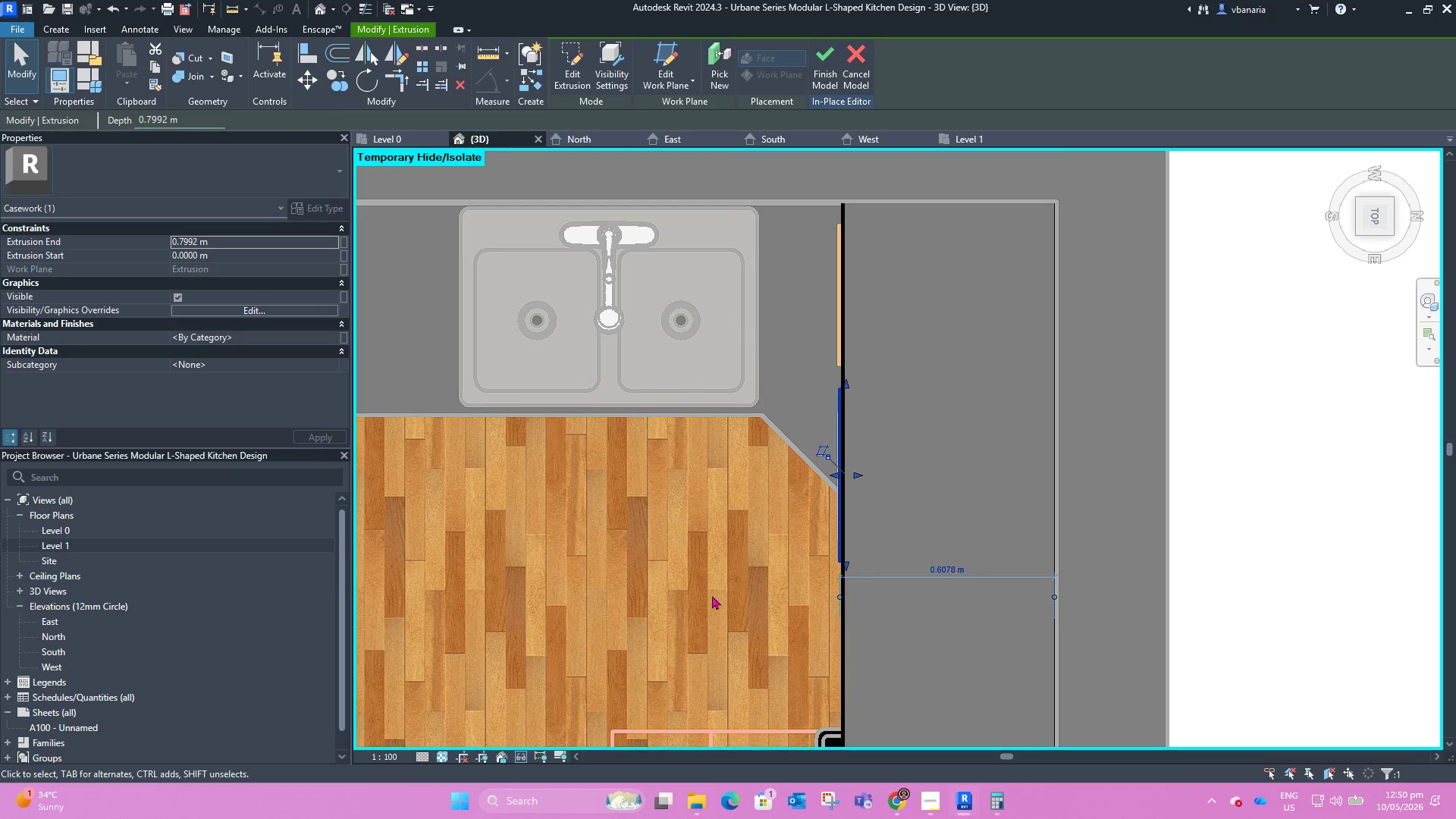 
left_click([946, 206])
 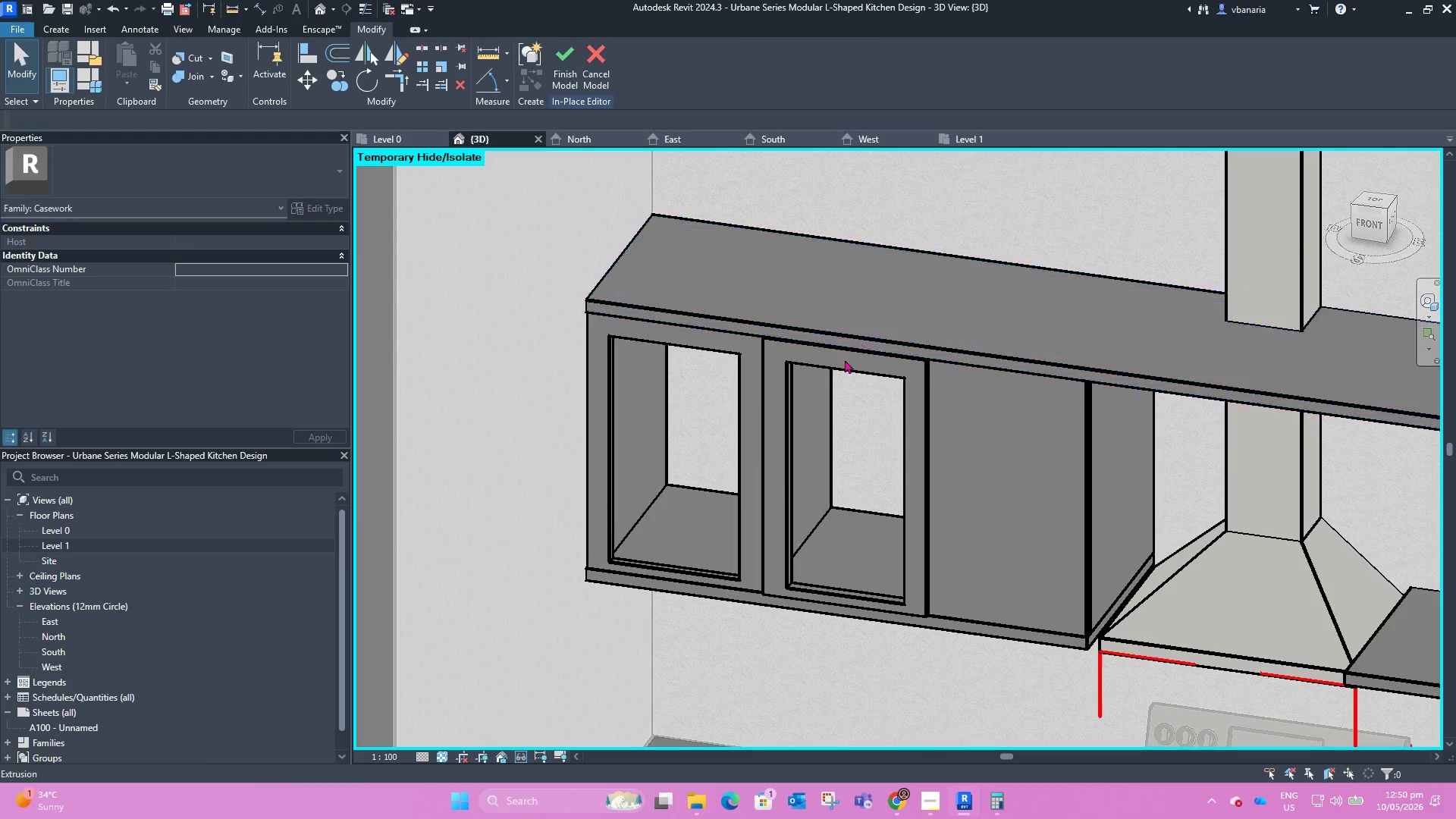 
scroll: coordinate [784, 649], scroll_direction: up, amount: 6.0
 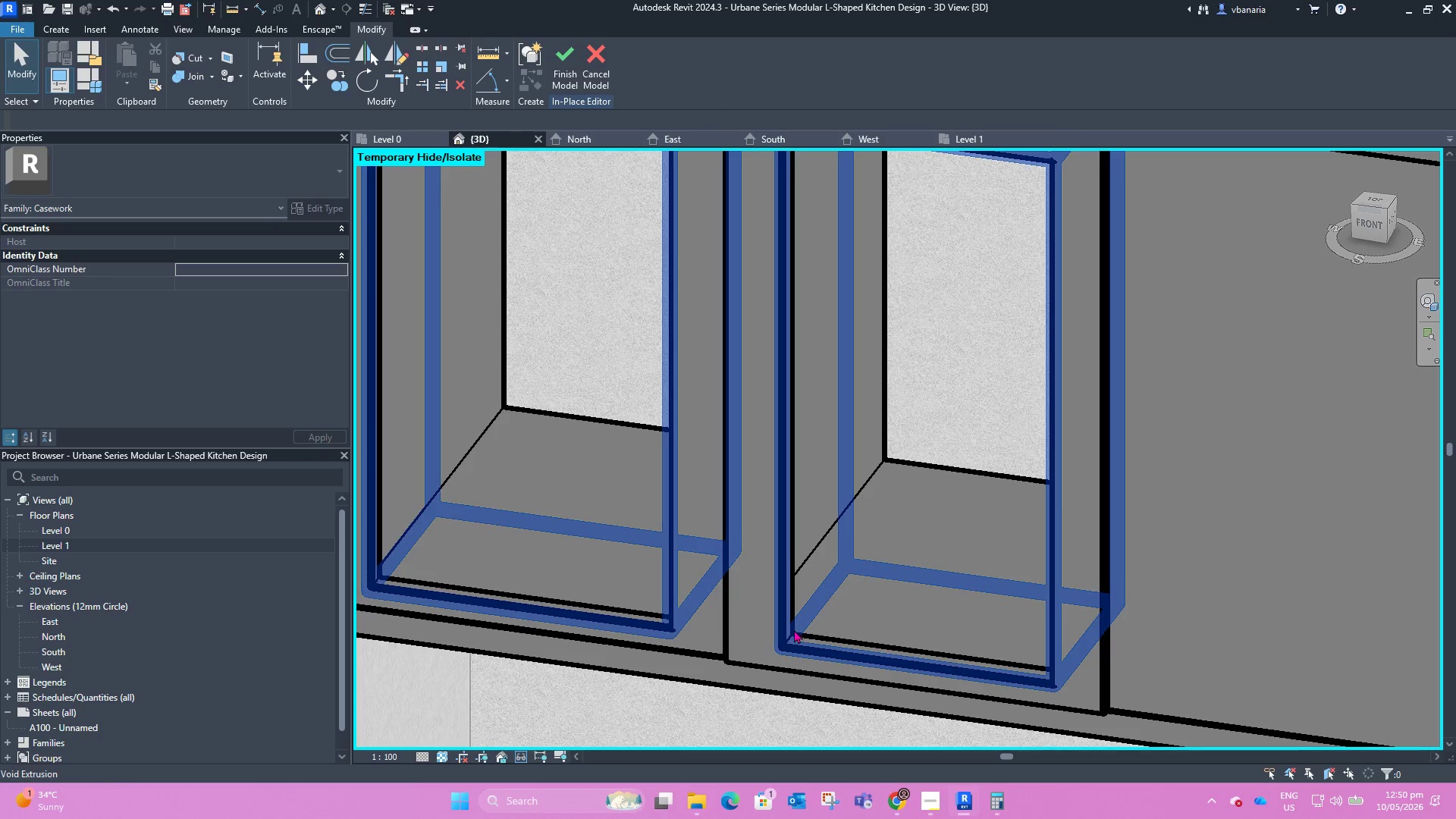 
left_click([794, 629])
 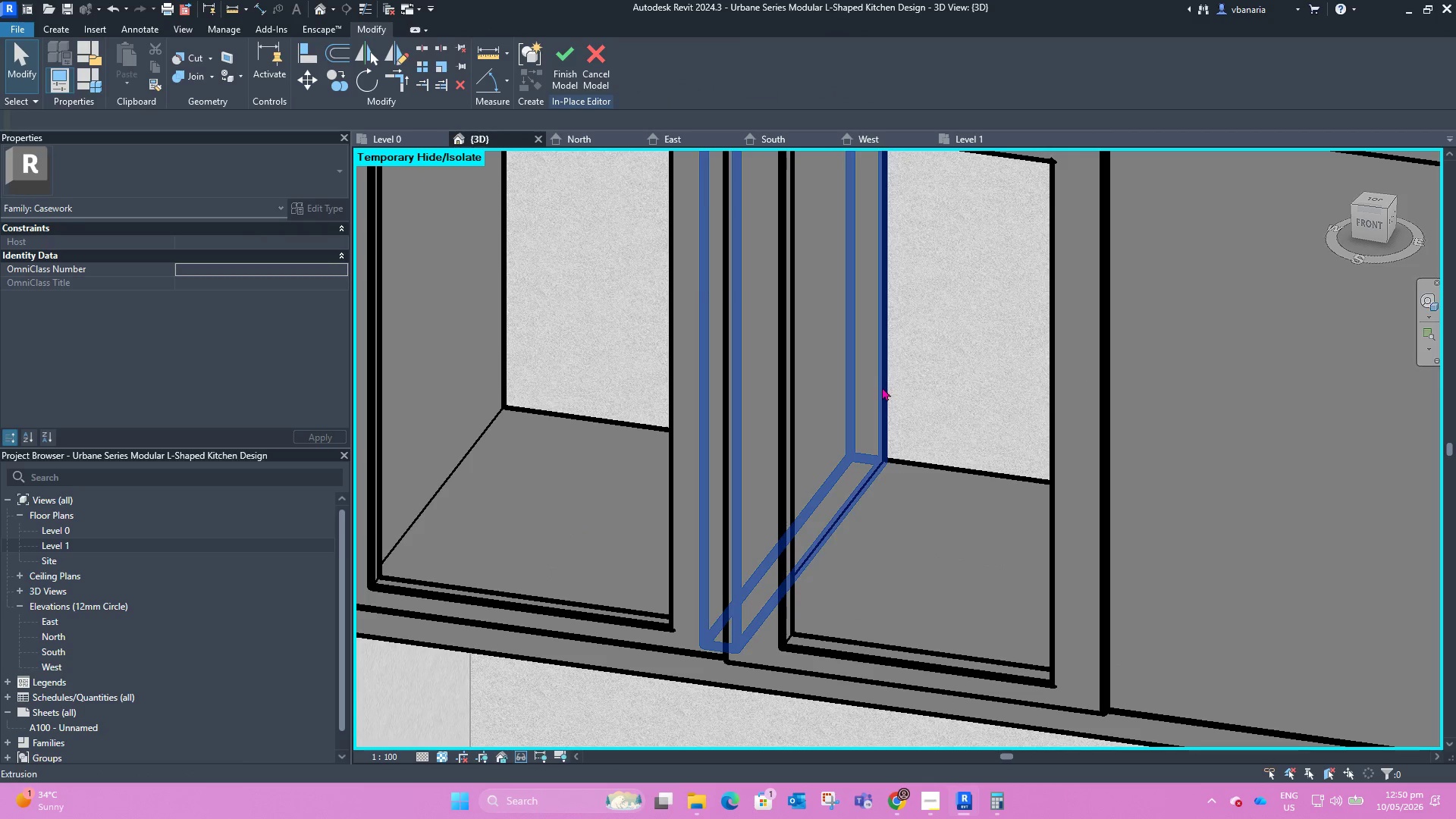 
scroll: coordinate [959, 443], scroll_direction: down, amount: 6.0
 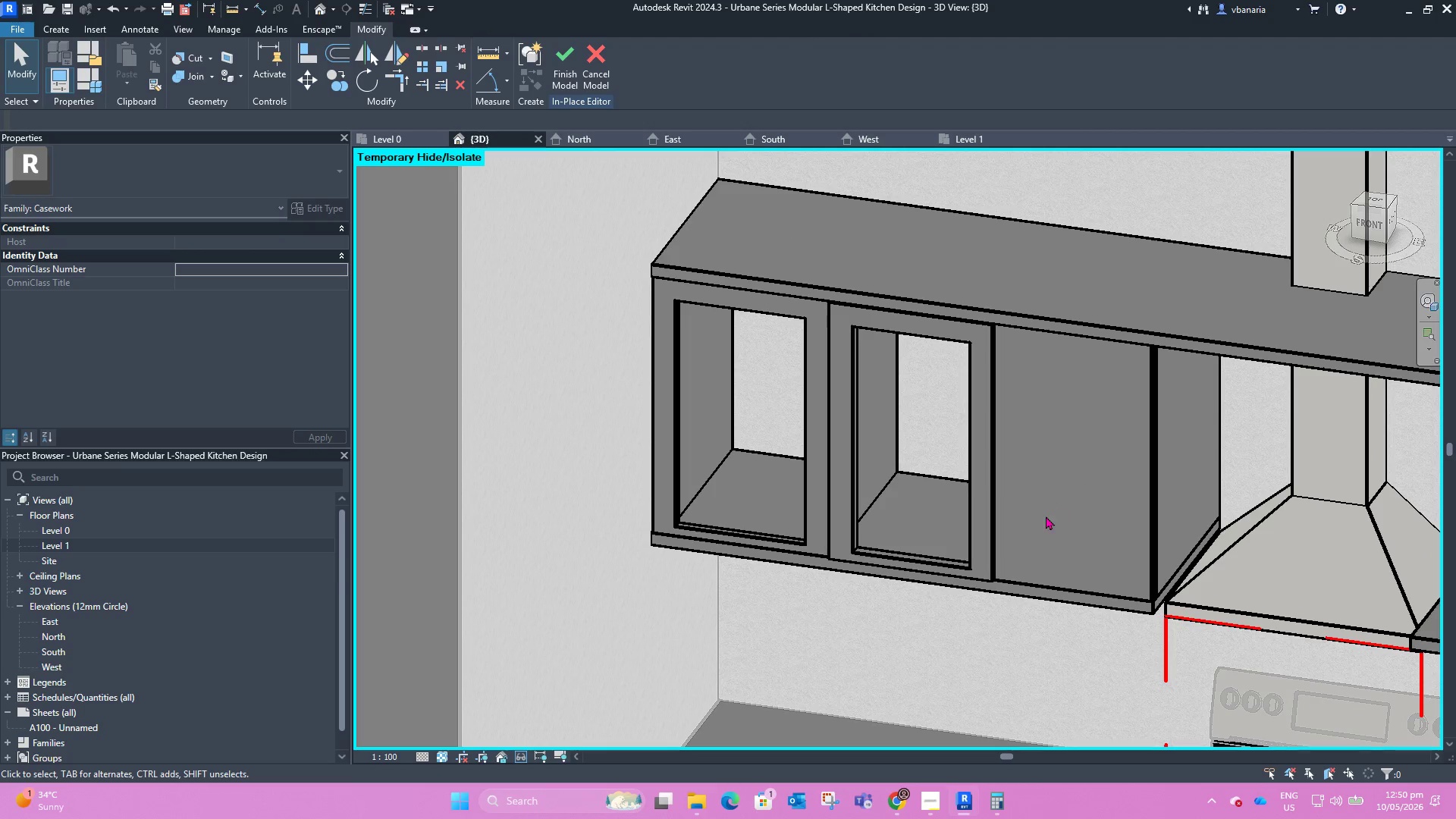 
hold_key(key=ShiftLeft, duration=1.17)
 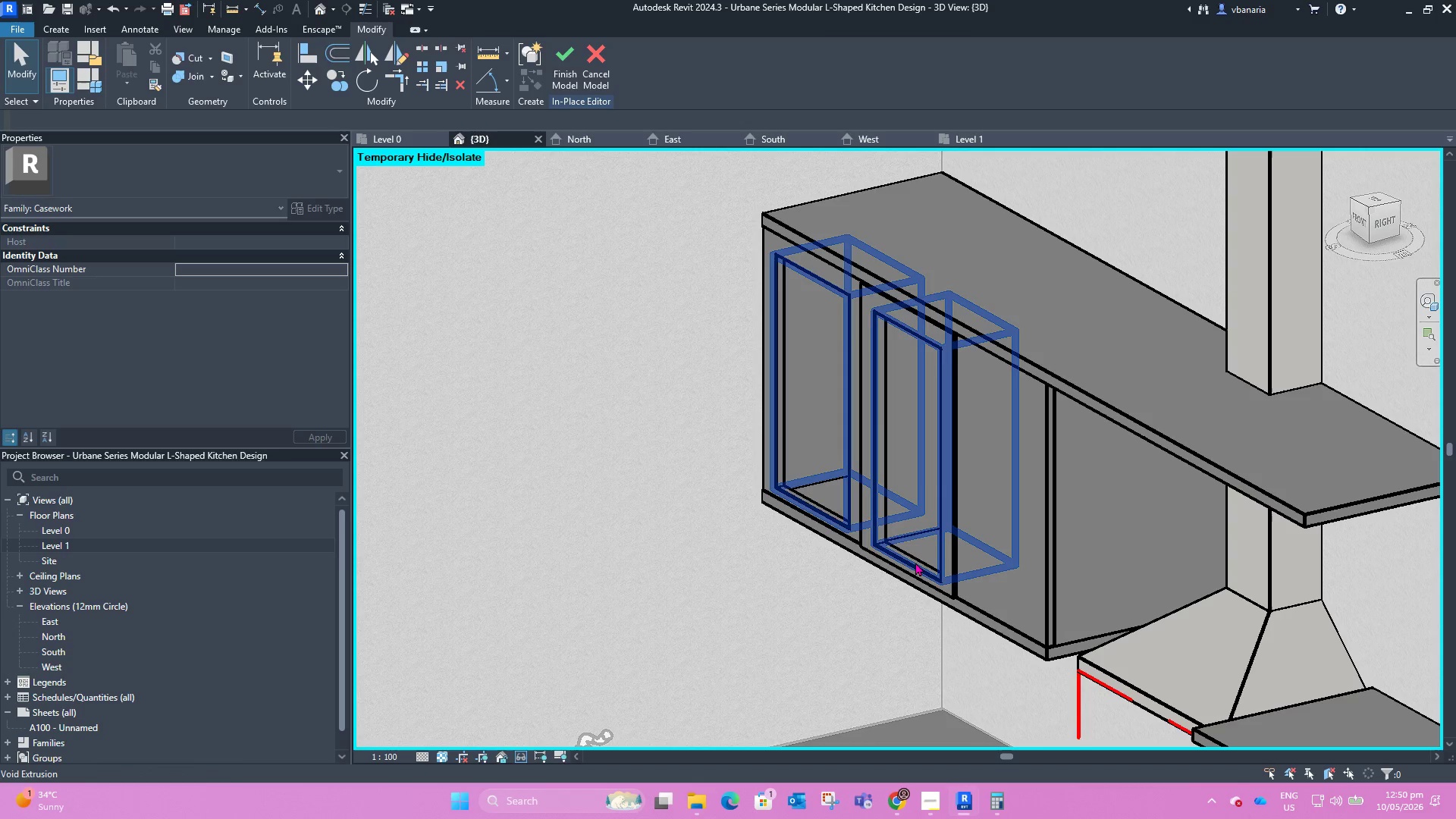 
left_click([915, 564])
 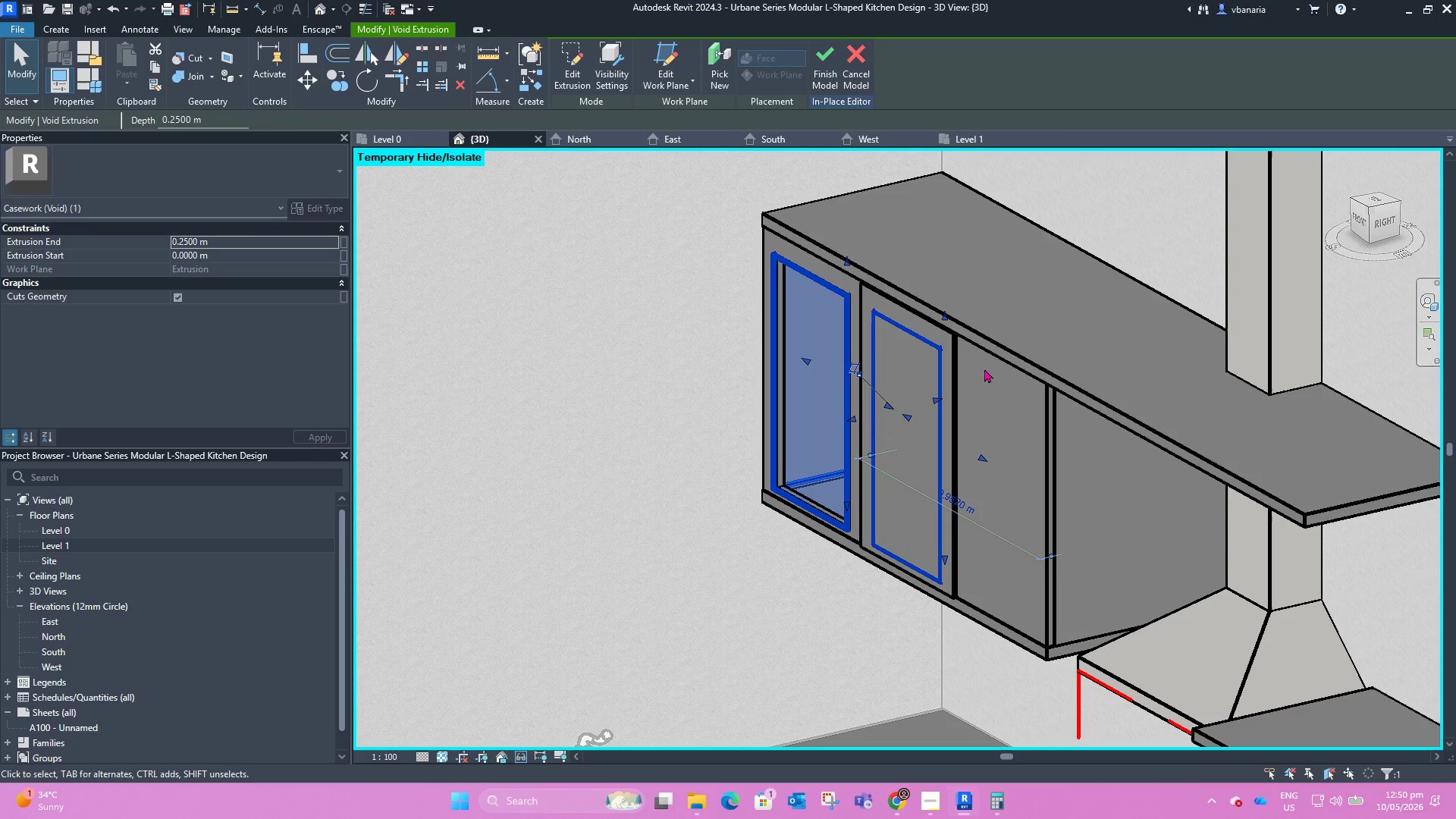 
left_click([1378, 202])
 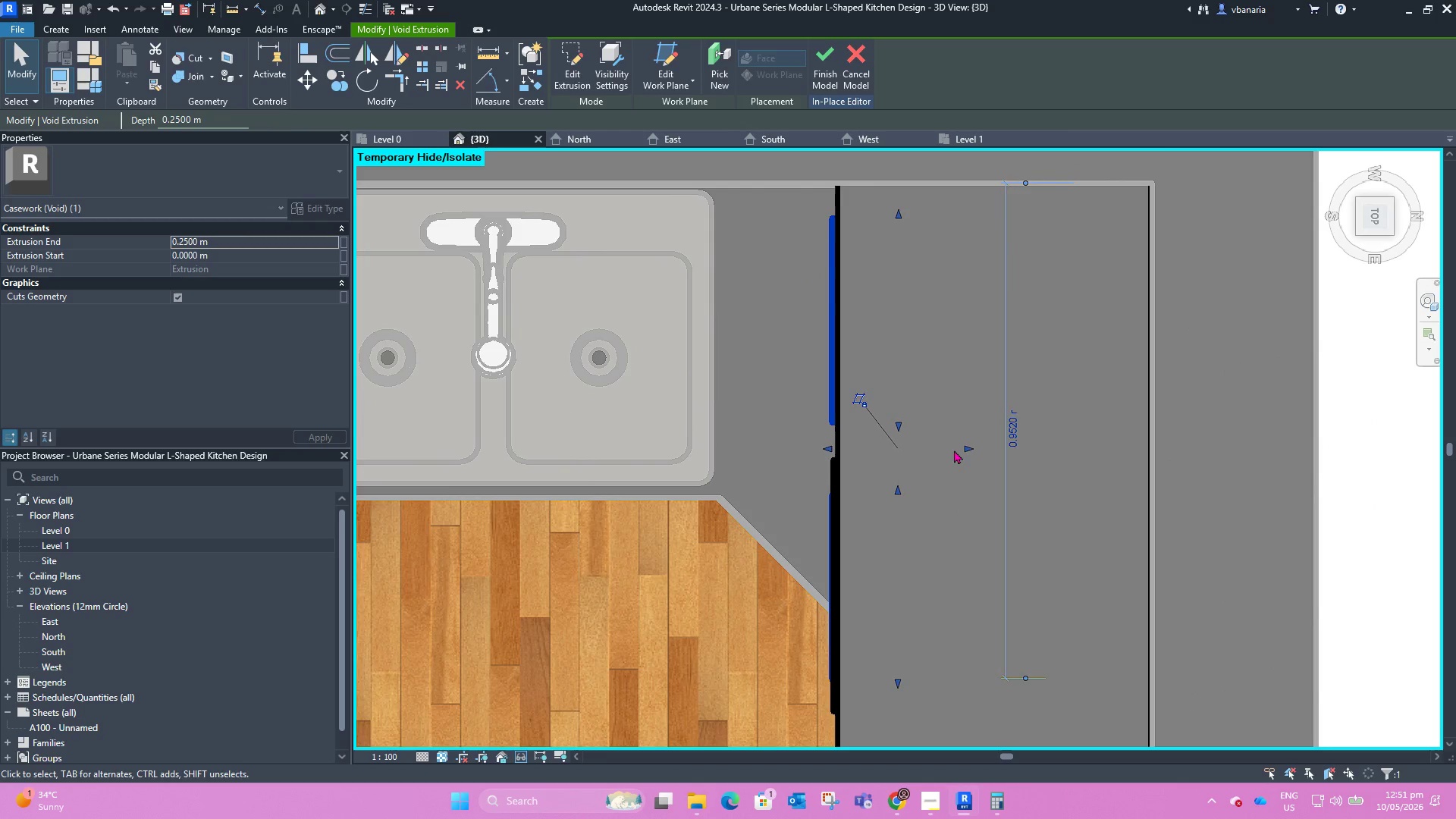 
left_click_drag(start_coordinate=[971, 447], to_coordinate=[833, 442])
 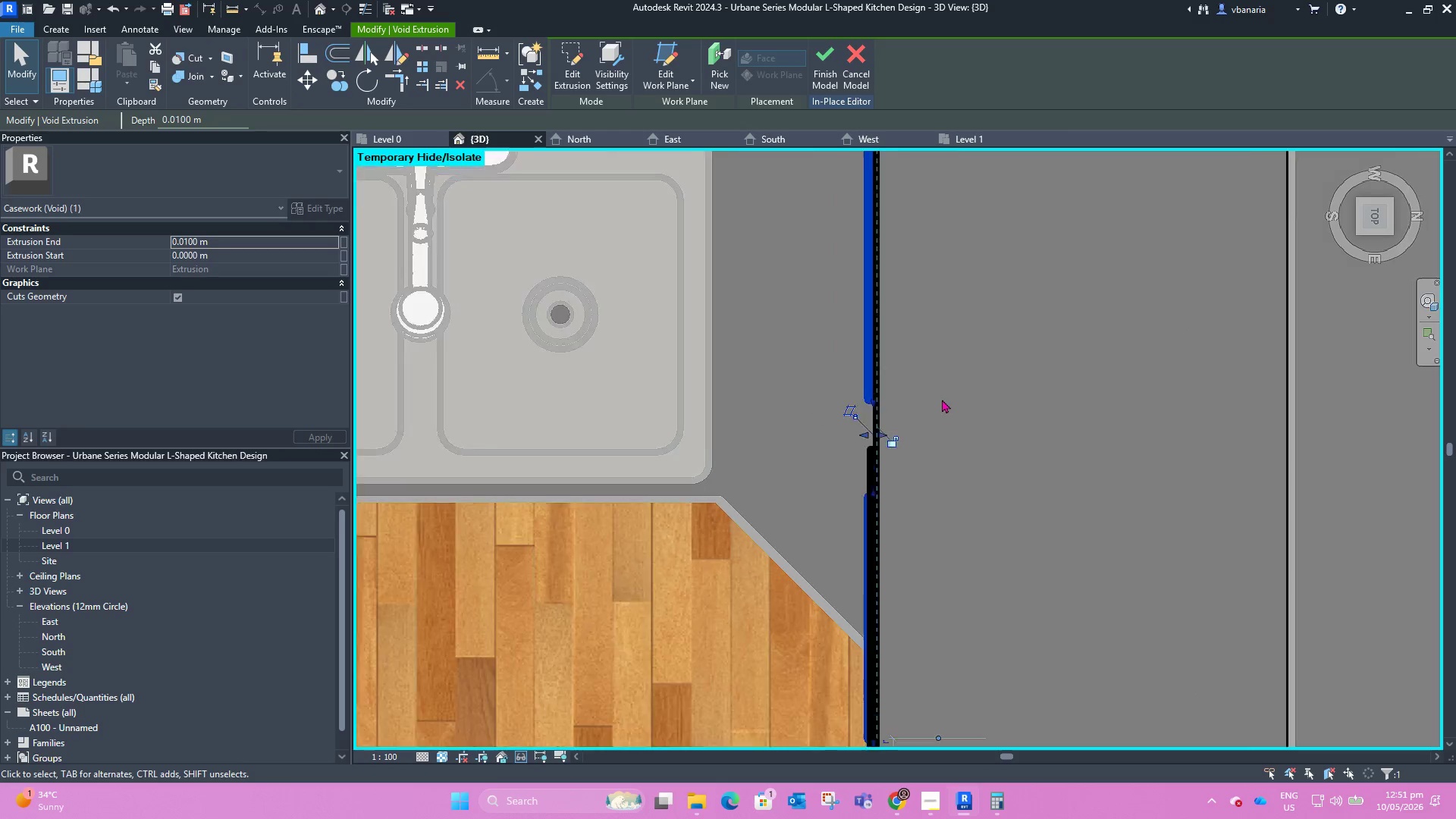 
scroll: coordinate [846, 438], scroll_direction: up, amount: 6.0
 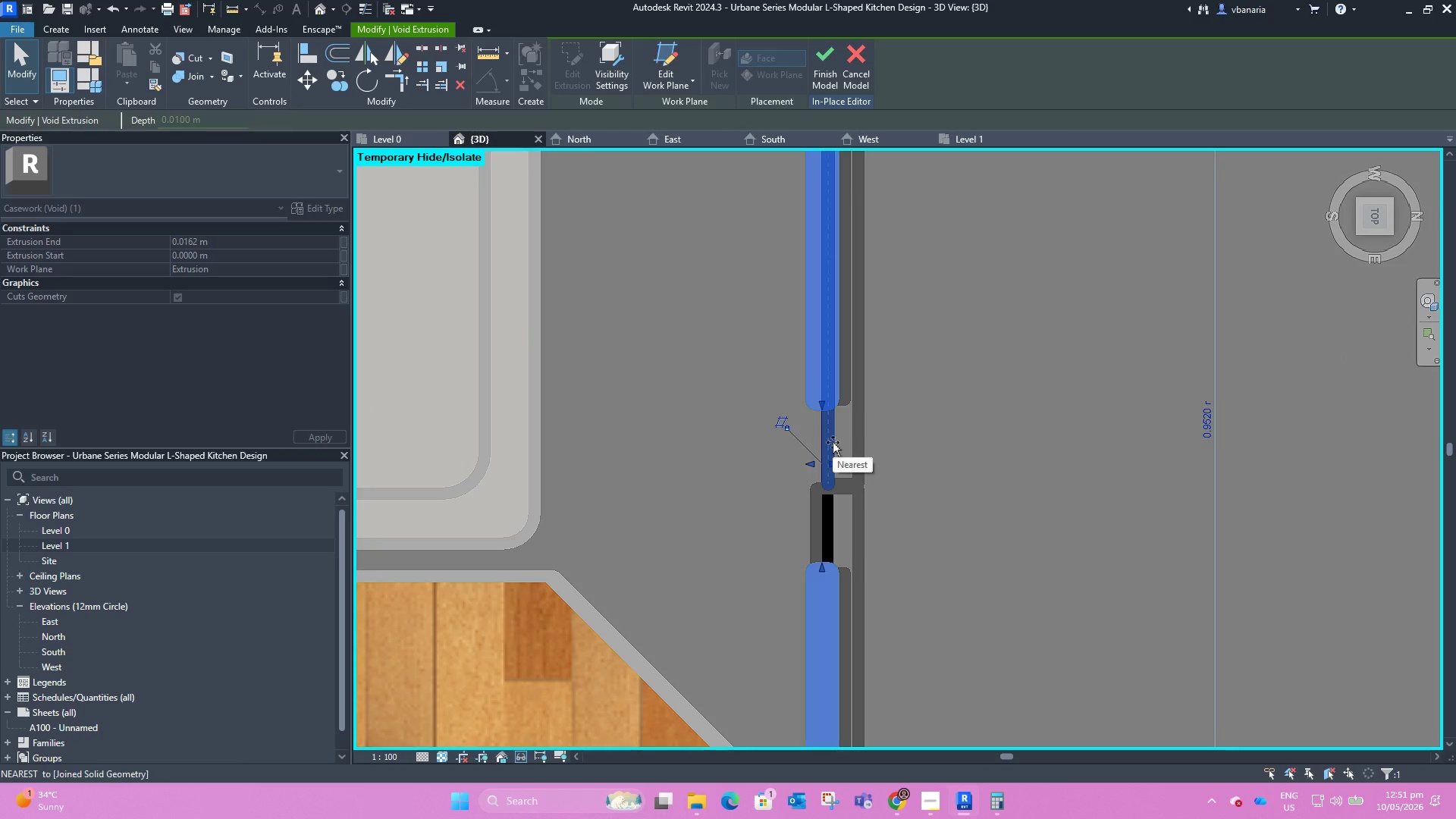 
scroll: coordinate [942, 397], scroll_direction: down, amount: 5.0
 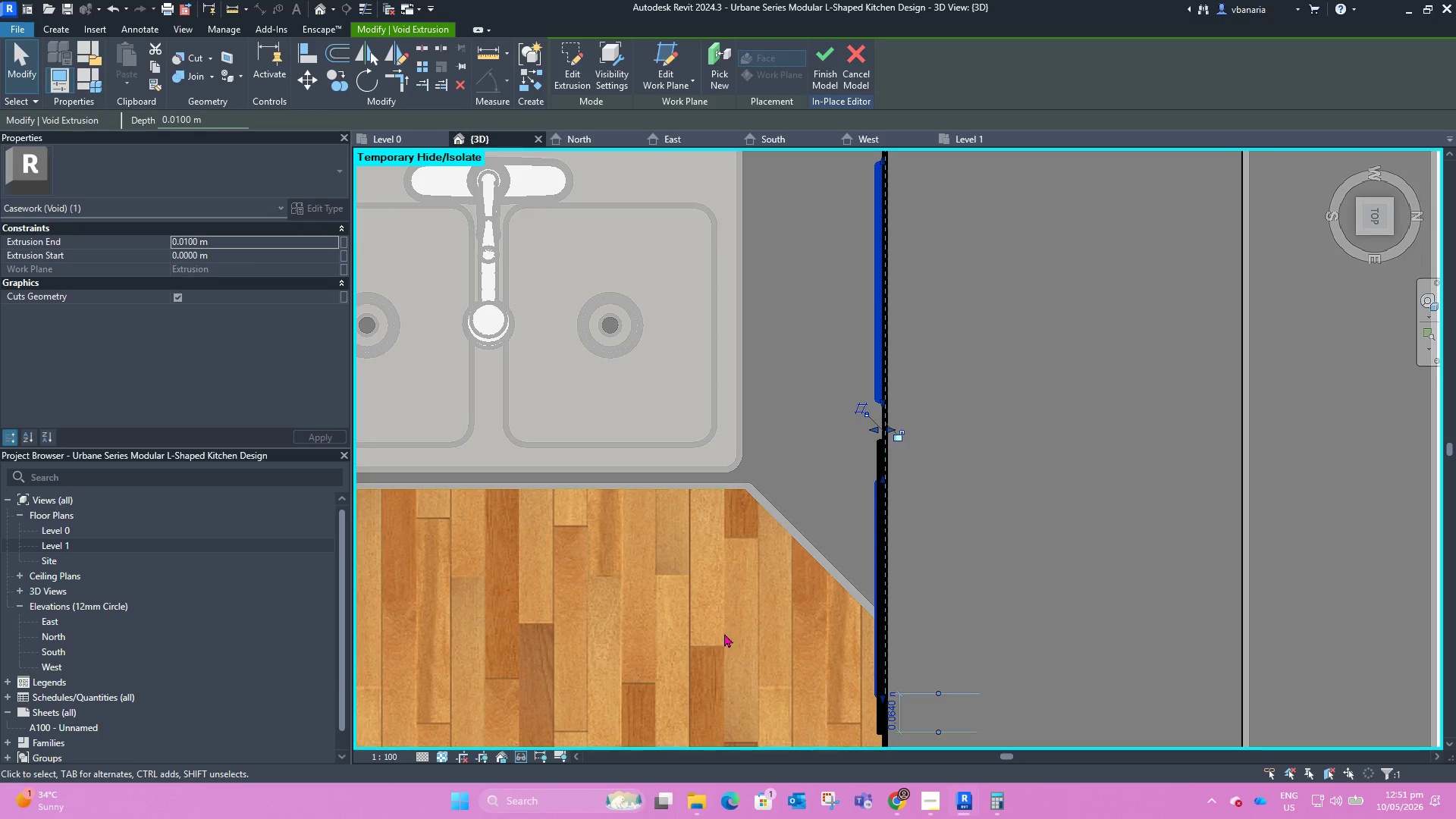 
hold_key(key=ShiftLeft, duration=0.94)
 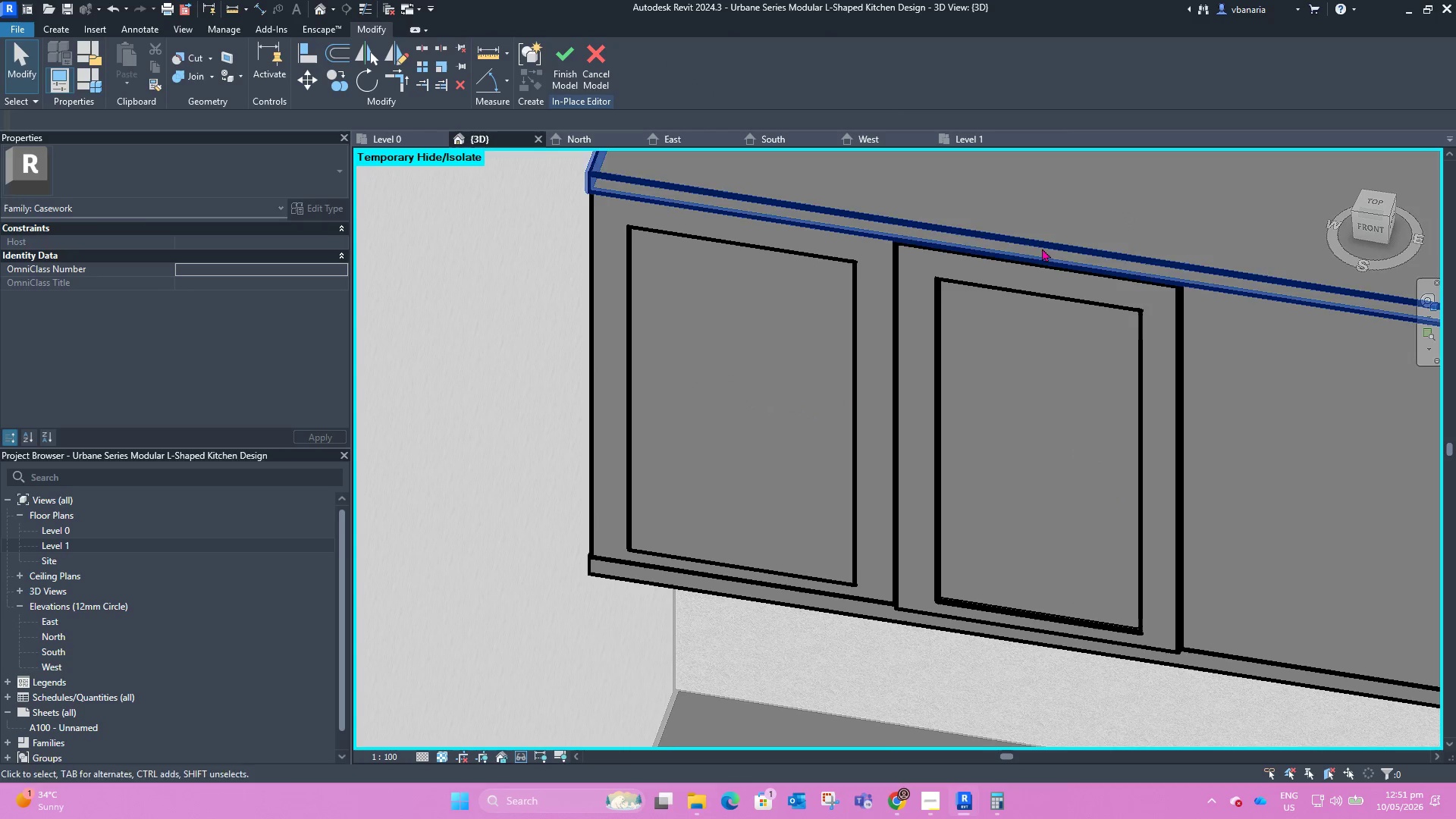 
scroll: coordinate [922, 318], scroll_direction: up, amount: 3.0
 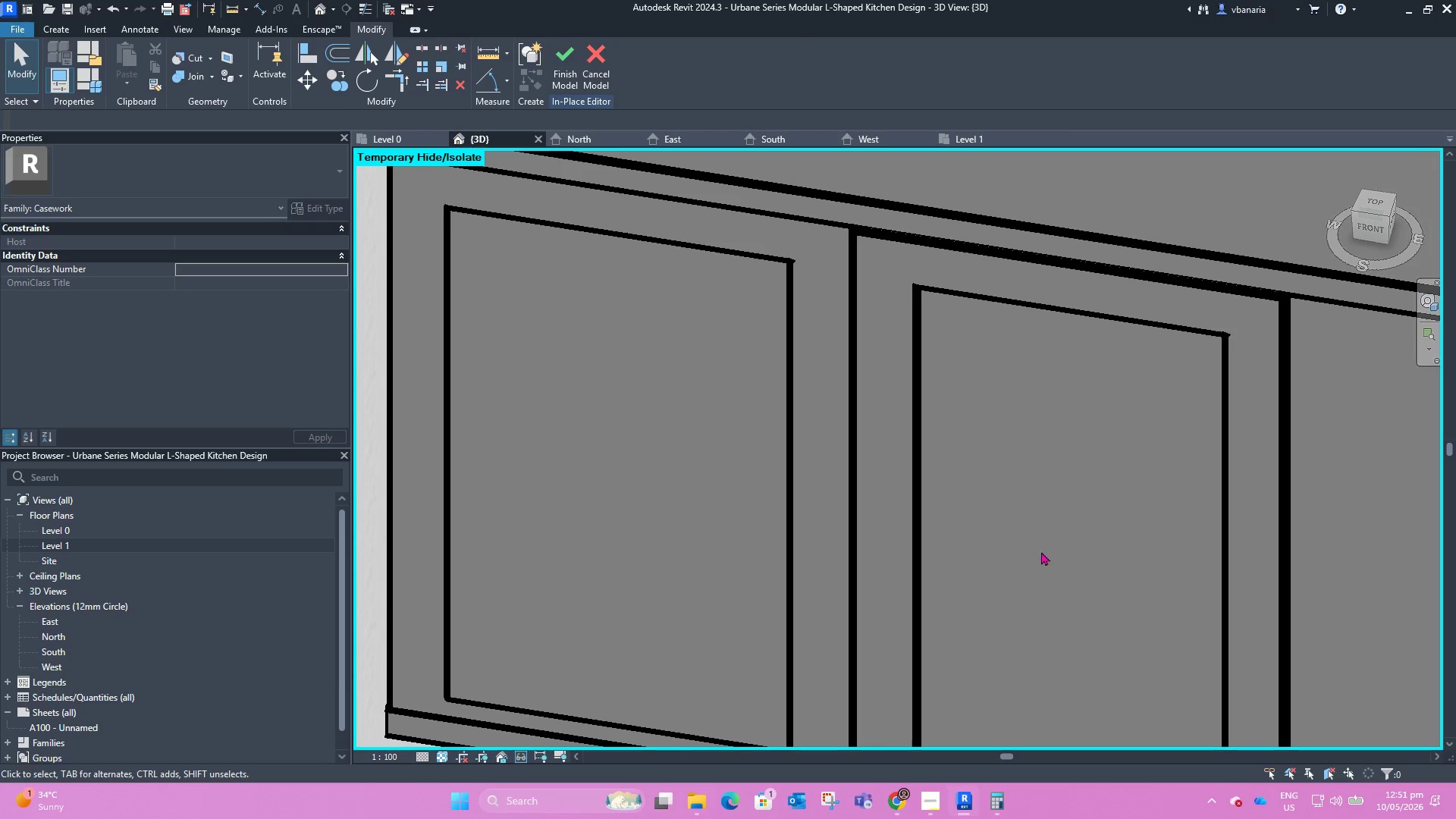 
hold_key(key=ShiftLeft, duration=2.94)
 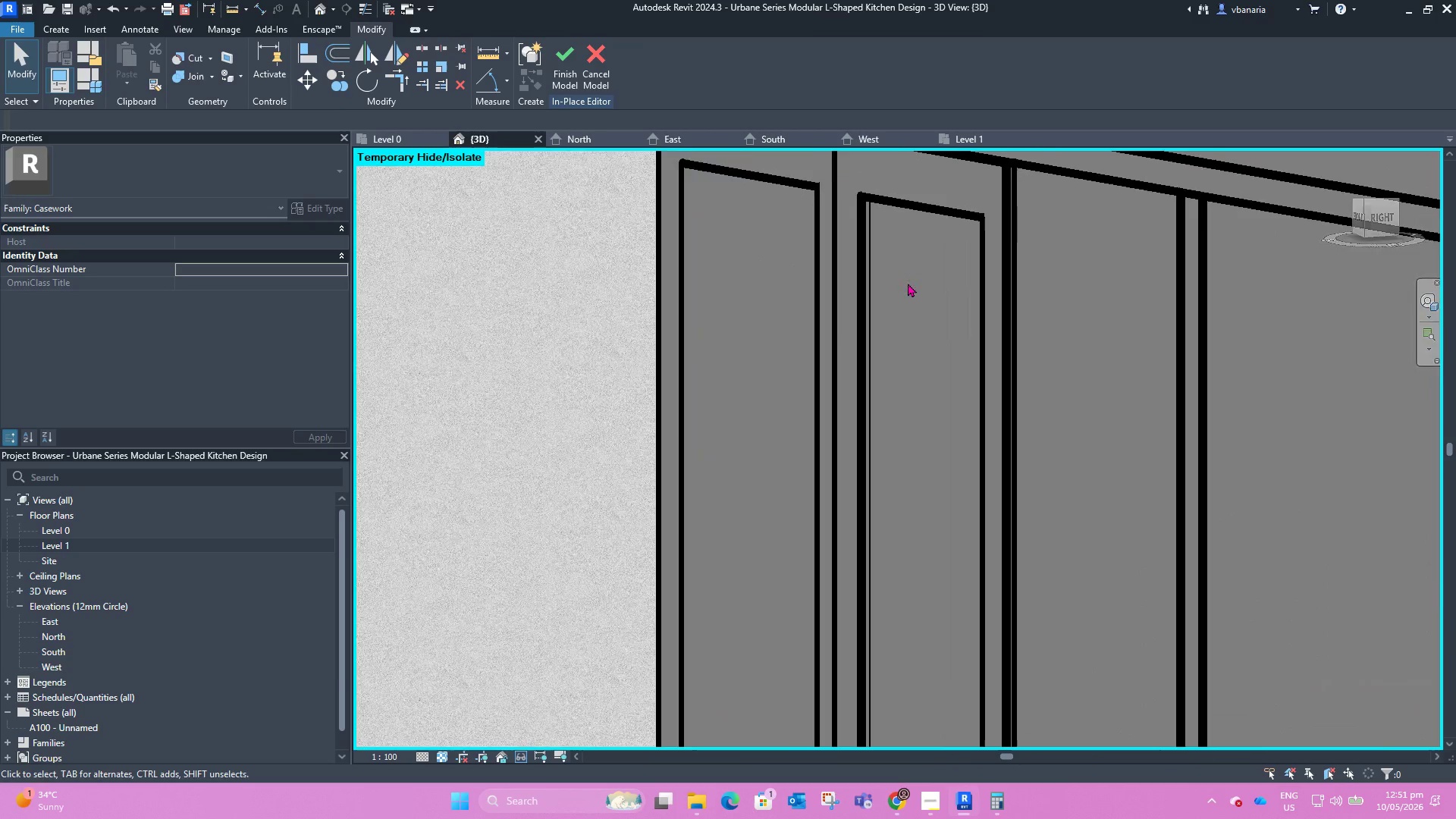 
scroll: coordinate [905, 267], scroll_direction: down, amount: 5.0
 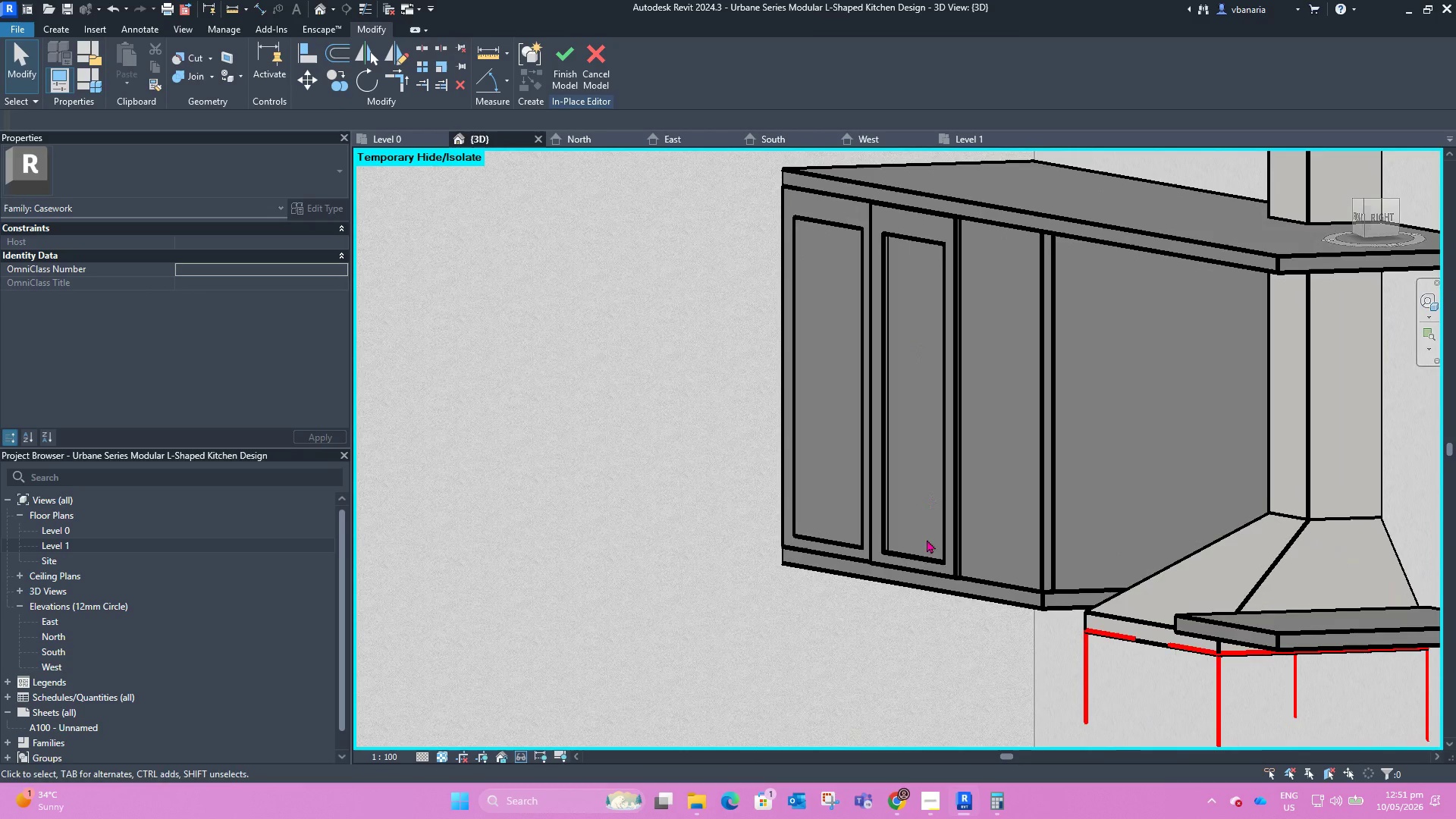 
scroll: coordinate [881, 547], scroll_direction: up, amount: 10.0
 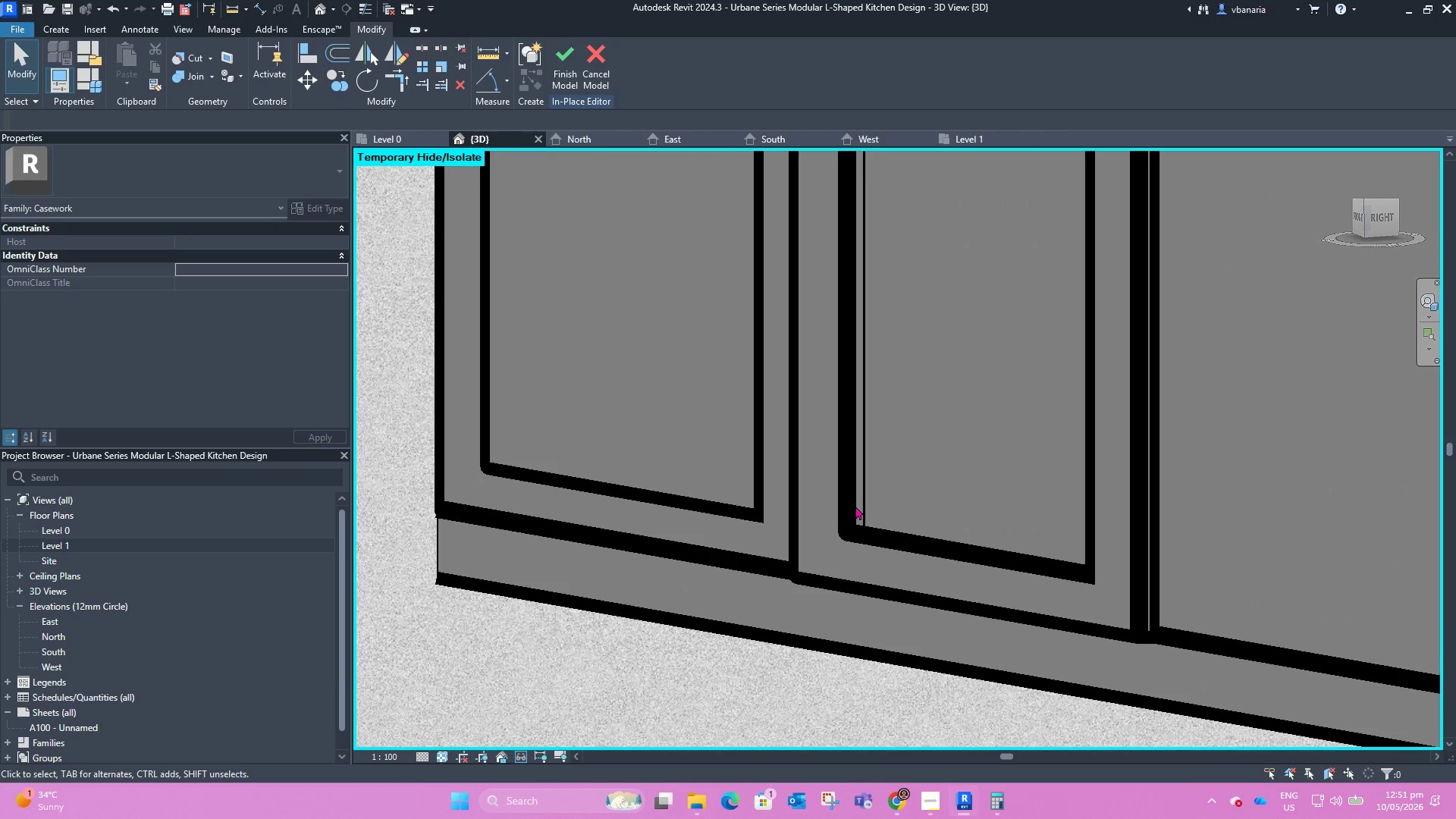 
hold_key(key=ShiftLeft, duration=2.84)
 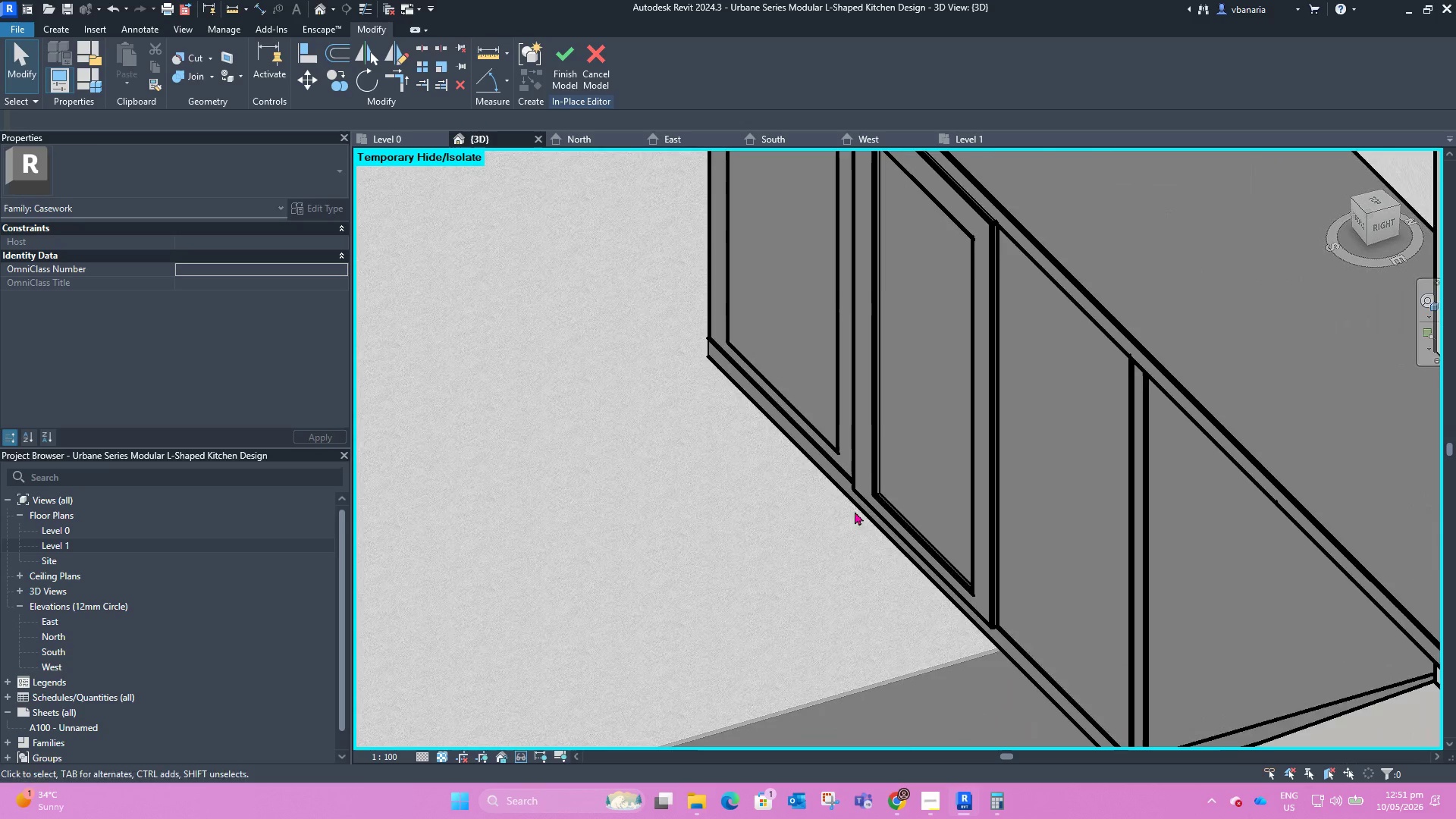 
scroll: coordinate [947, 496], scroll_direction: down, amount: 8.0
 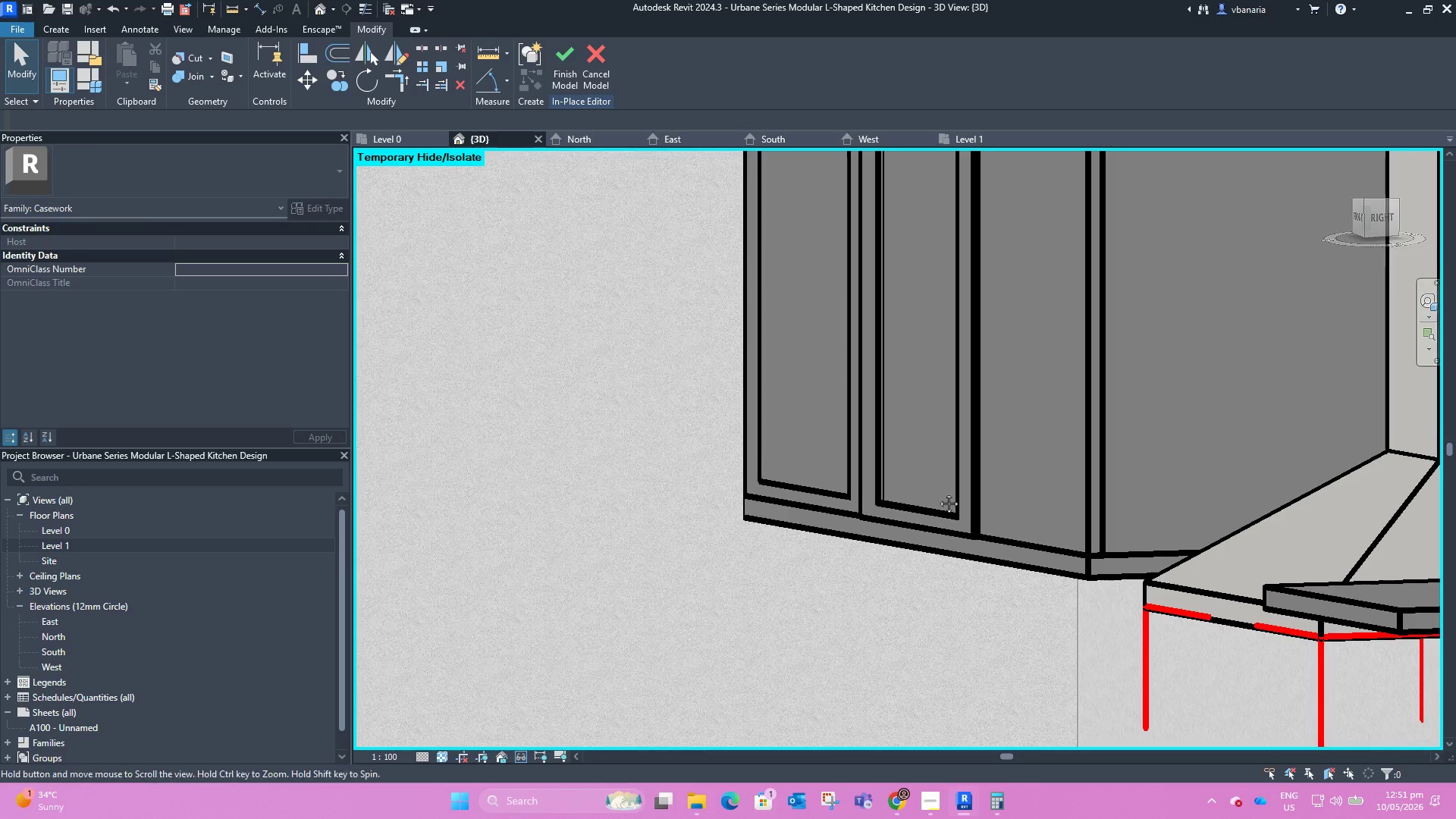 
scroll: coordinate [896, 490], scroll_direction: up, amount: 14.0
 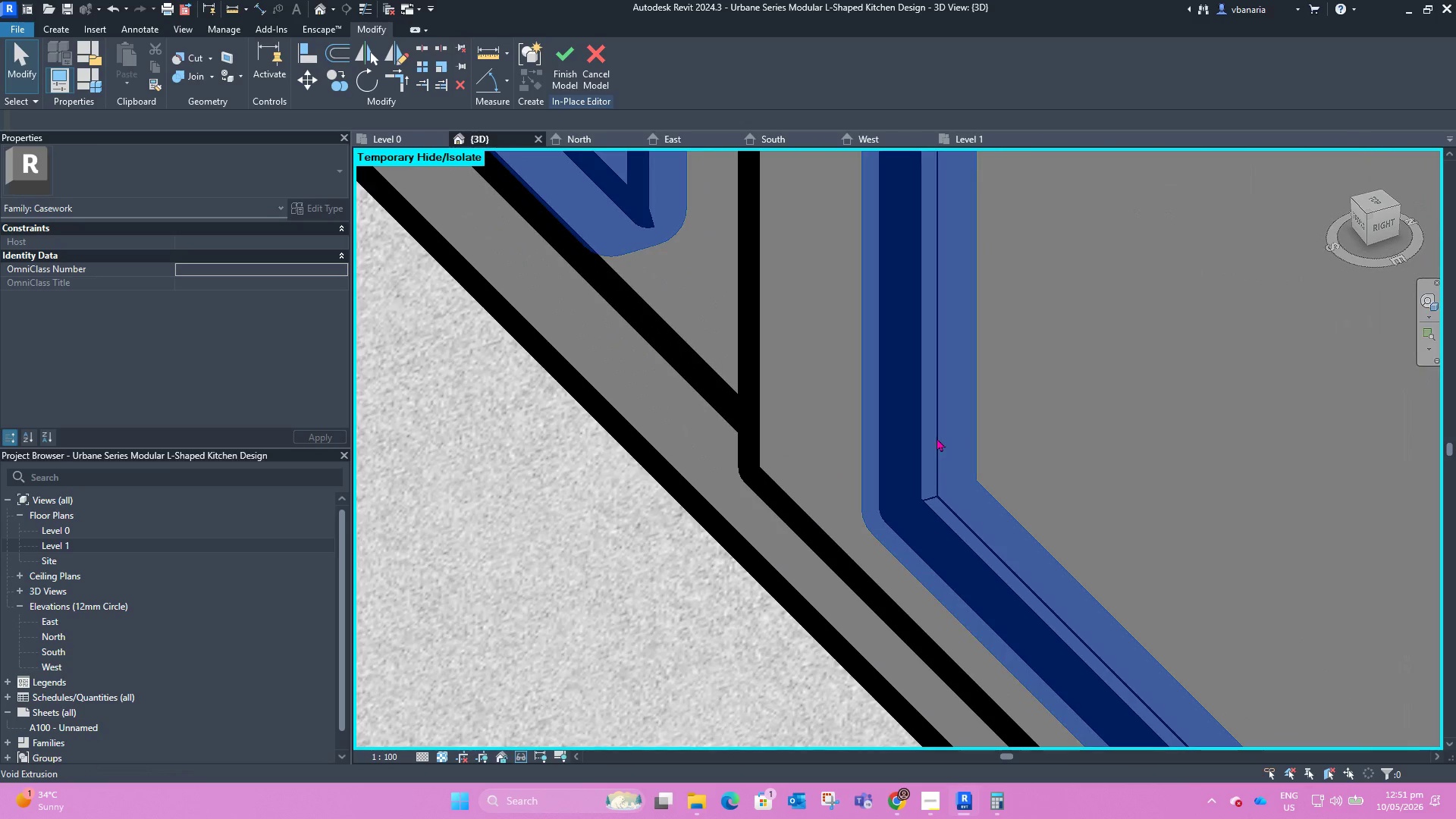 
left_click([934, 438])
 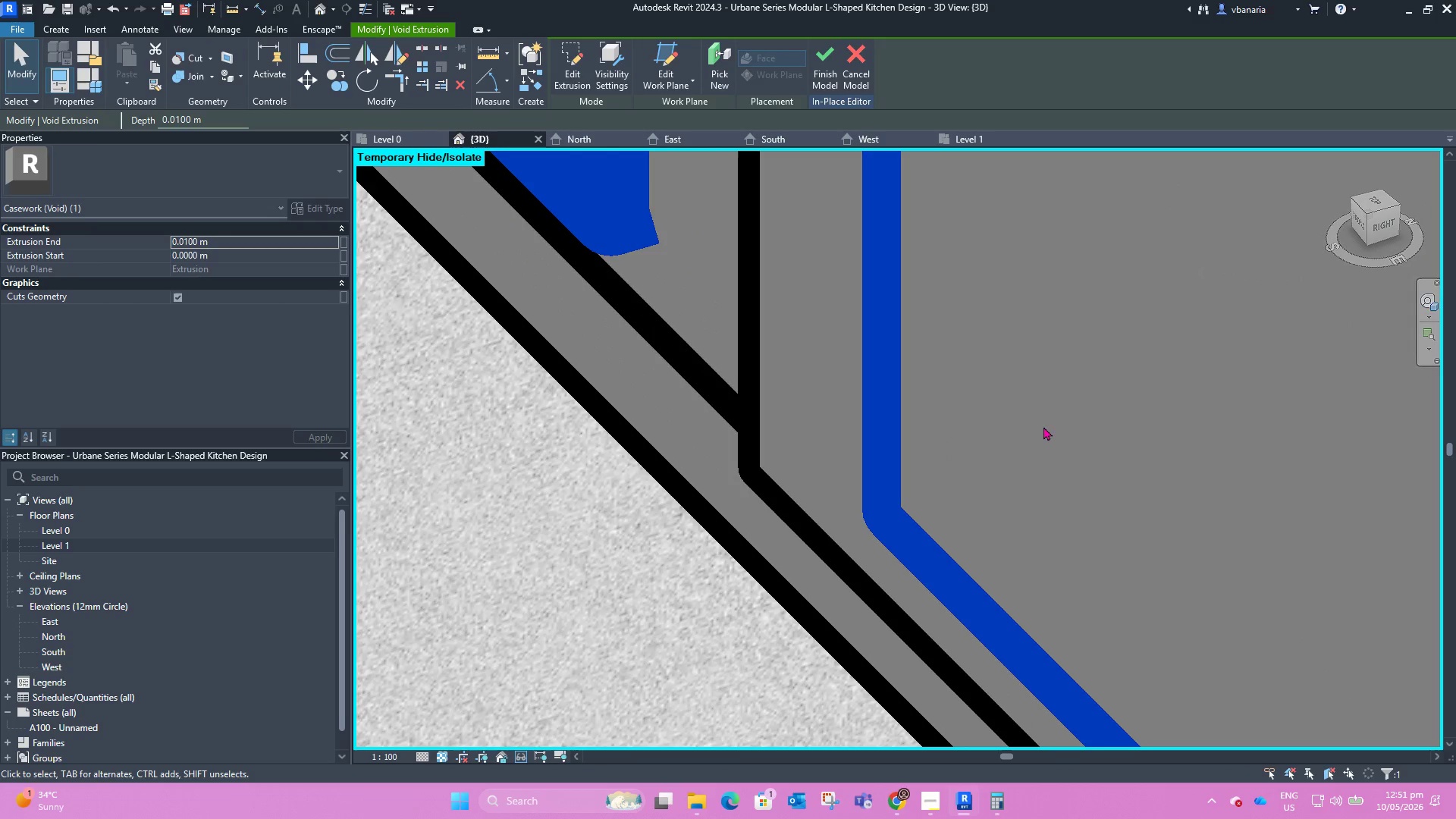 
left_click([993, 431])
 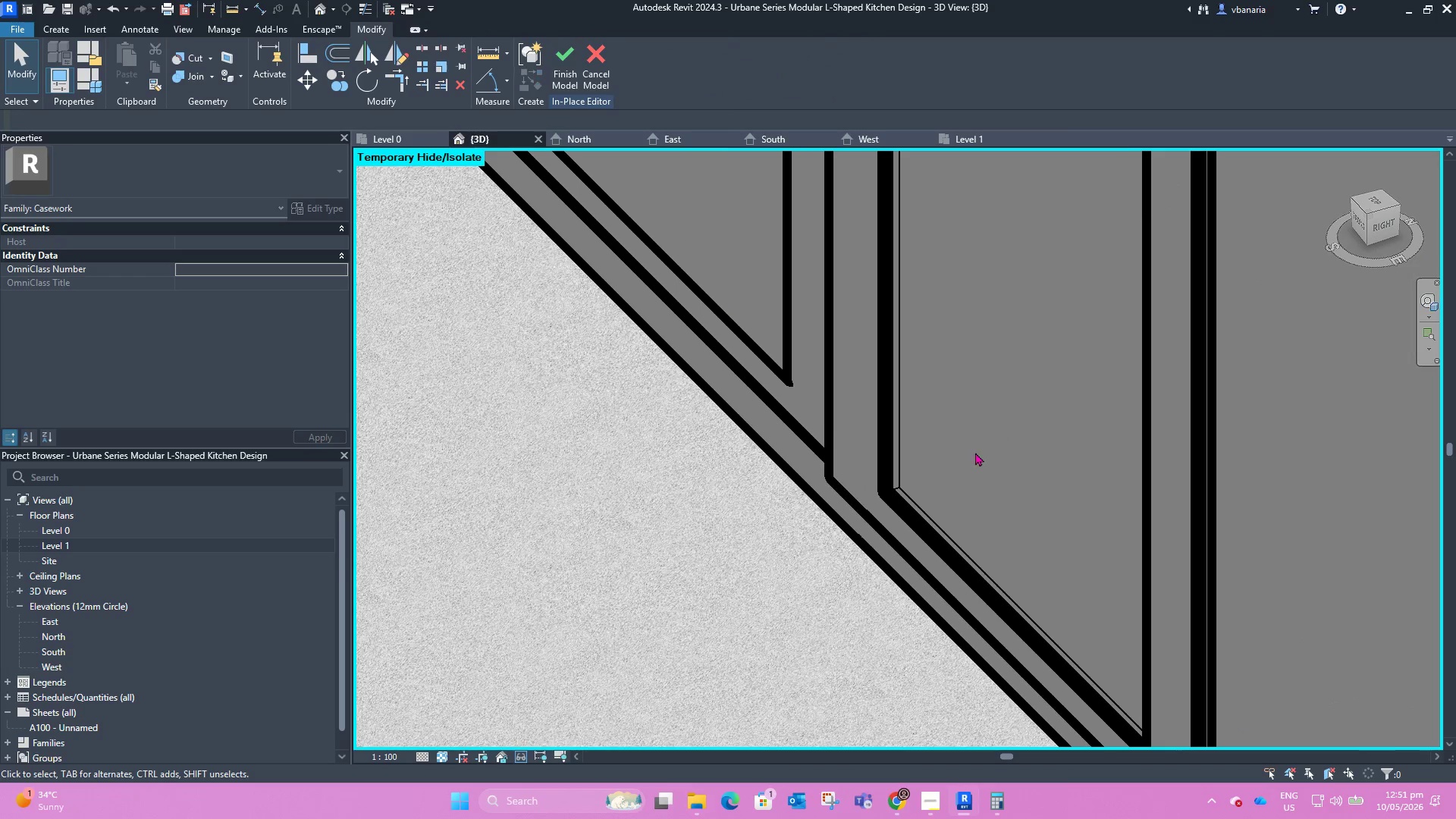 
scroll: coordinate [930, 528], scroll_direction: down, amount: 15.0
 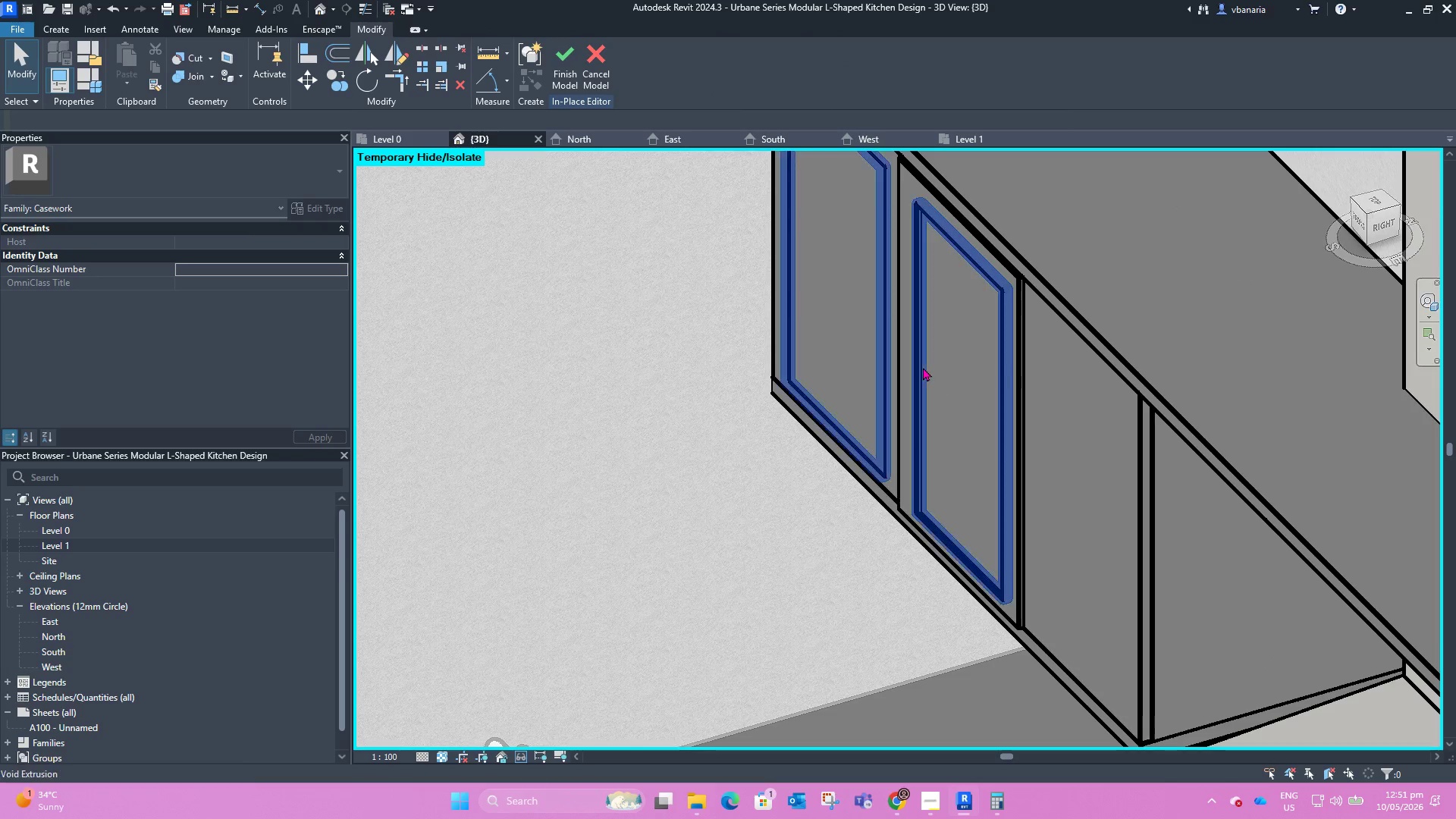 
left_click([922, 366])
 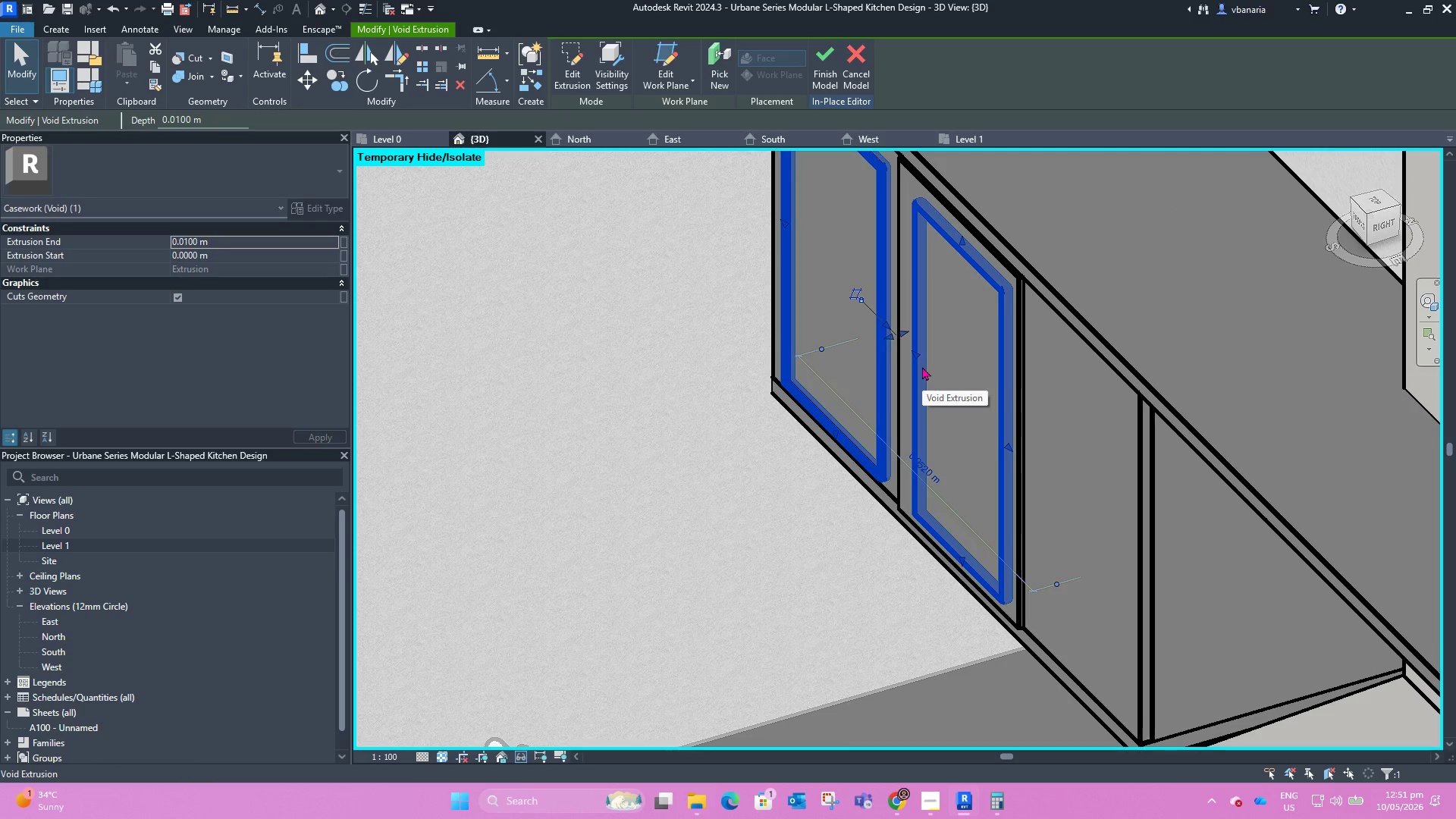 
scroll: coordinate [918, 350], scroll_direction: up, amount: 4.0
 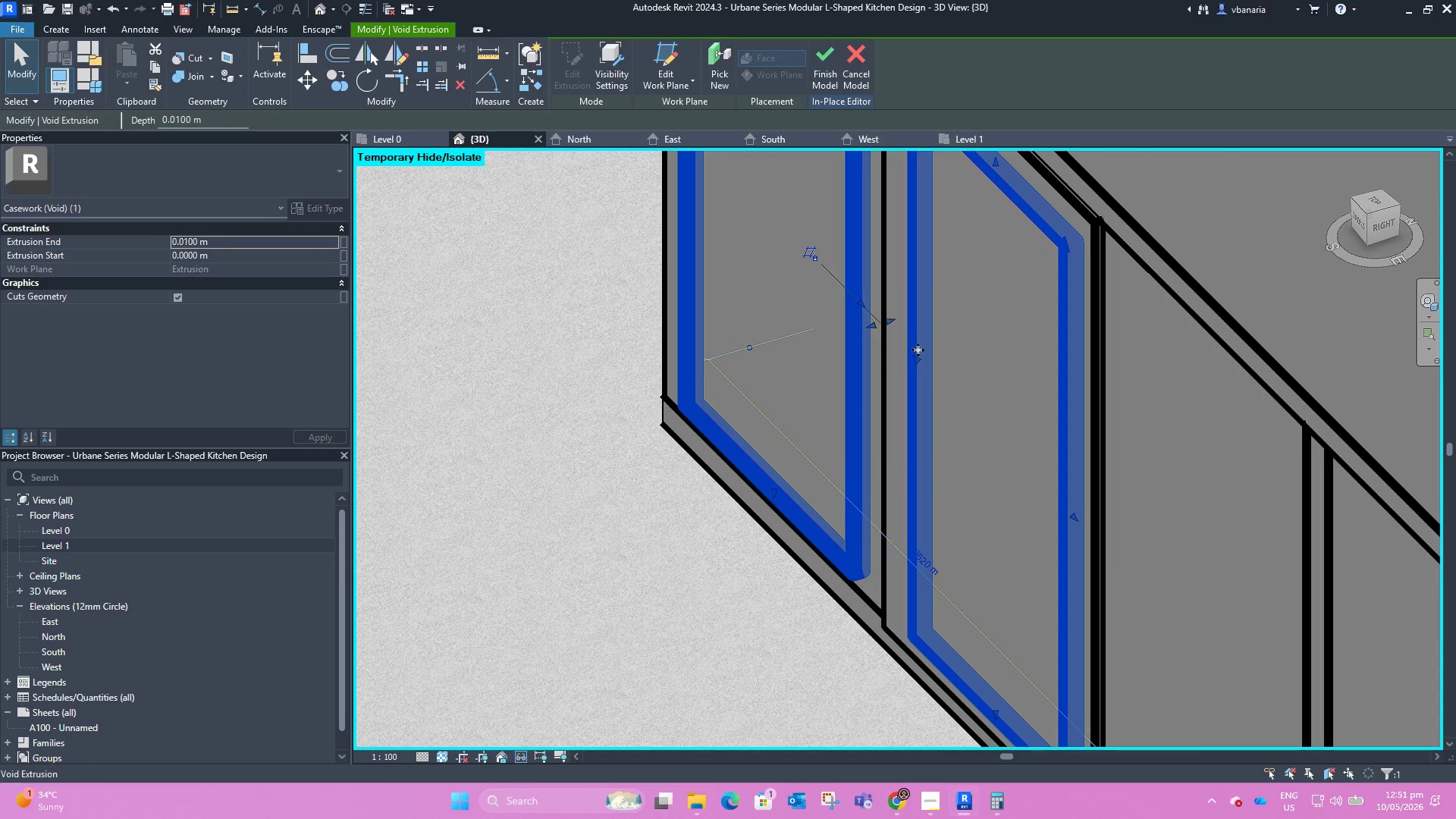 
type(hh)
 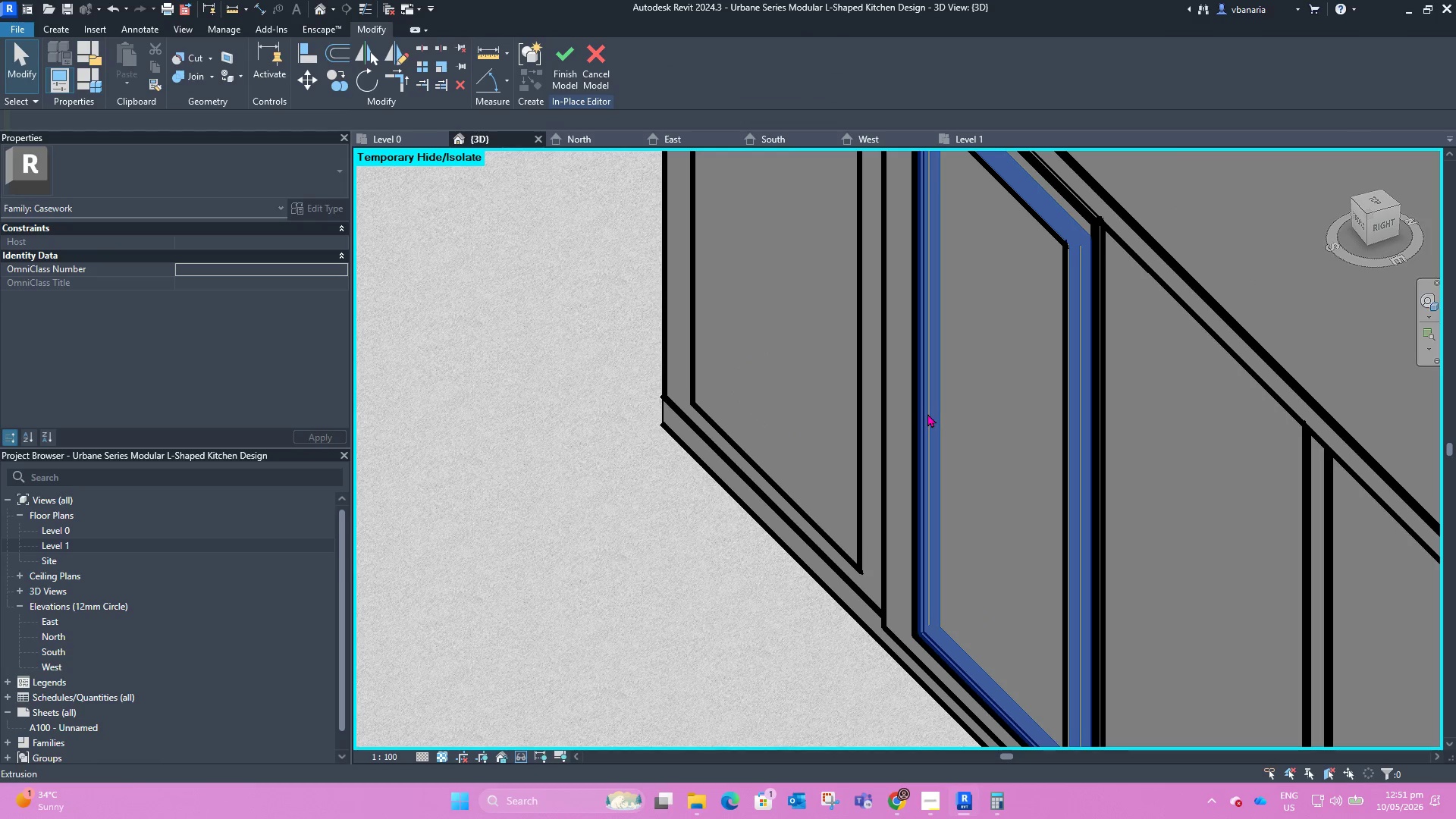 
left_click([927, 413])
 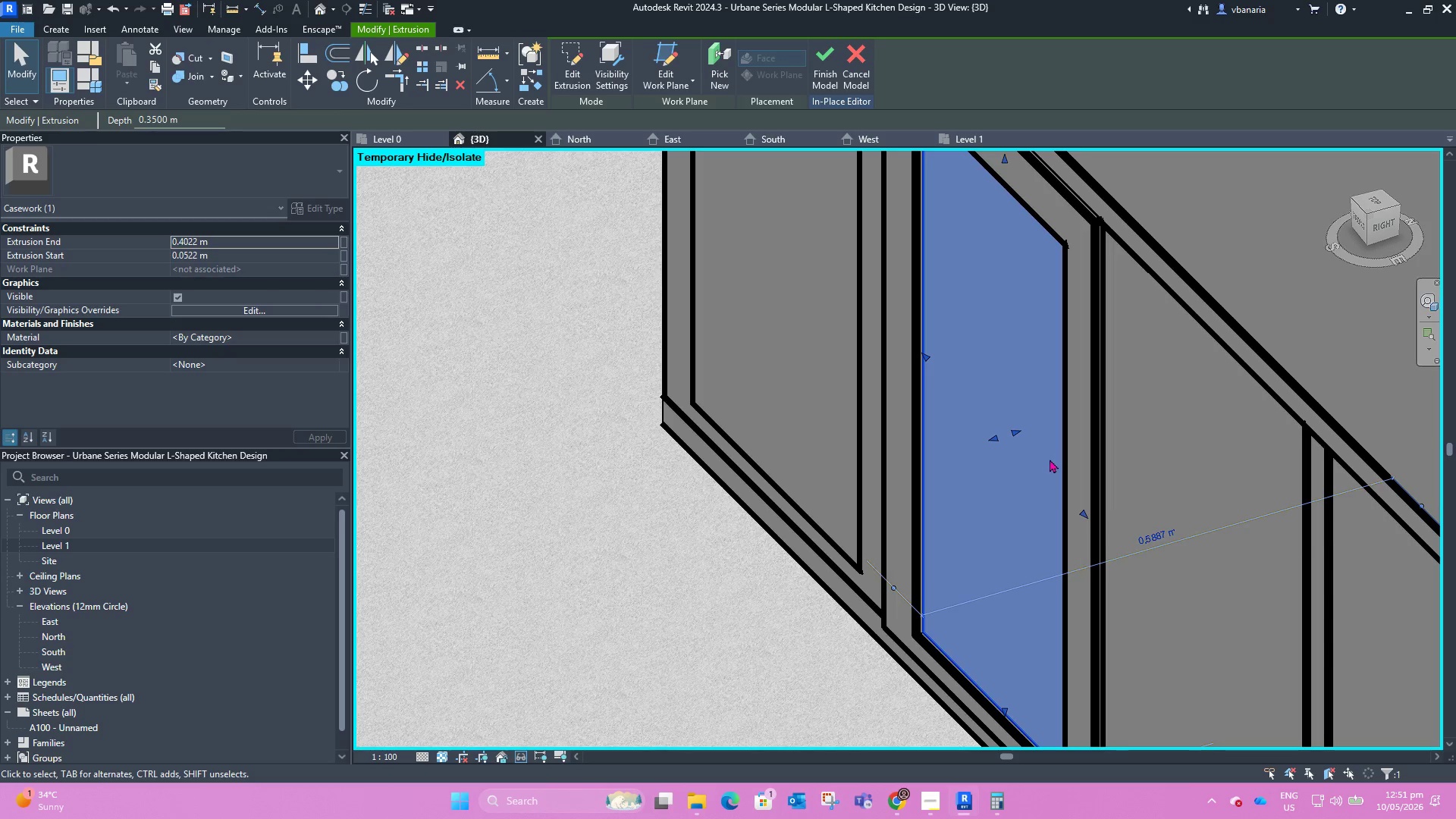 
scroll: coordinate [959, 485], scroll_direction: down, amount: 4.0
 